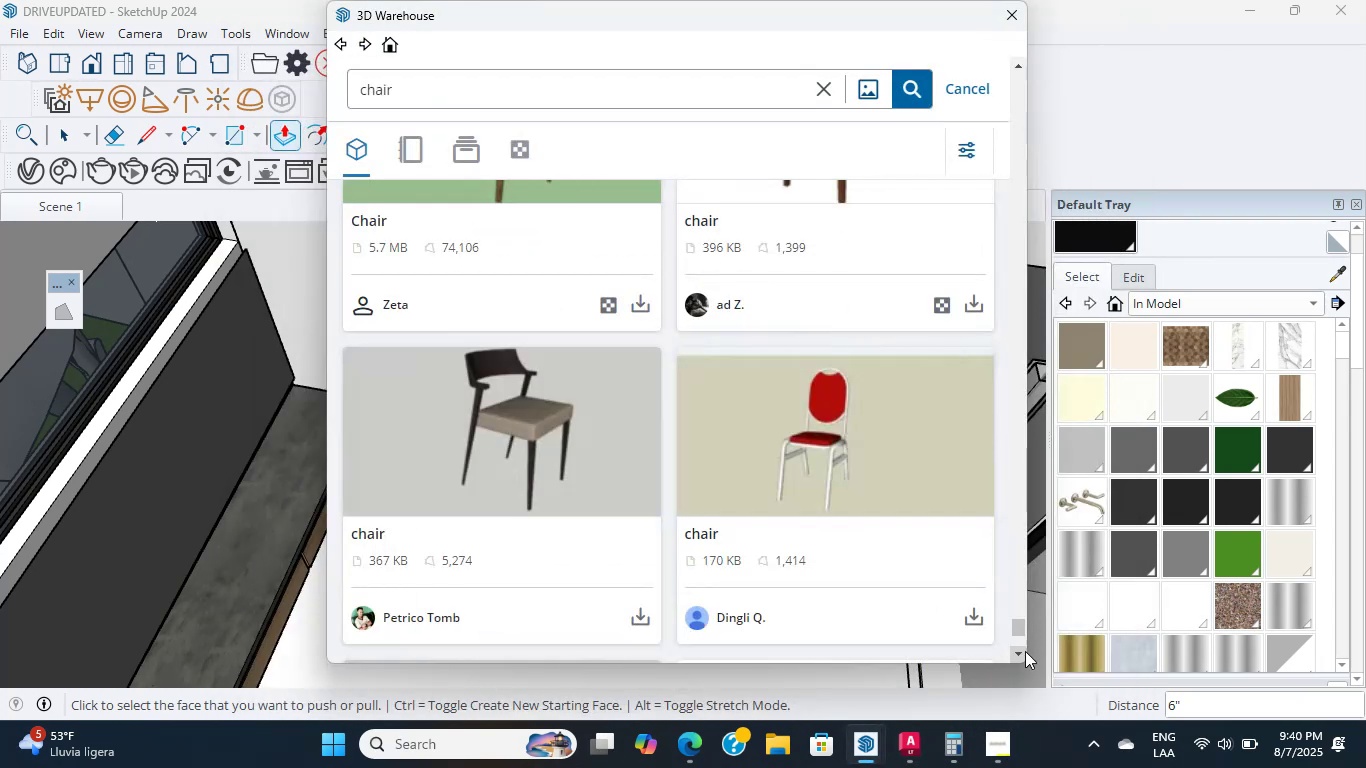 
double_click([1019, 650])
 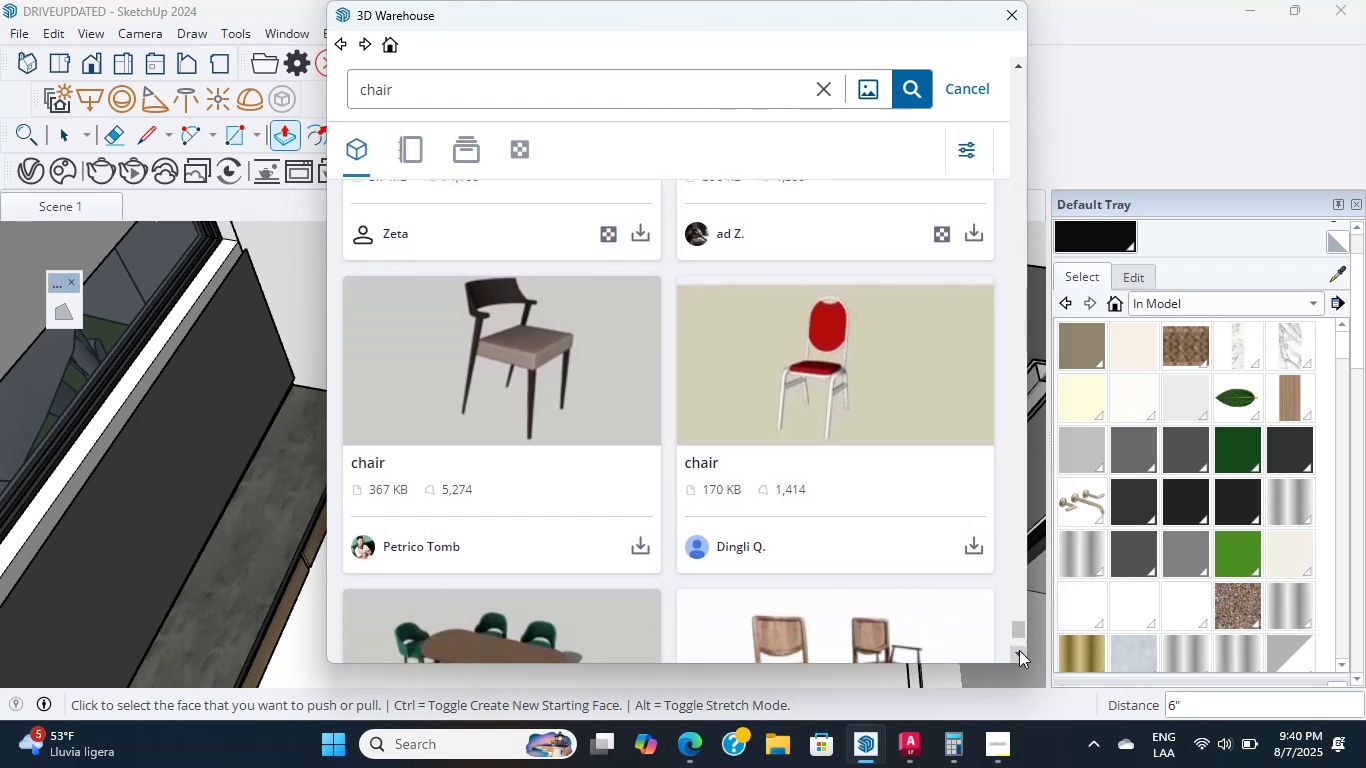 
triple_click([1019, 650])
 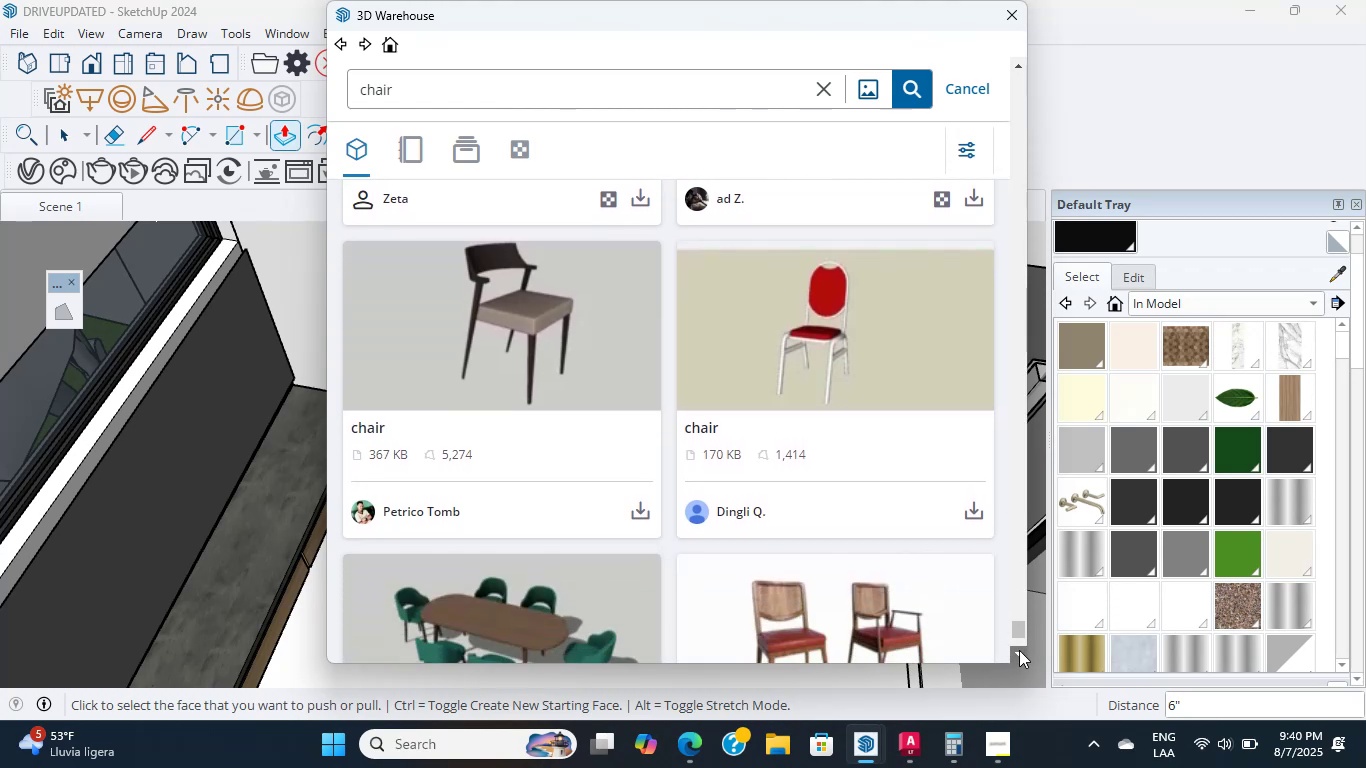 
triple_click([1019, 650])
 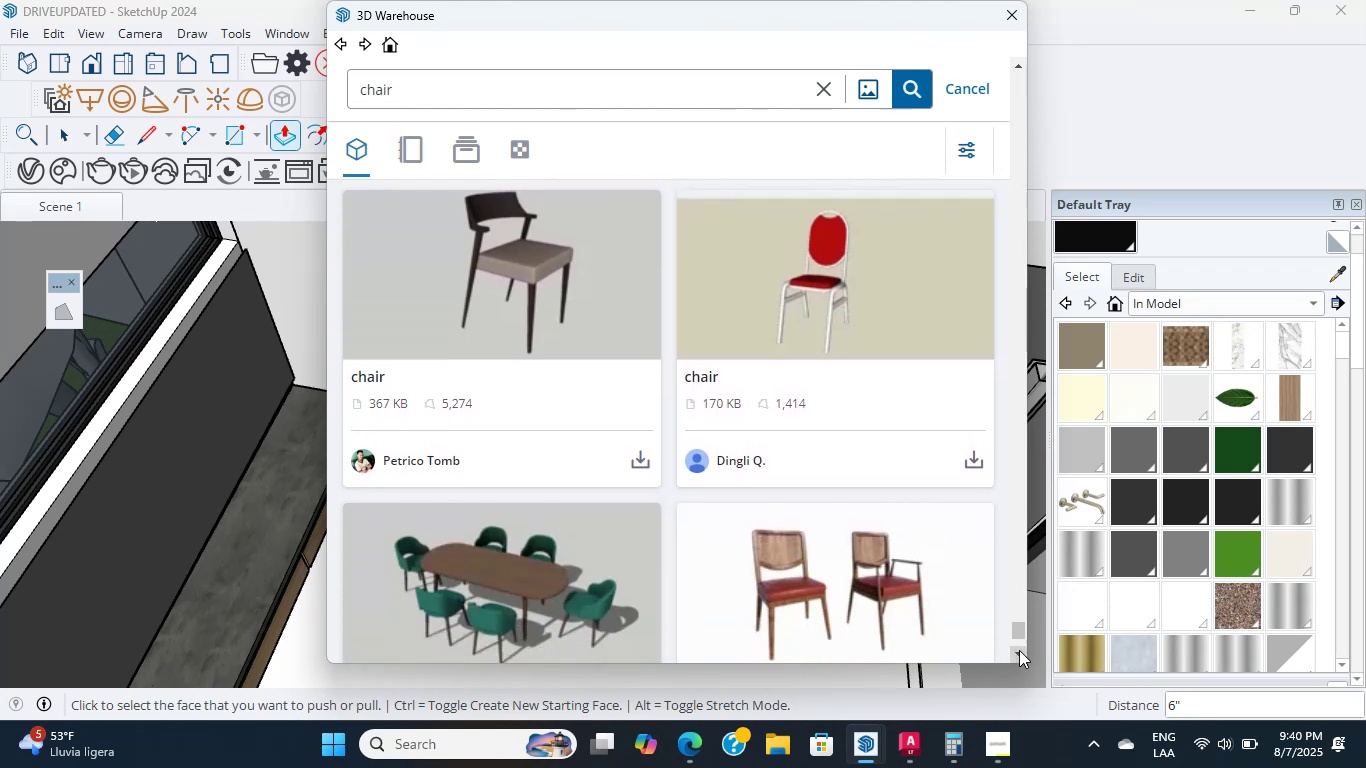 
triple_click([1019, 650])
 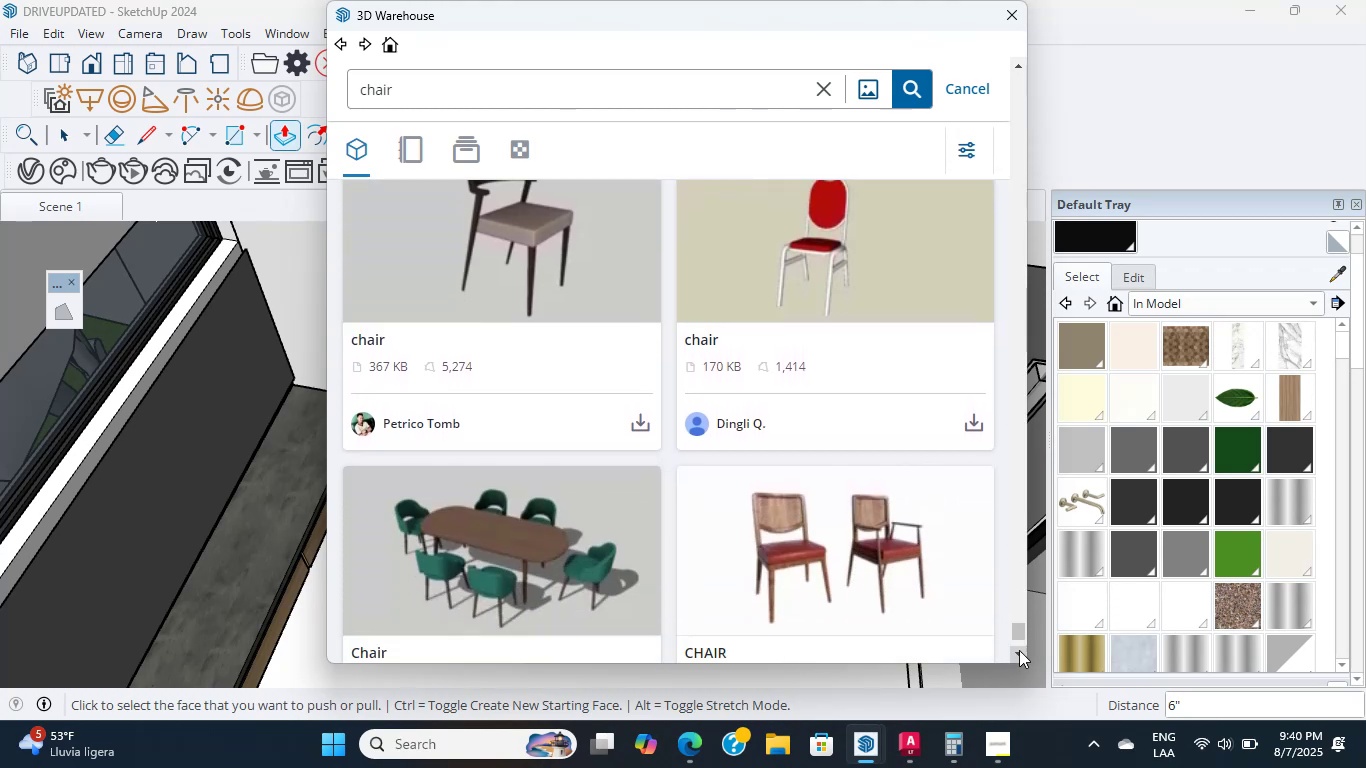 
triple_click([1019, 650])
 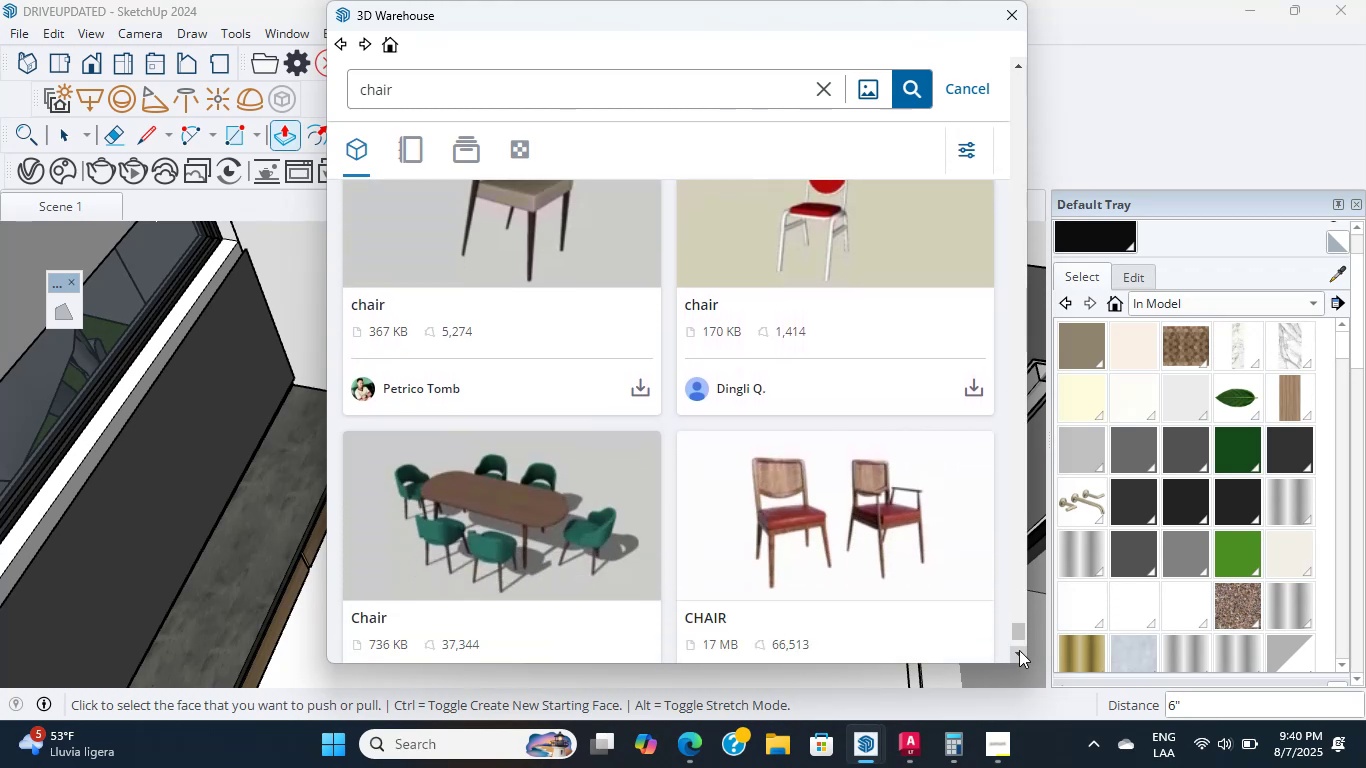 
triple_click([1019, 650])
 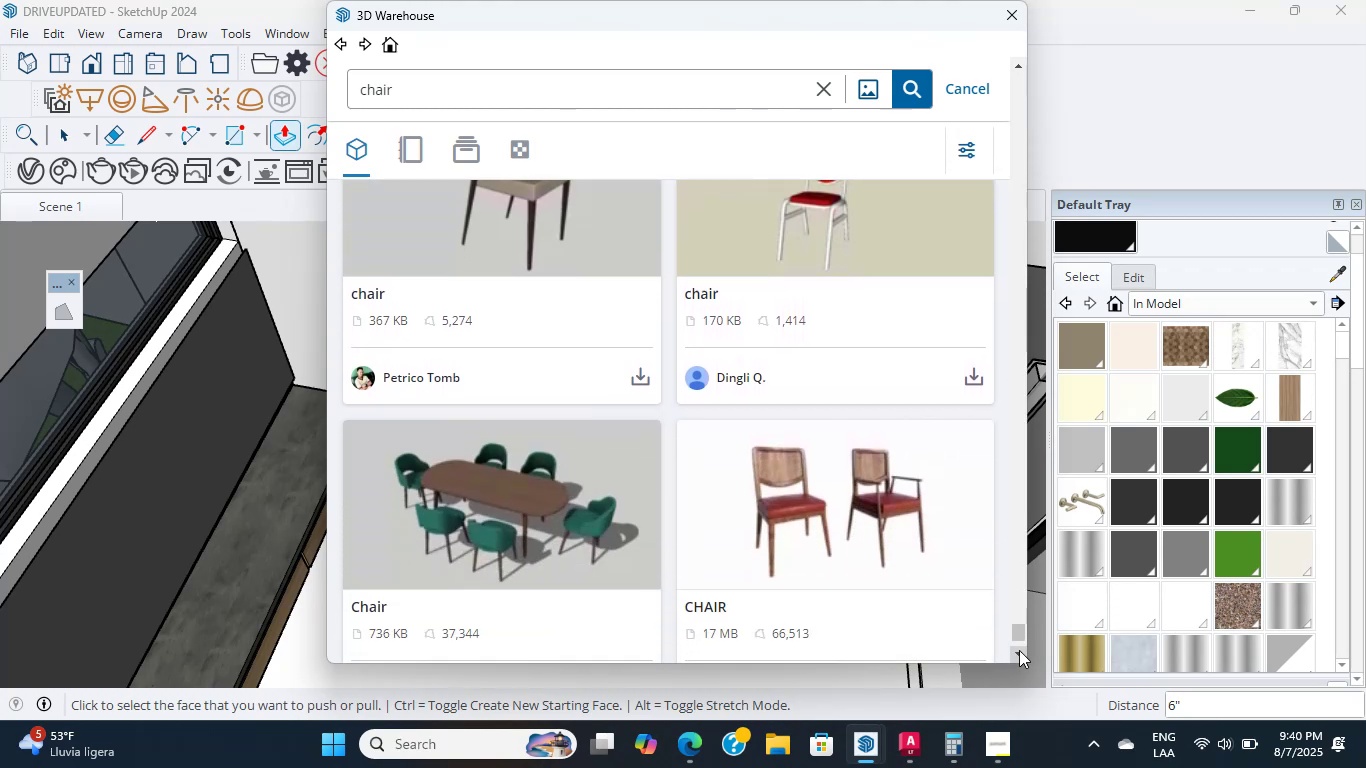 
triple_click([1019, 650])
 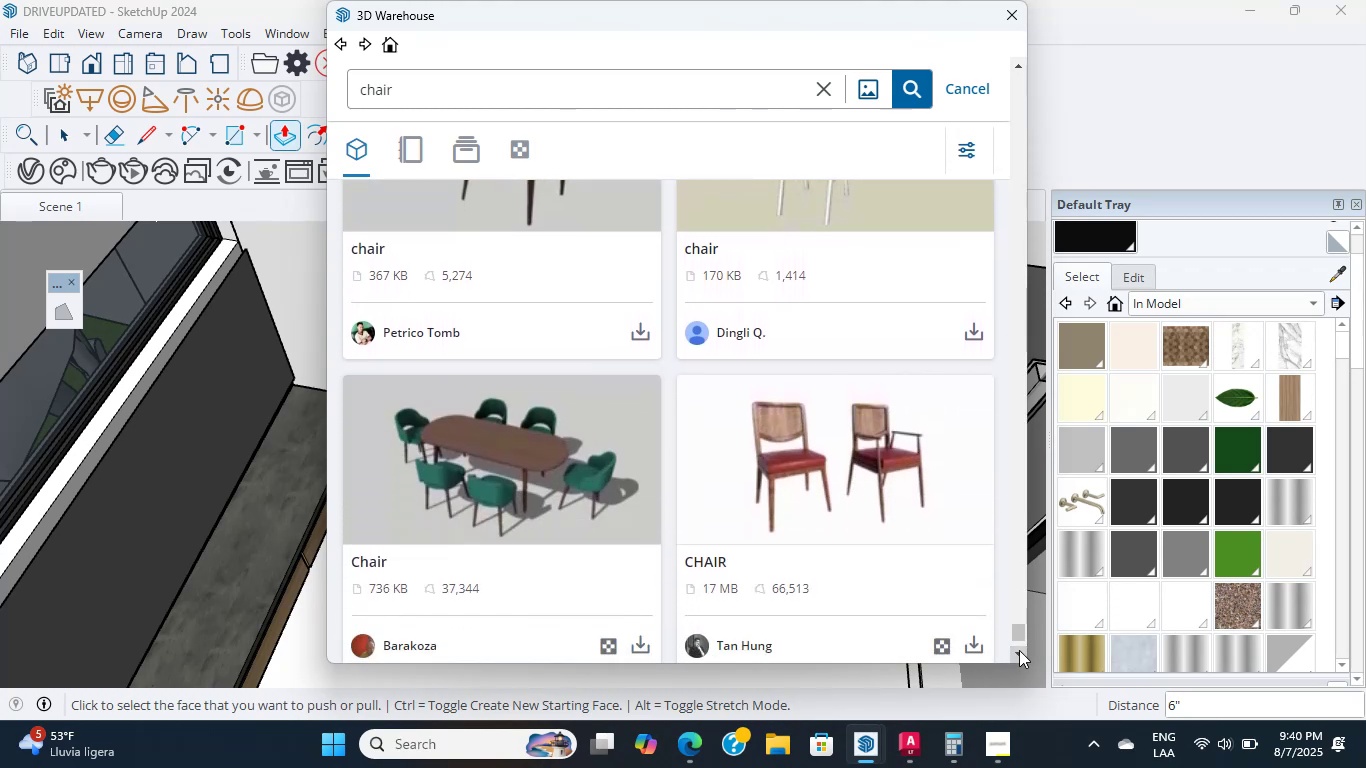 
triple_click([1019, 650])
 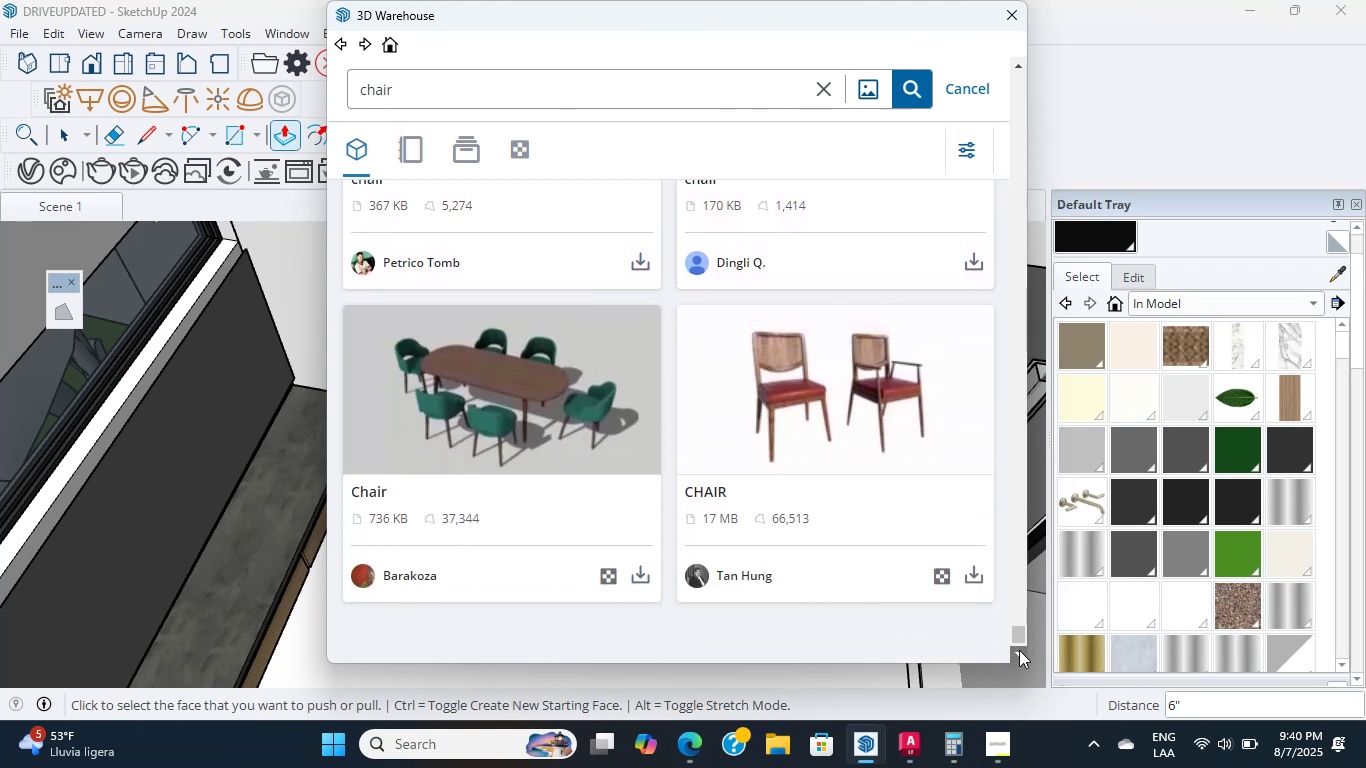 
triple_click([1019, 650])
 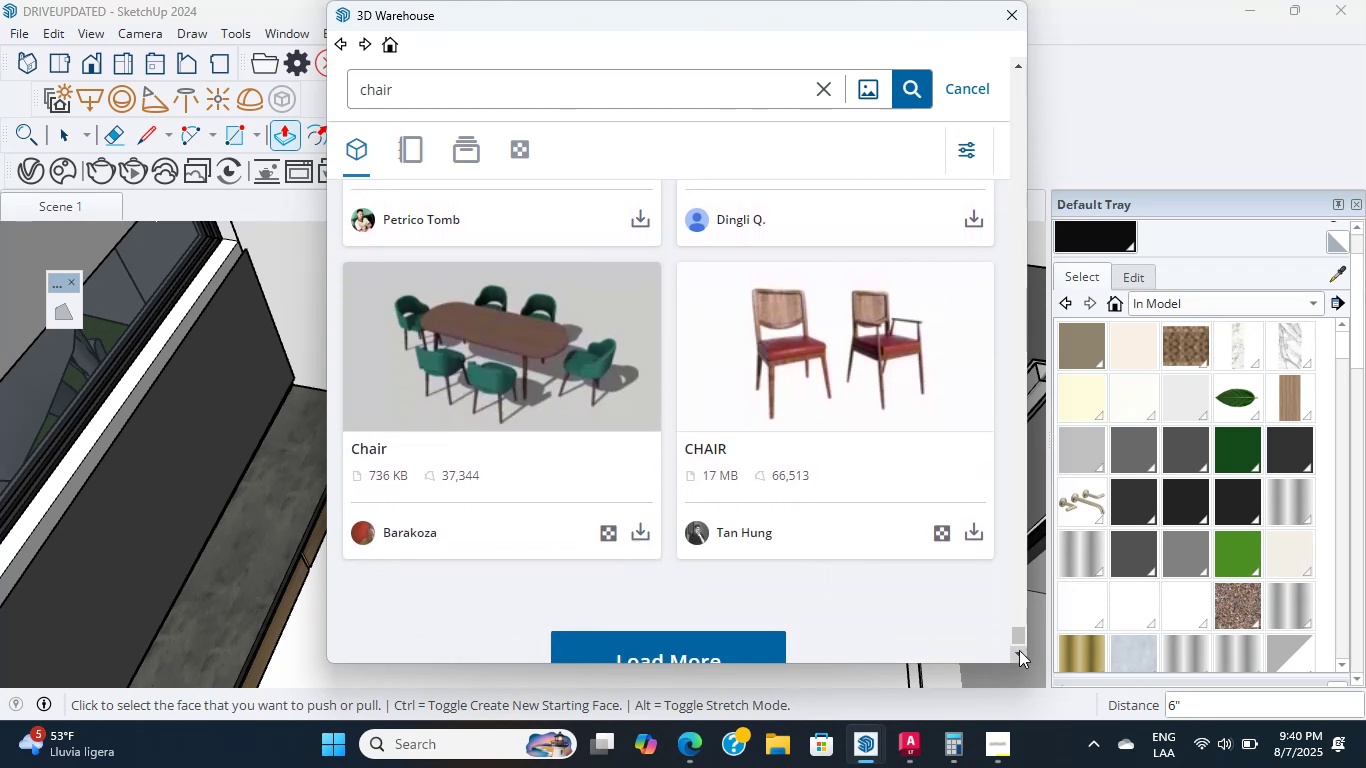 
triple_click([1019, 650])
 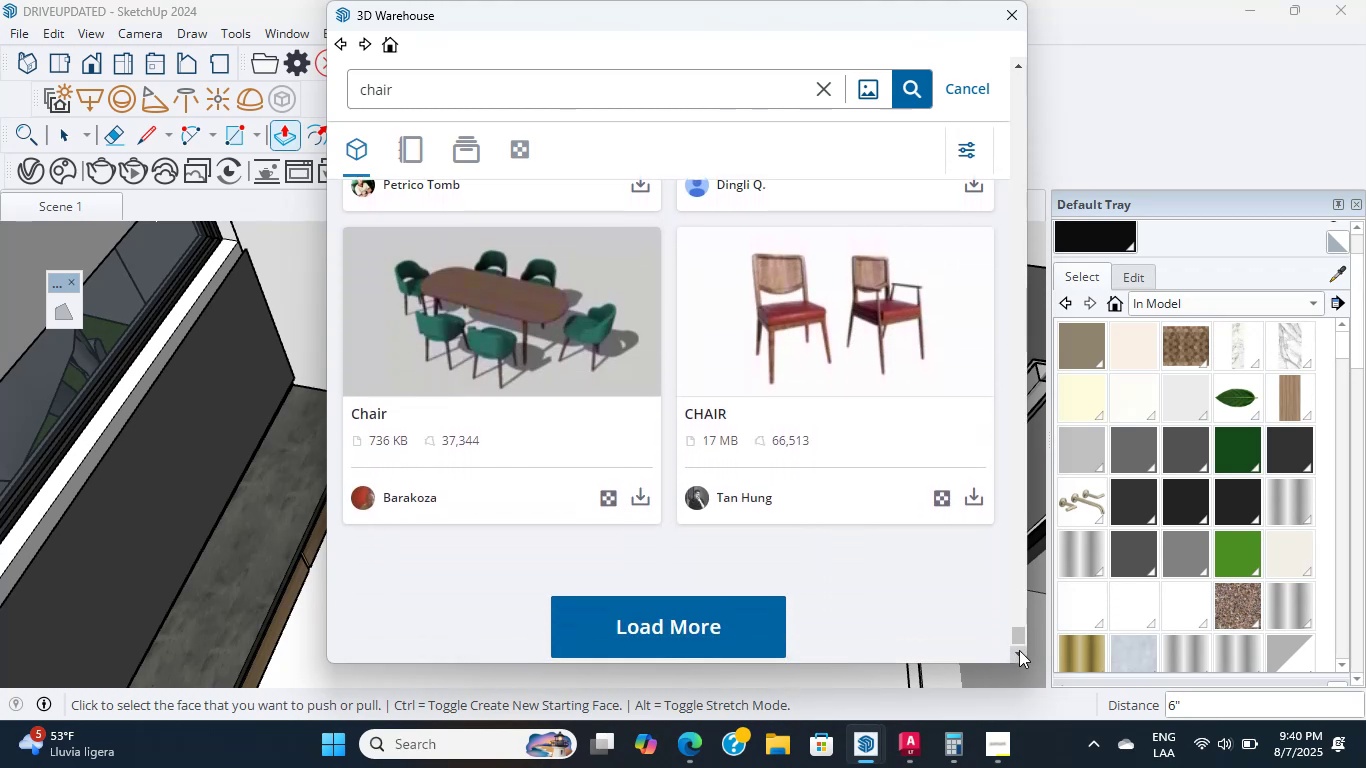 
triple_click([1019, 650])
 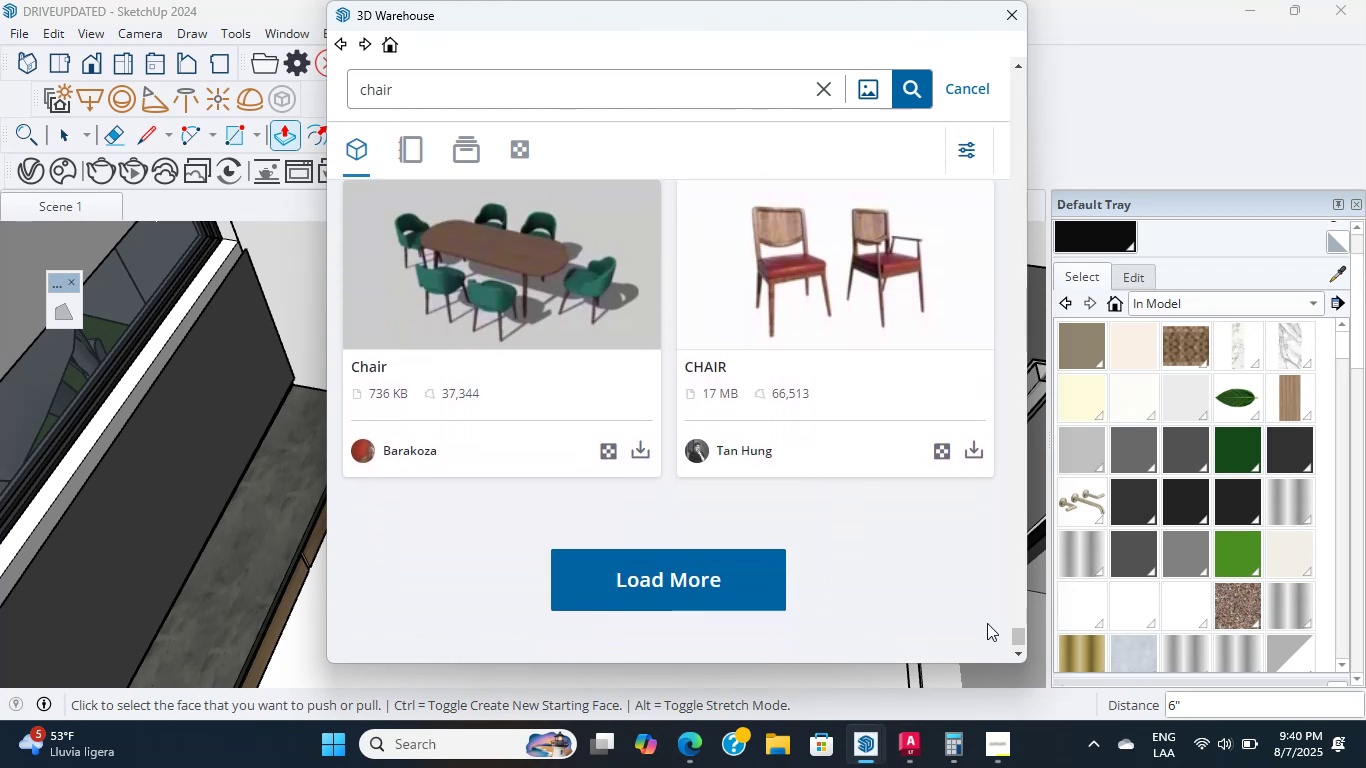 
scroll: coordinate [764, 507], scroll_direction: up, amount: 53.0
 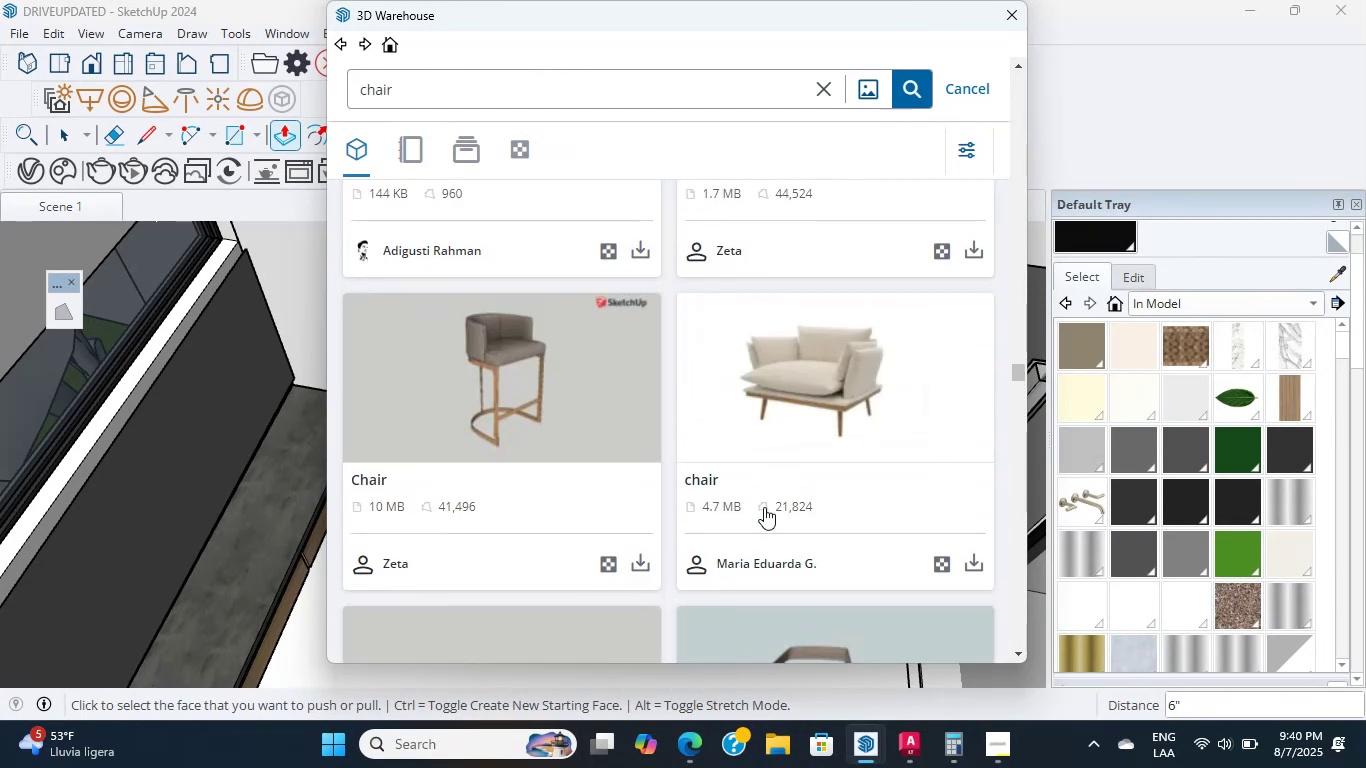 
scroll: coordinate [764, 507], scroll_direction: down, amount: 2.0
 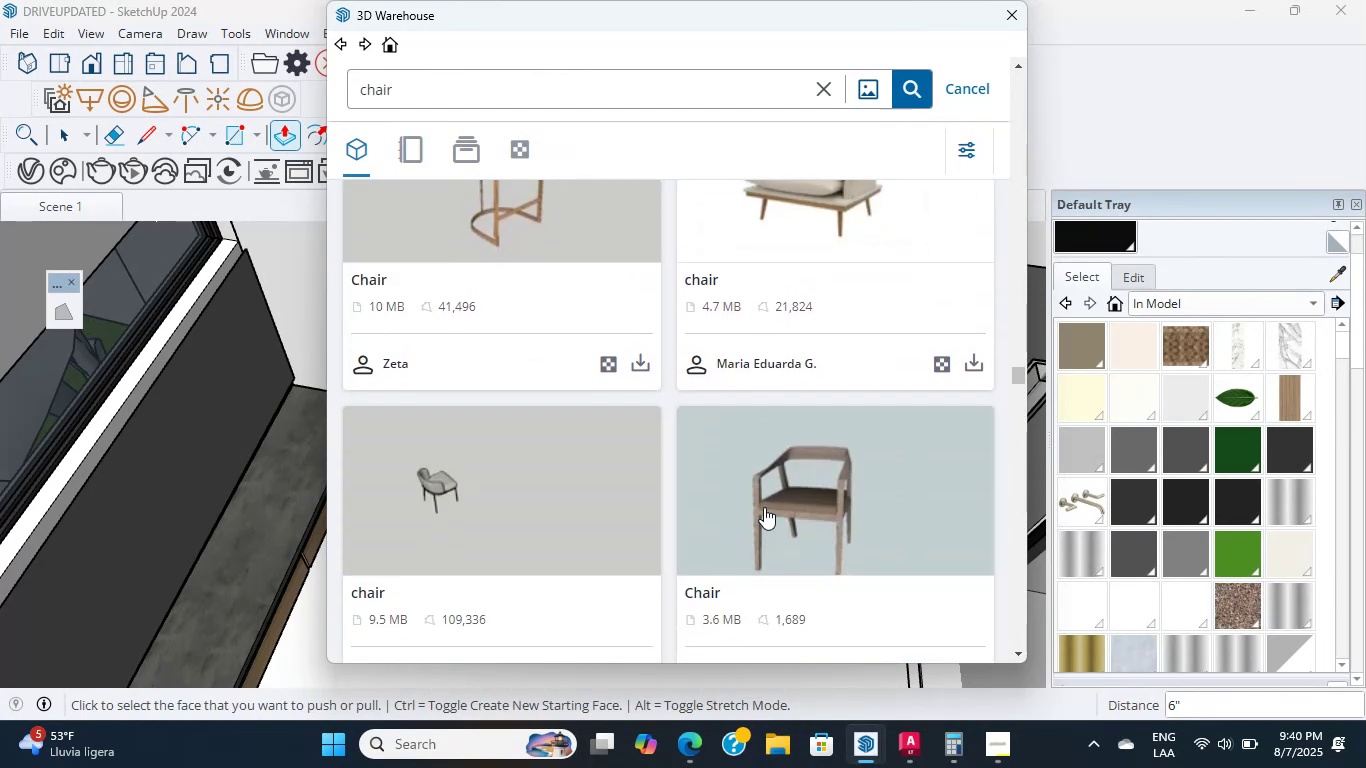 
scroll: coordinate [764, 507], scroll_direction: up, amount: 32.0
 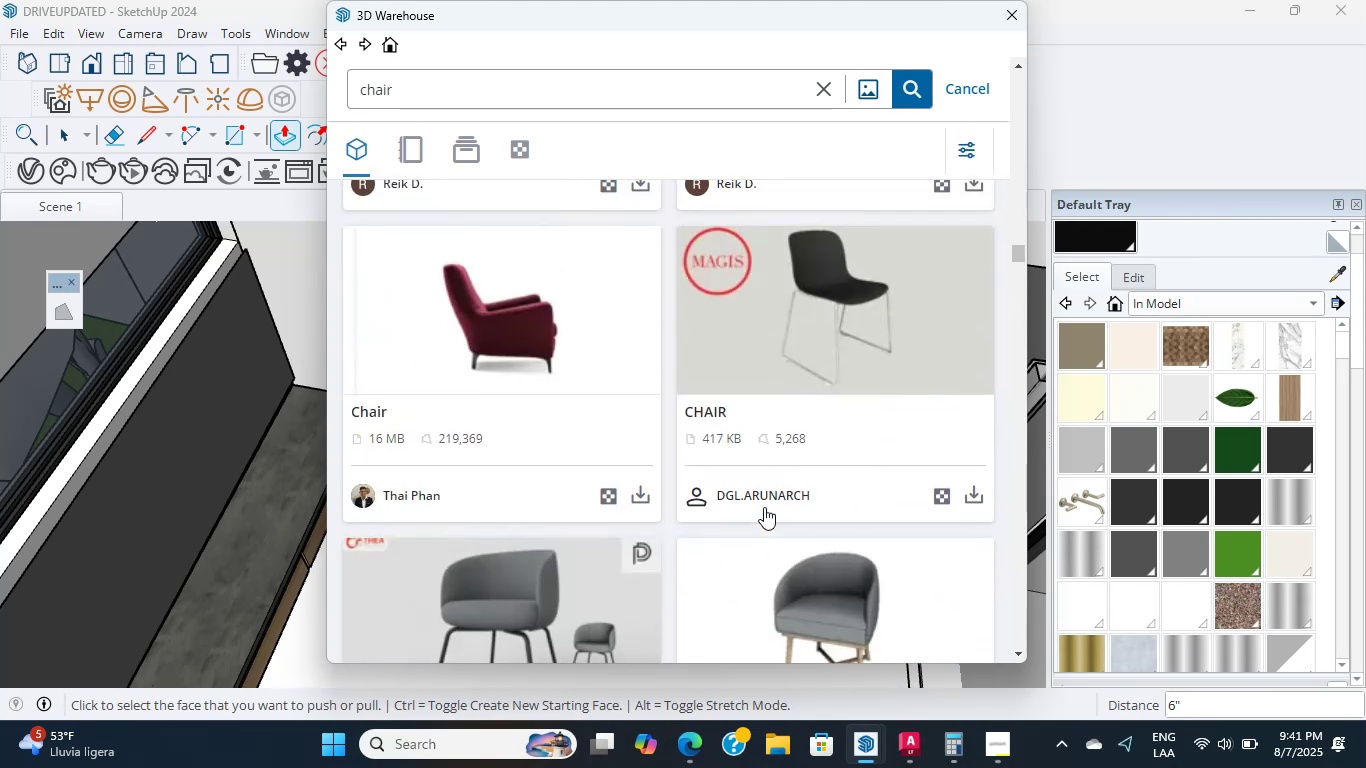 
scroll: coordinate [764, 507], scroll_direction: down, amount: 1.0
 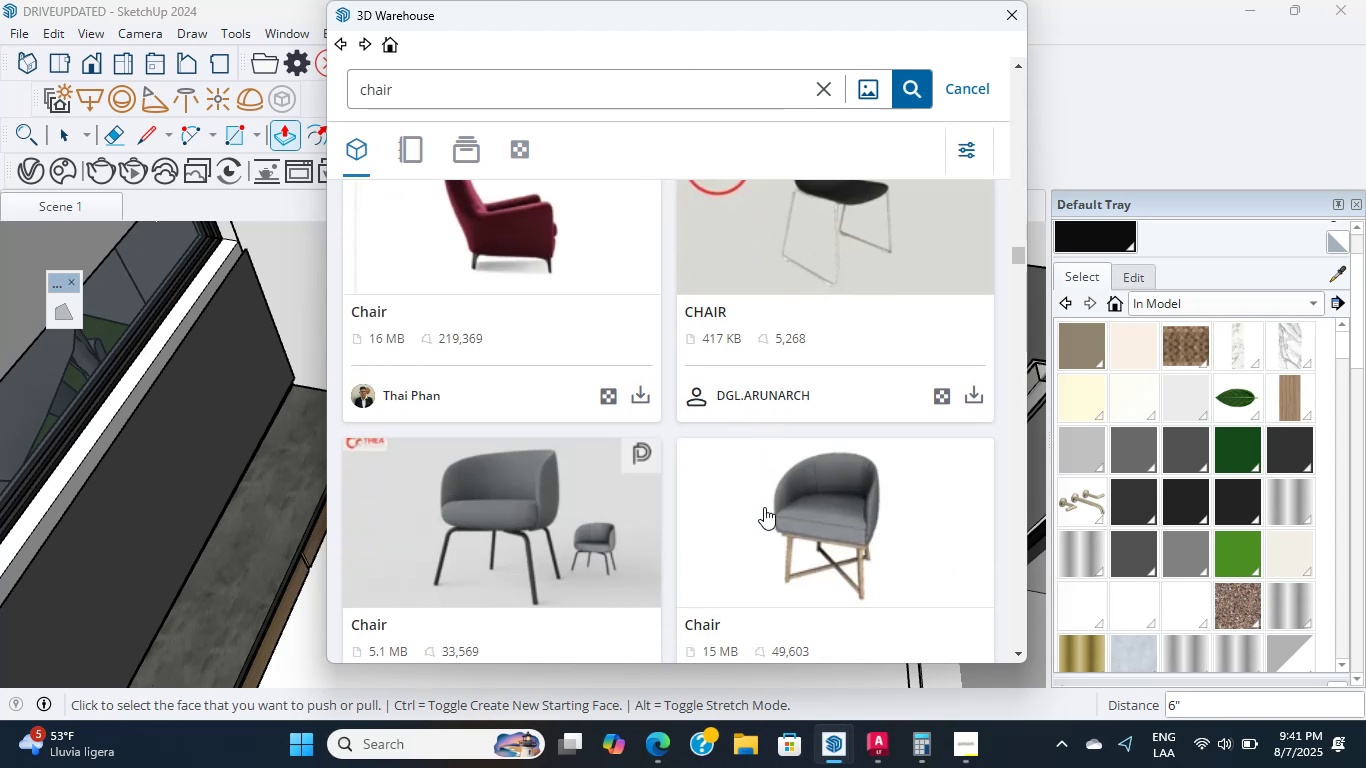 
scroll: coordinate [741, 513], scroll_direction: up, amount: 6.0
 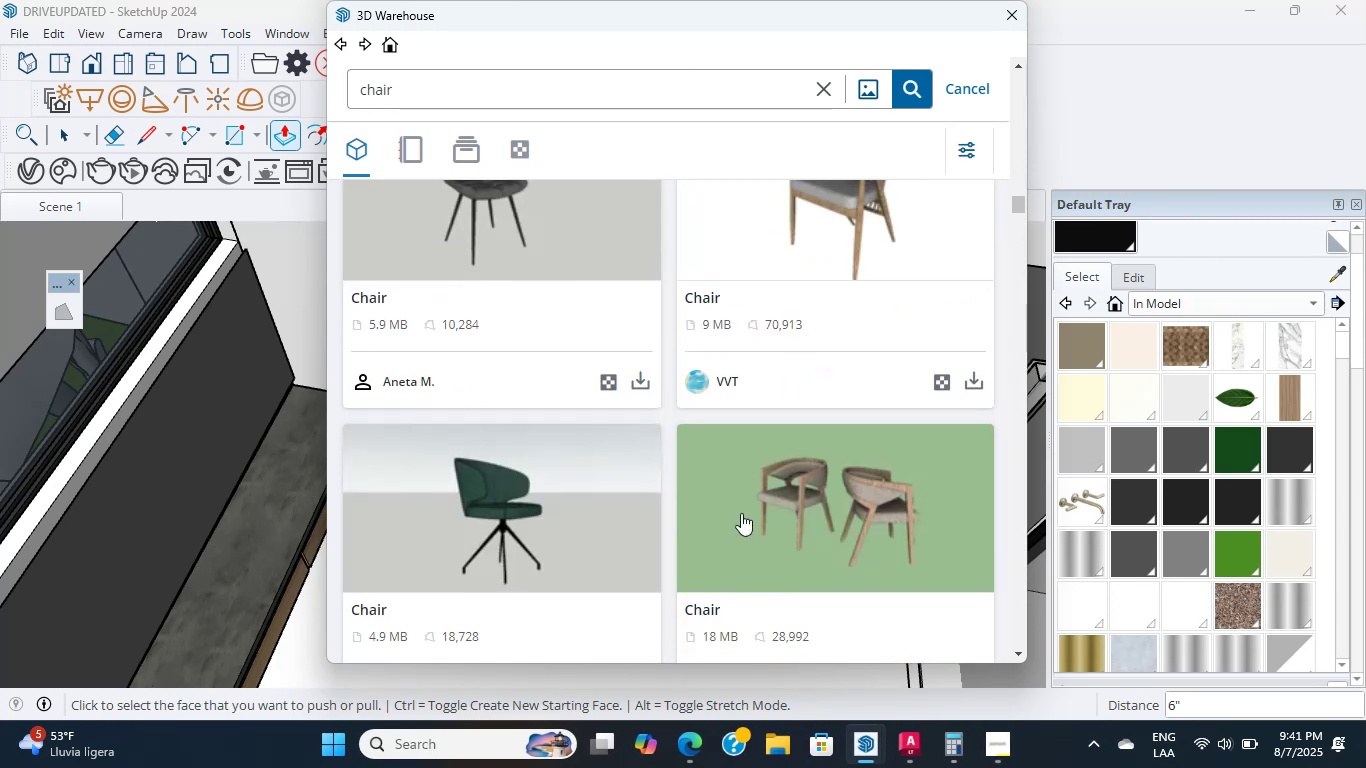 
scroll: coordinate [741, 513], scroll_direction: down, amount: 1.0
 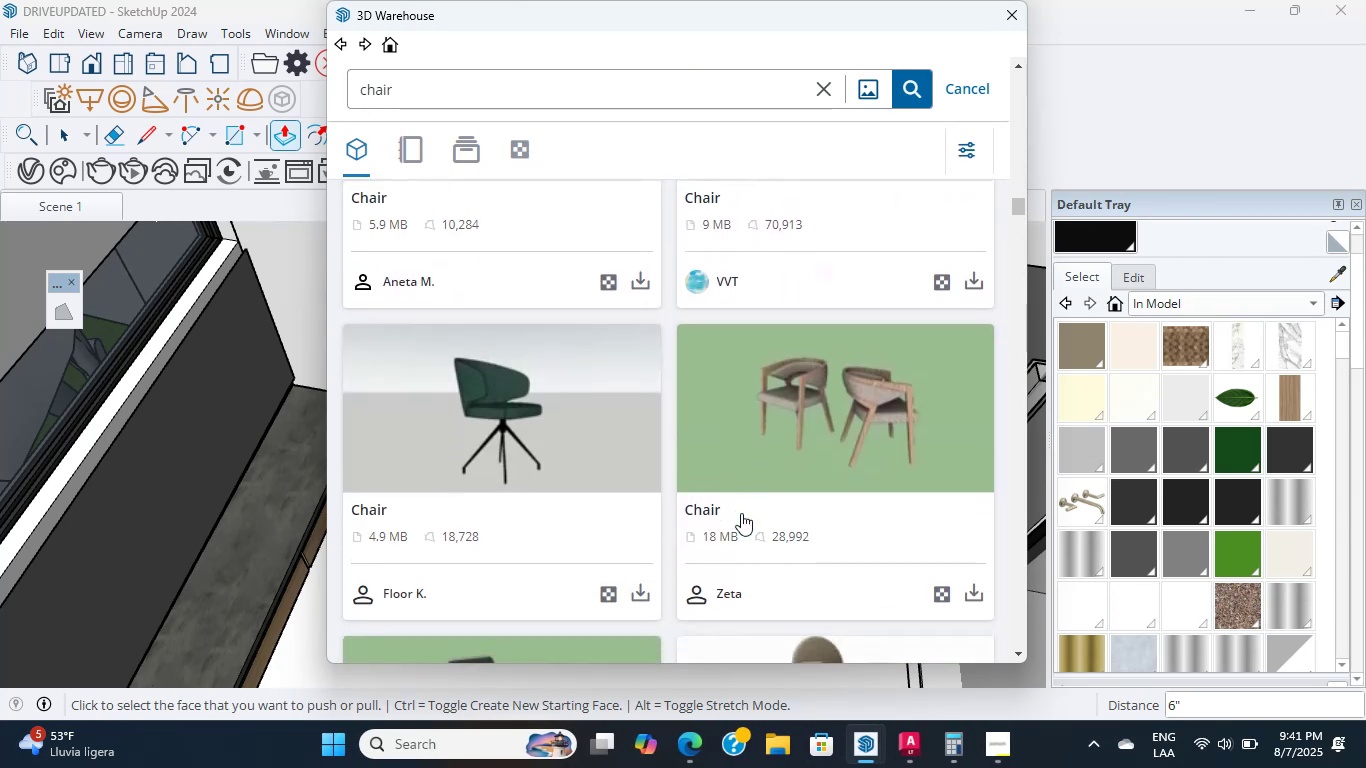 
scroll: coordinate [741, 513], scroll_direction: up, amount: 40.0
 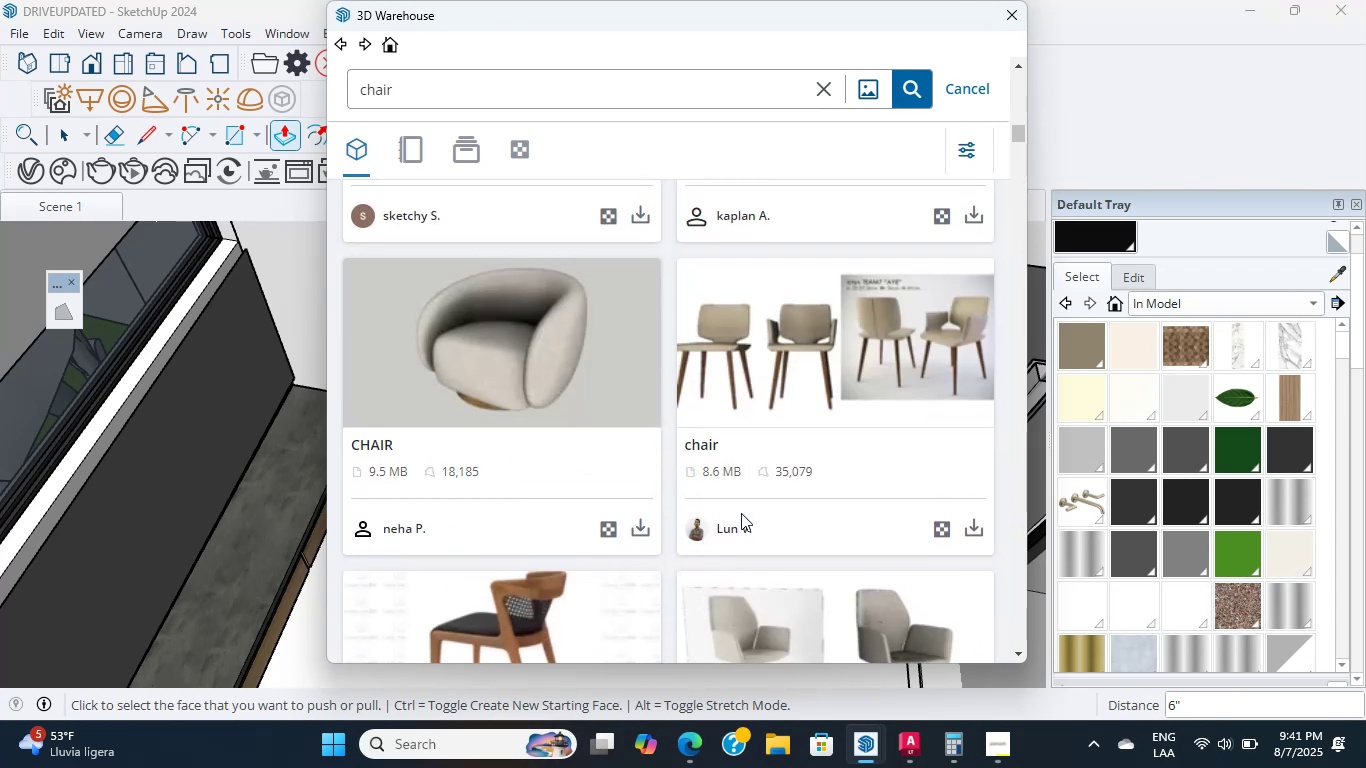 
scroll: coordinate [741, 513], scroll_direction: down, amount: 1.0
 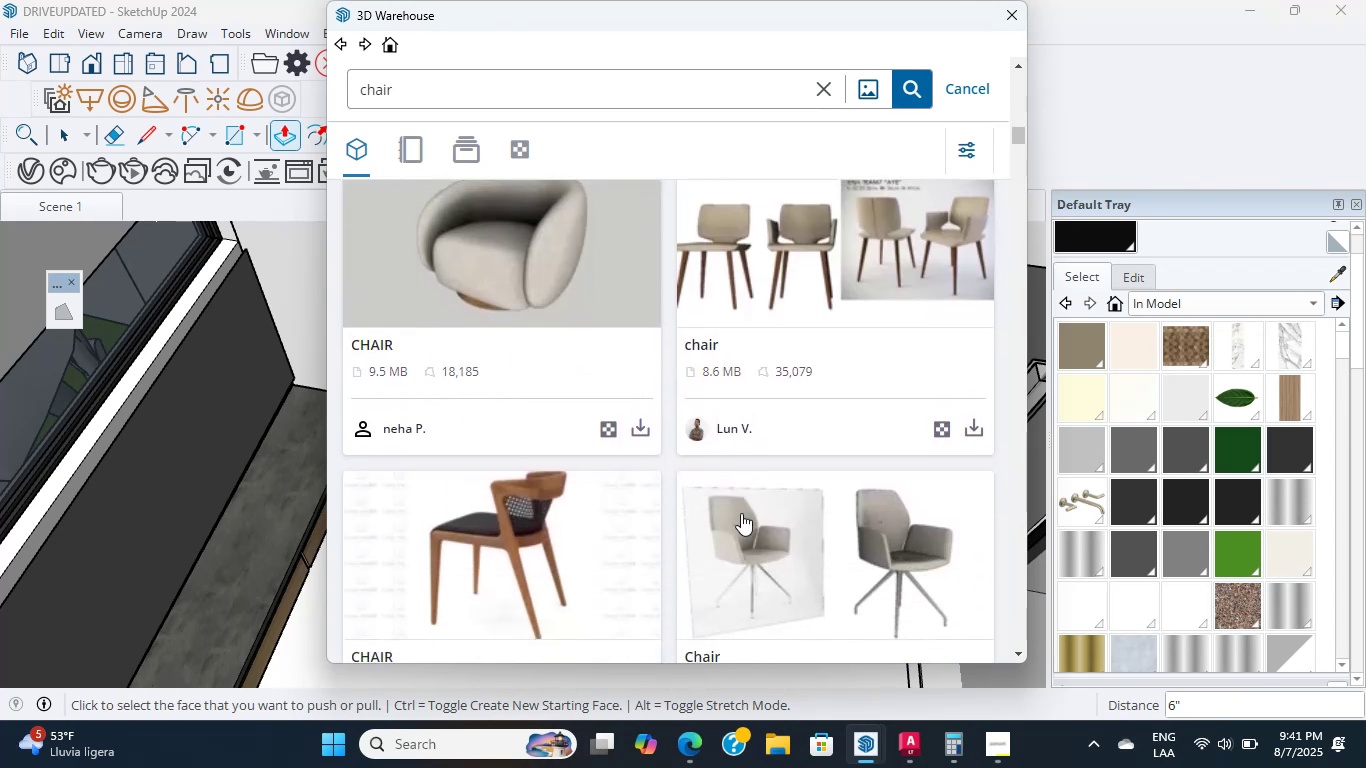 
scroll: coordinate [741, 513], scroll_direction: up, amount: 15.0
 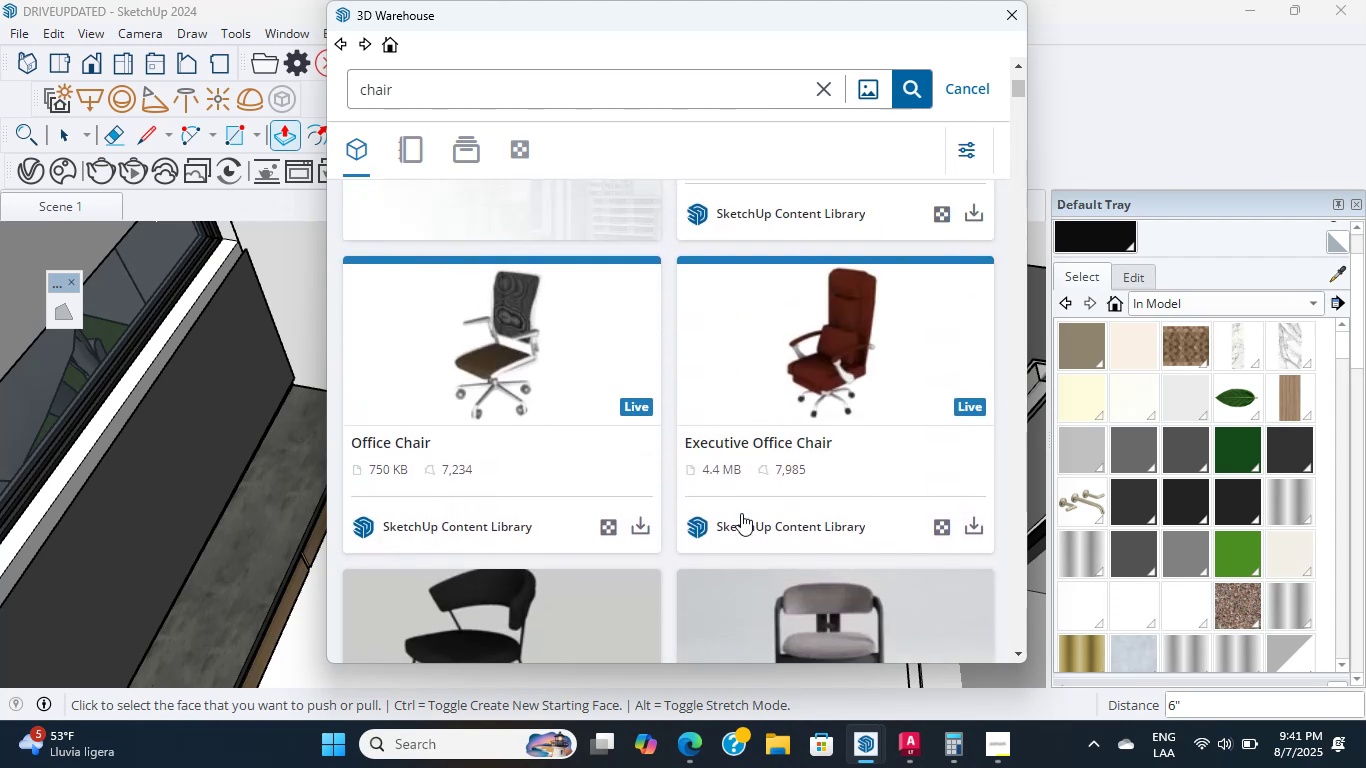 
scroll: coordinate [741, 513], scroll_direction: down, amount: 93.0
 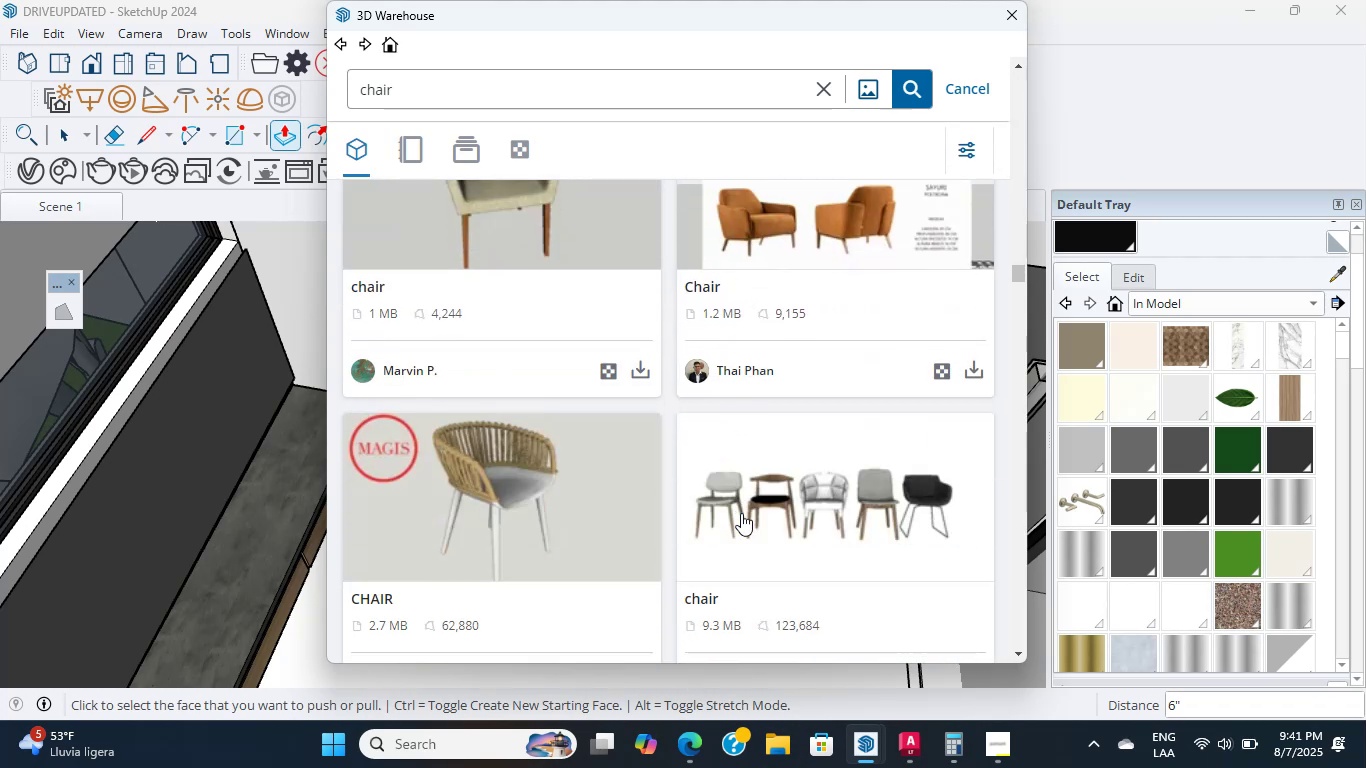 
scroll: coordinate [741, 513], scroll_direction: up, amount: 3.0
 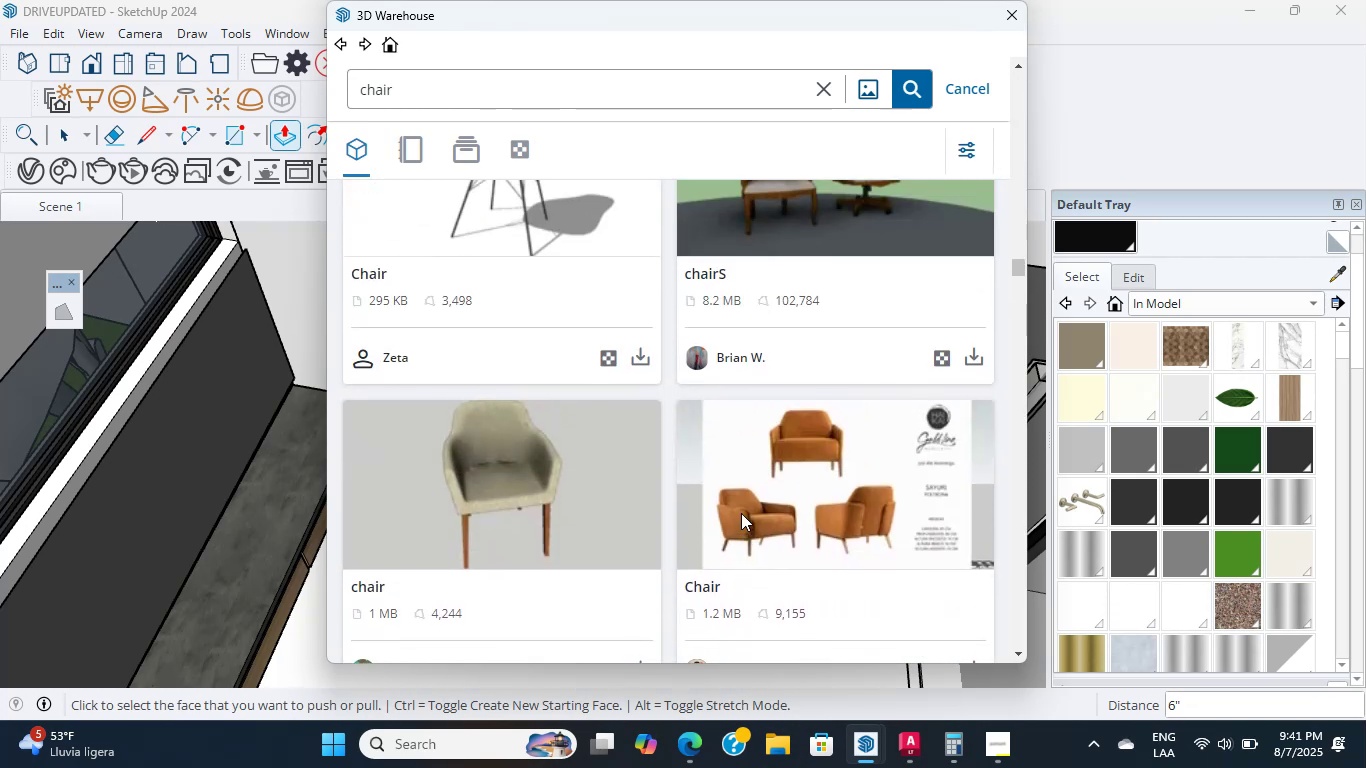 
scroll: coordinate [741, 513], scroll_direction: down, amount: 9.0
 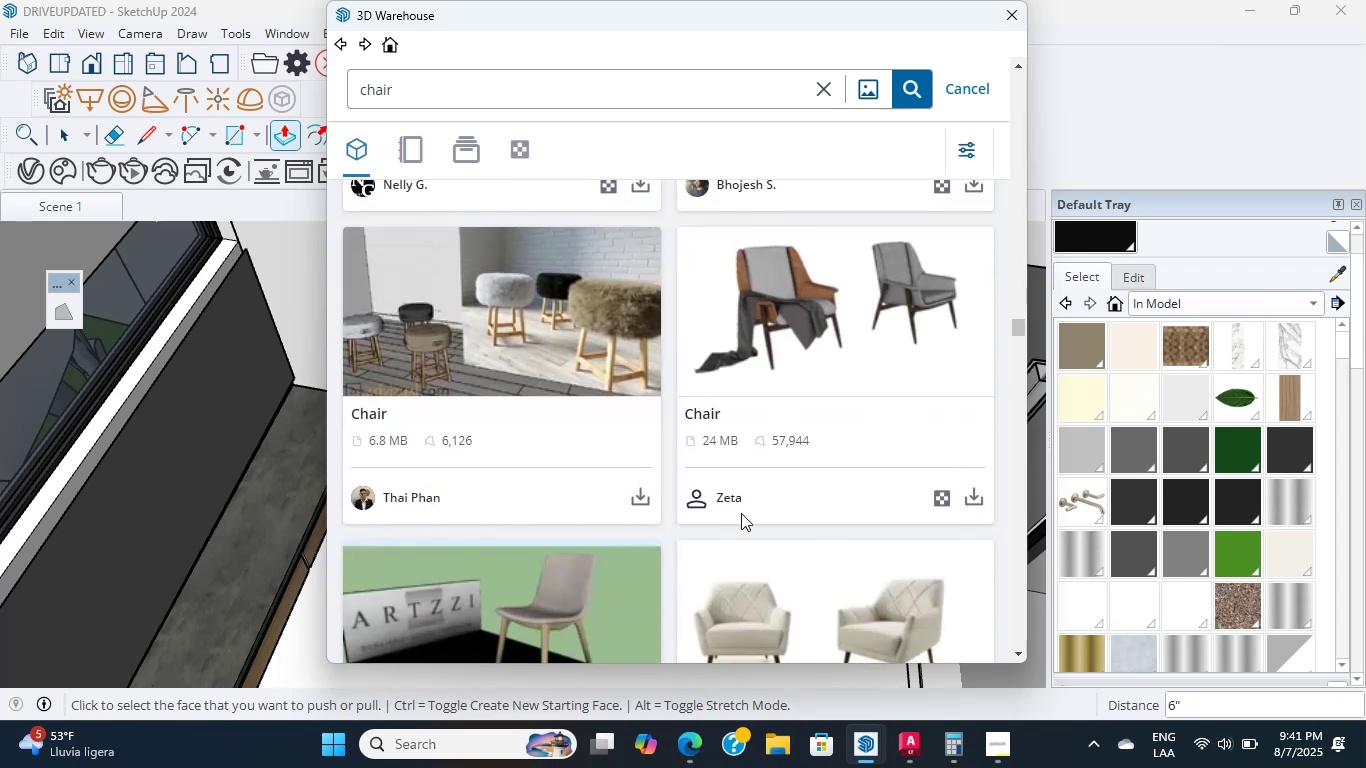 
scroll: coordinate [741, 513], scroll_direction: down, amount: 8.0
 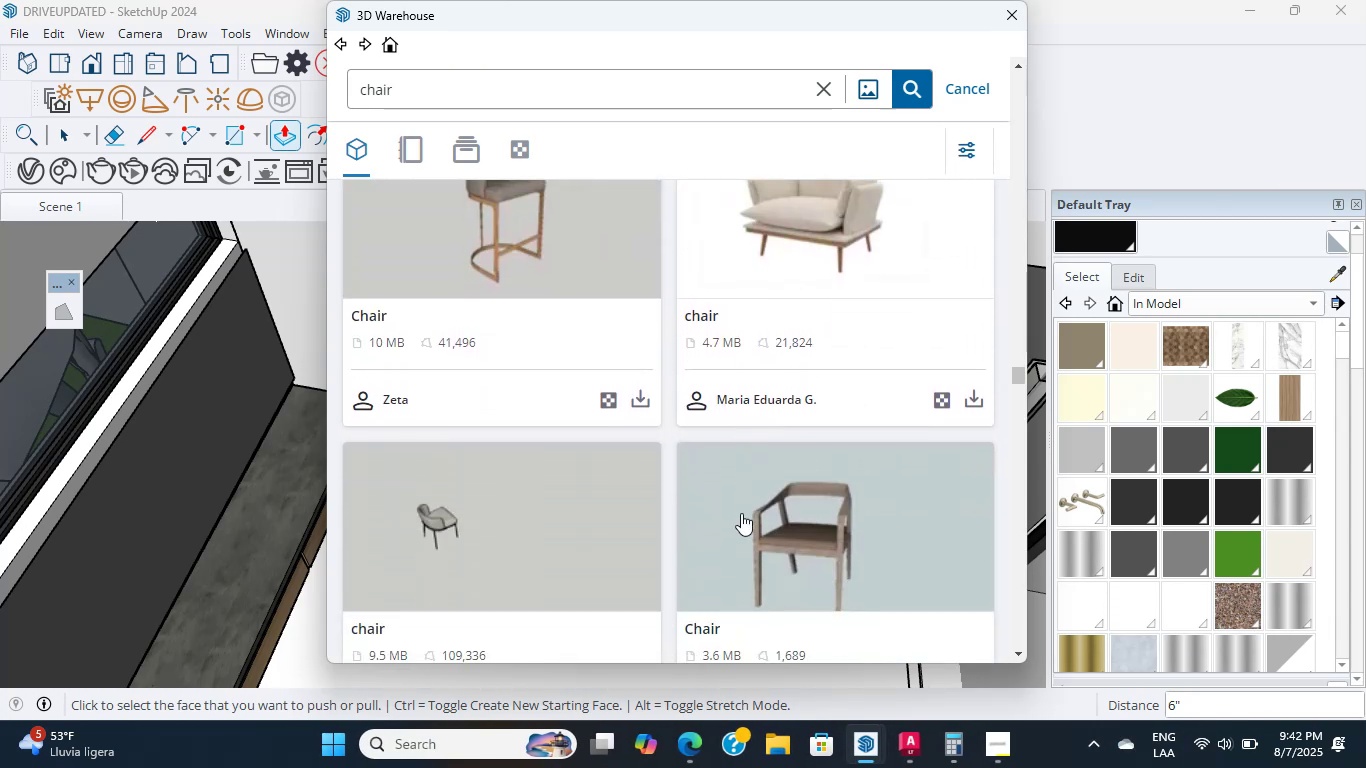 
scroll: coordinate [741, 513], scroll_direction: down, amount: 11.0
 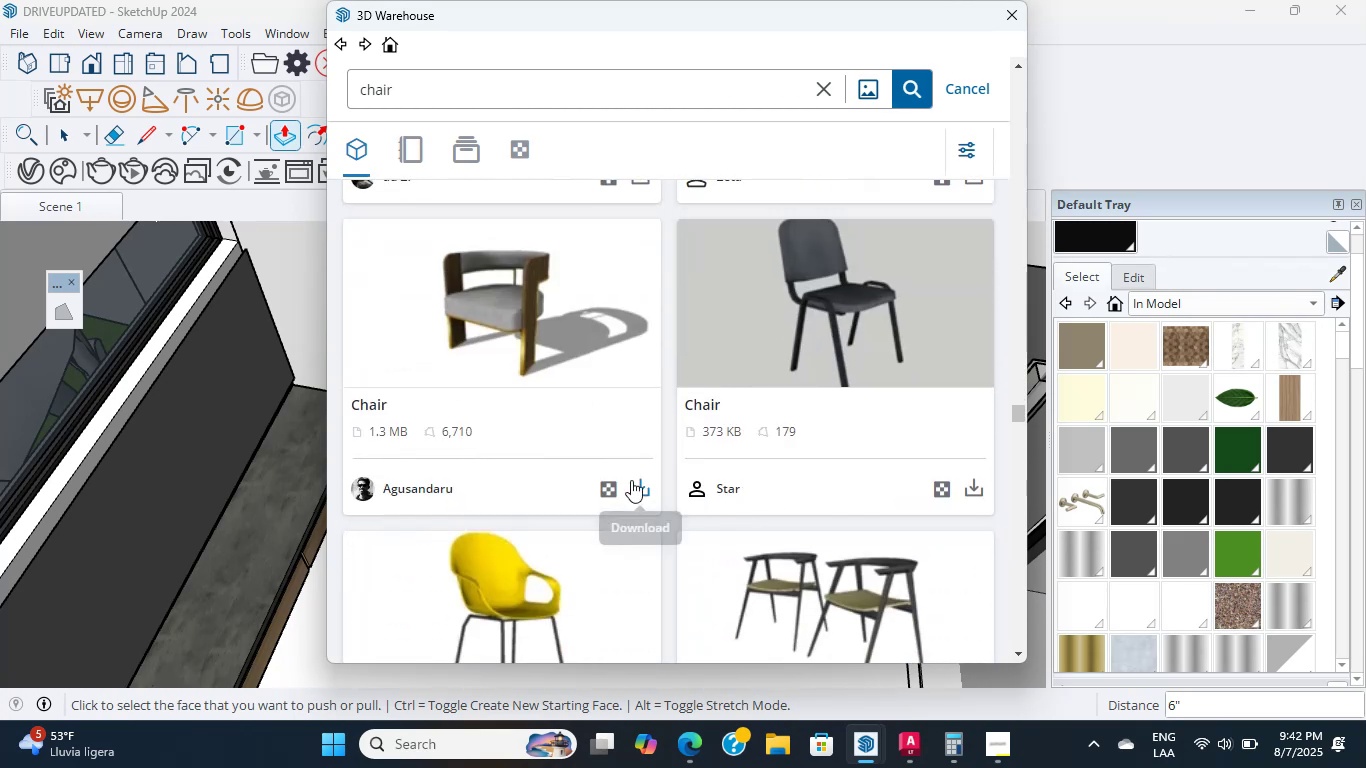 
left_click([638, 492])
 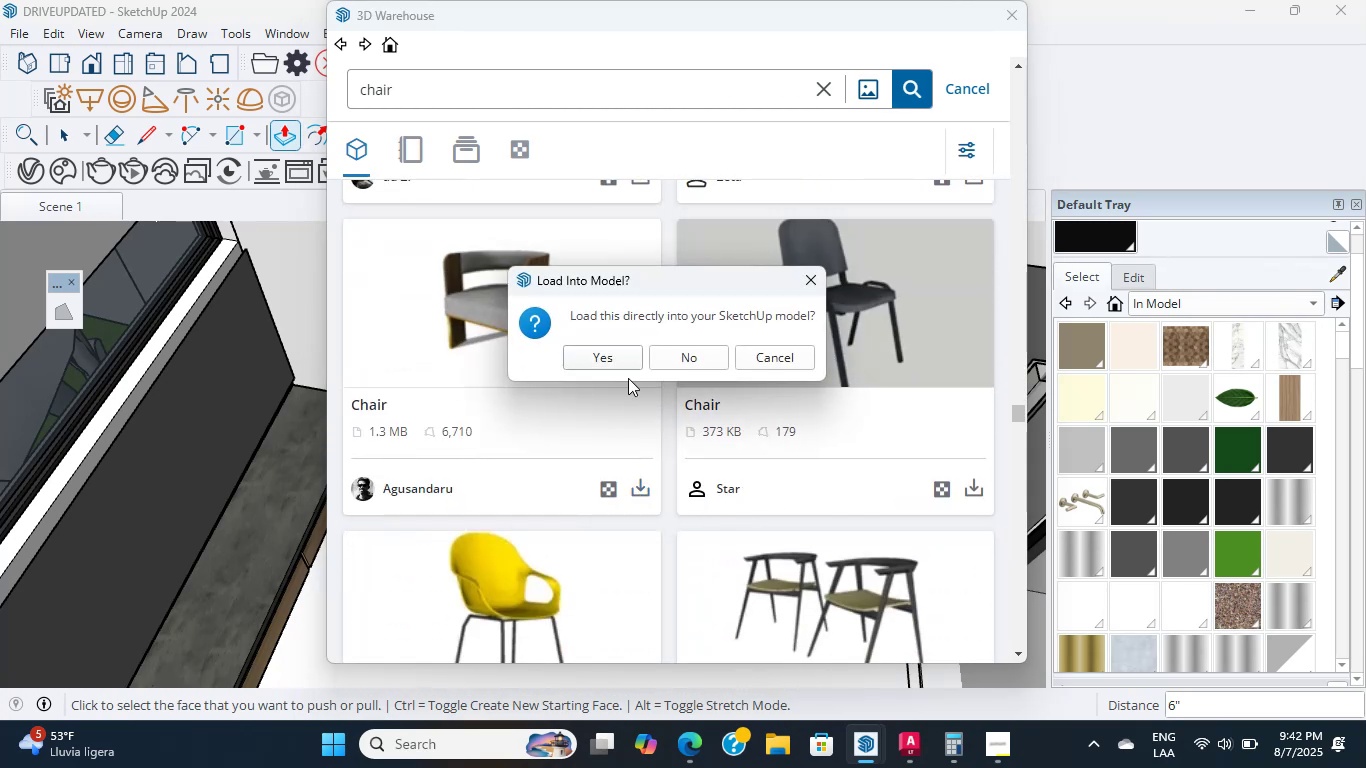 
left_click([624, 364])
 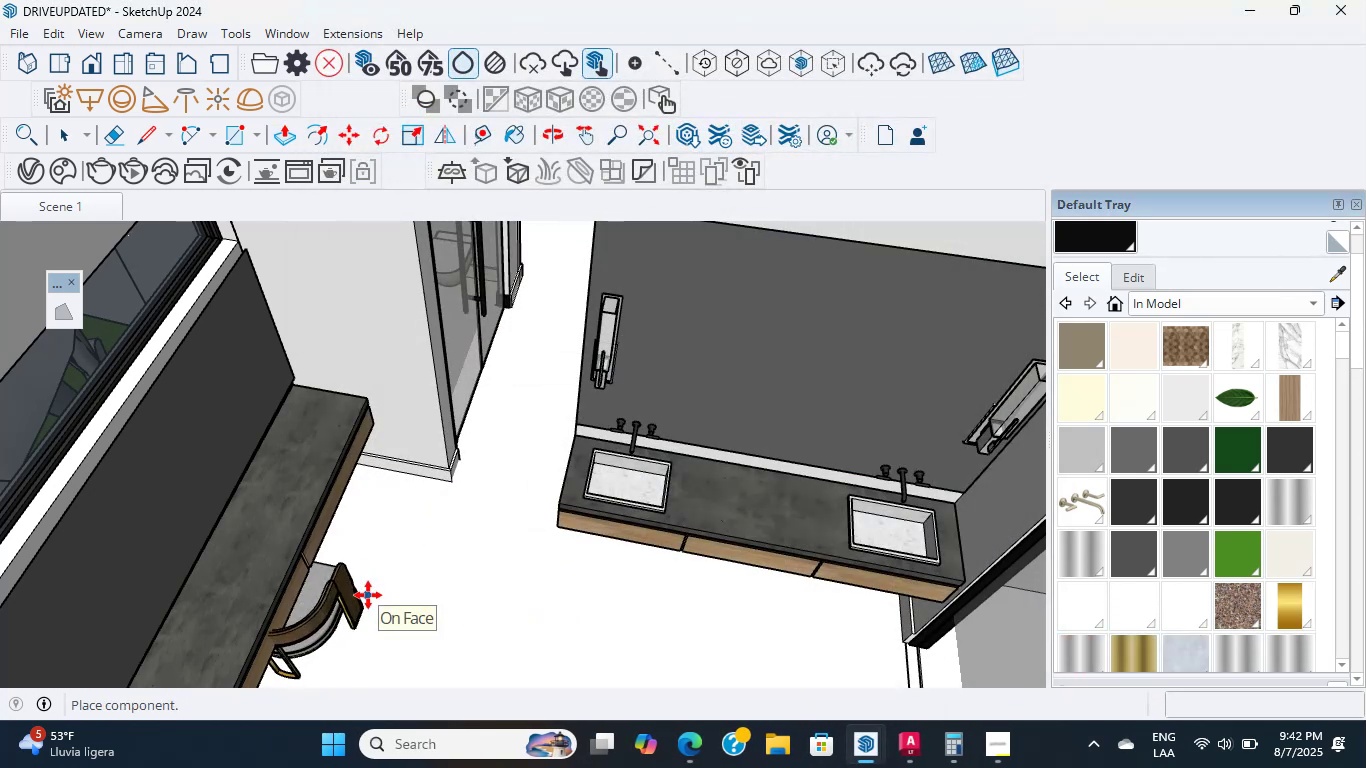 
left_click([431, 578])
 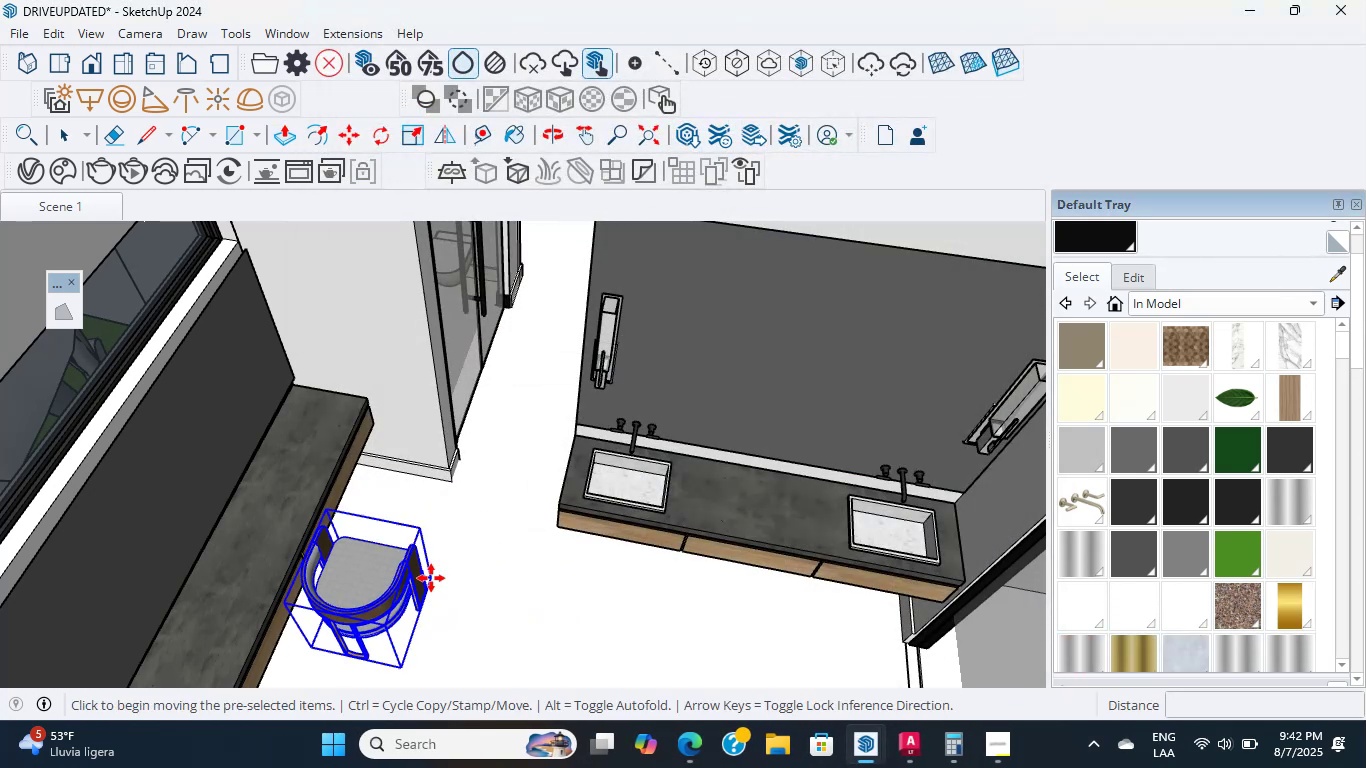 
scroll: coordinate [392, 640], scroll_direction: down, amount: 1.0
 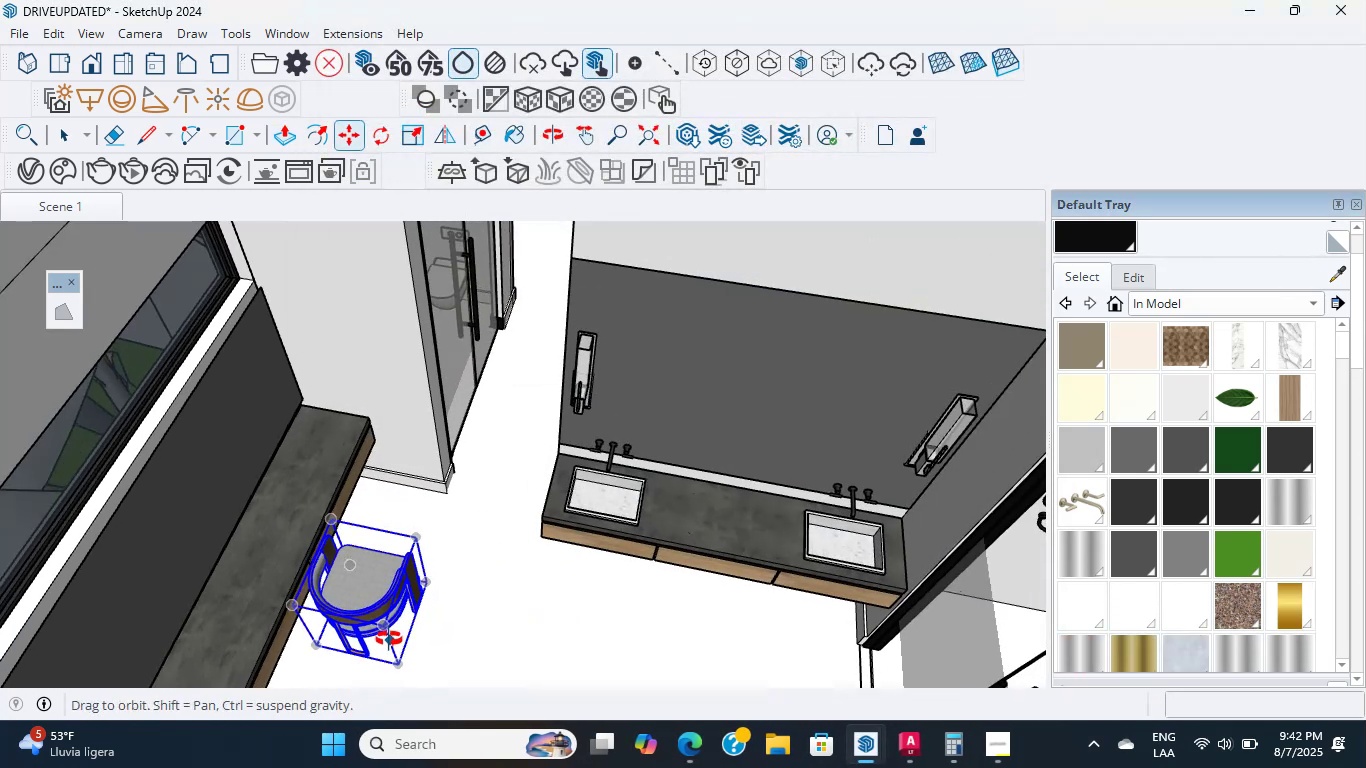 
scroll: coordinate [272, 602], scroll_direction: up, amount: 11.0
 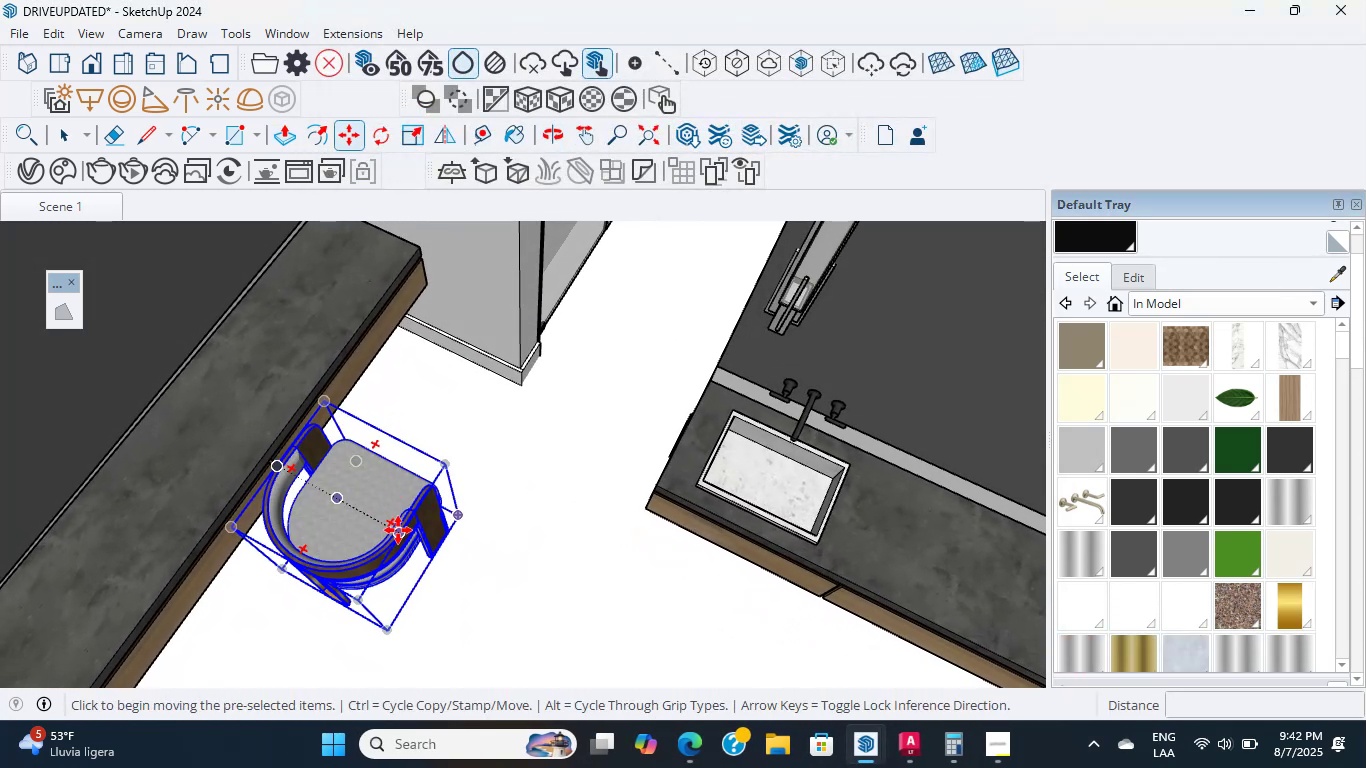 
left_click([393, 527])
 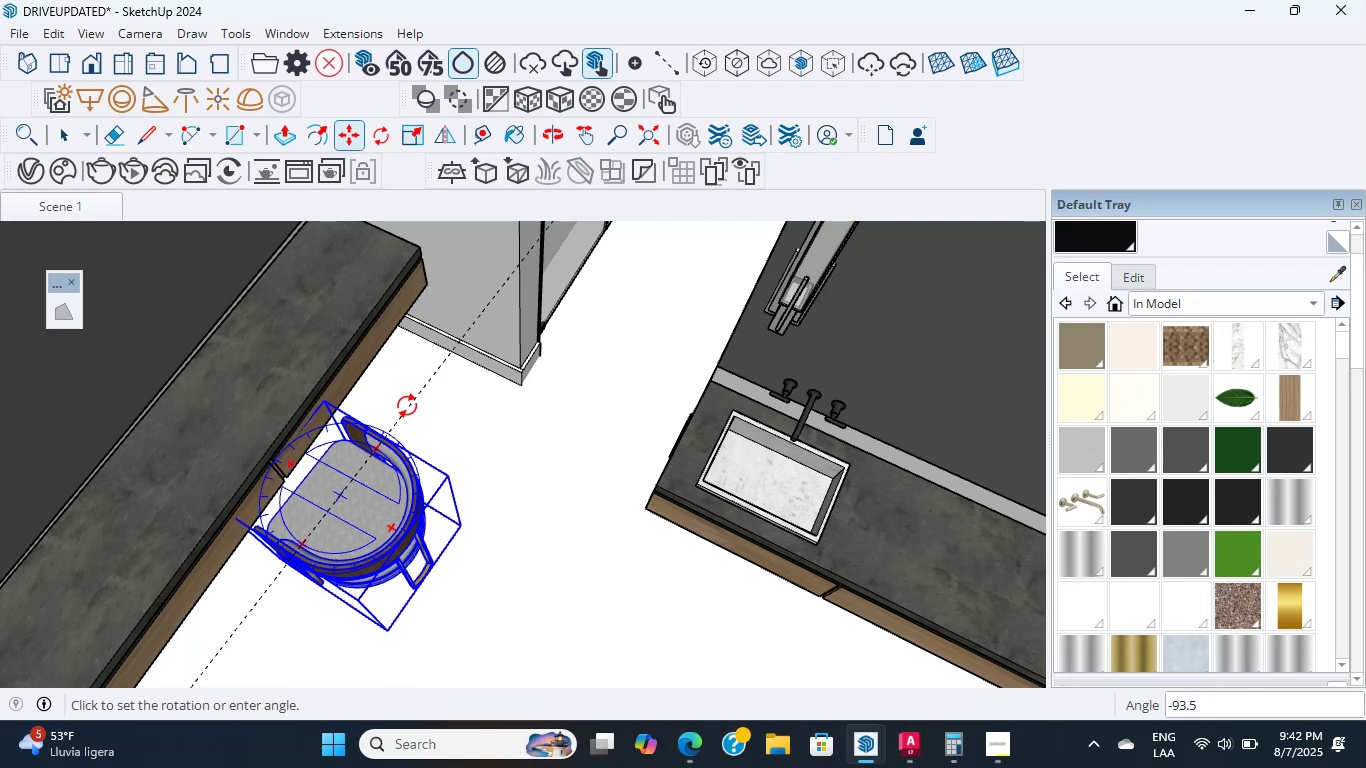 
left_click([405, 402])
 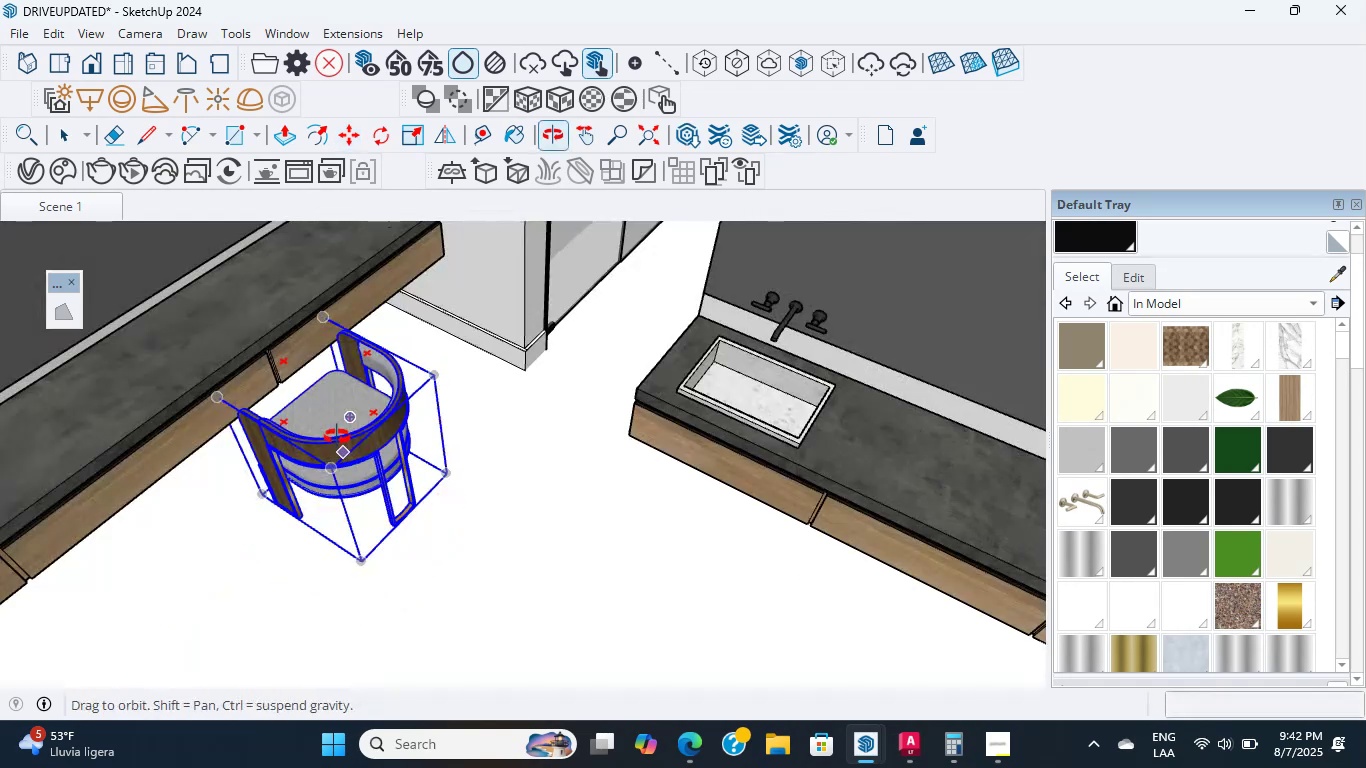 
scroll: coordinate [424, 468], scroll_direction: down, amount: 5.0
 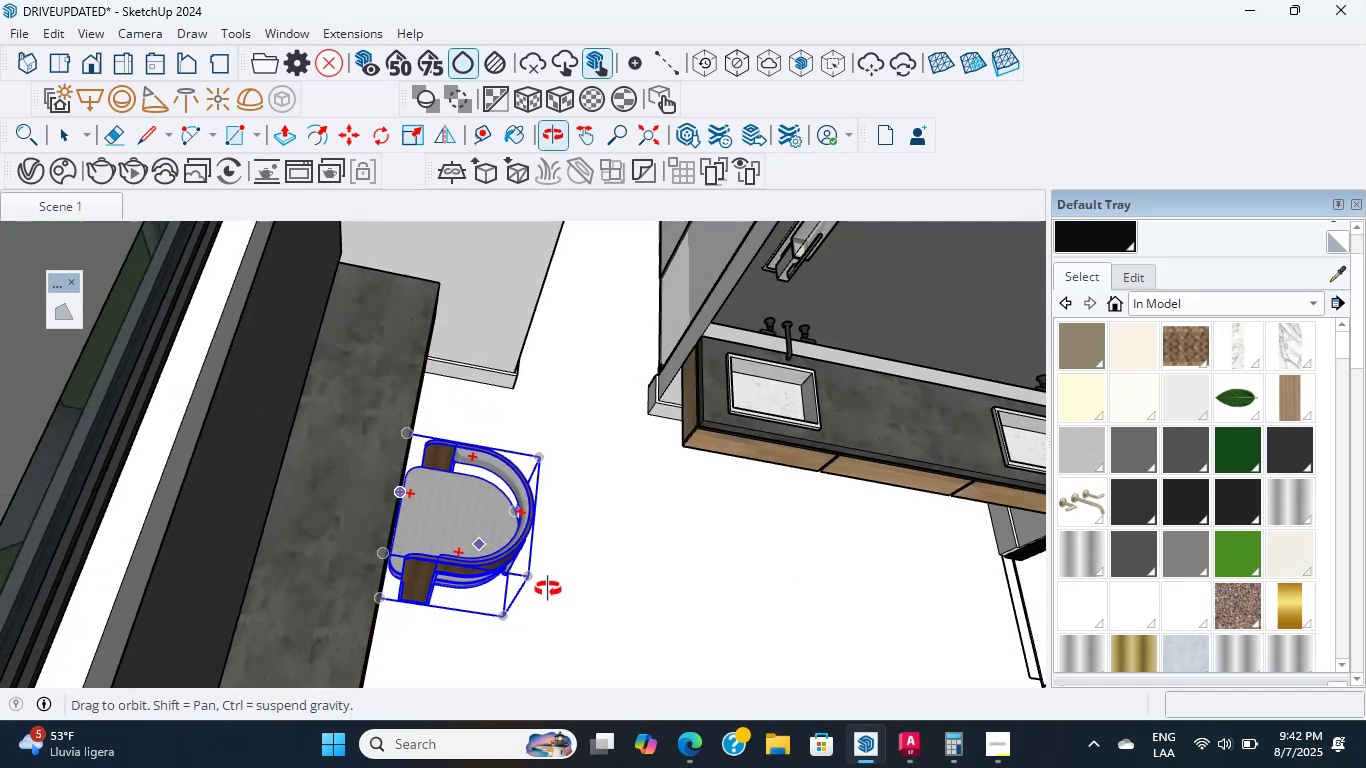 
hold_key(key=ControlLeft, duration=1.23)
 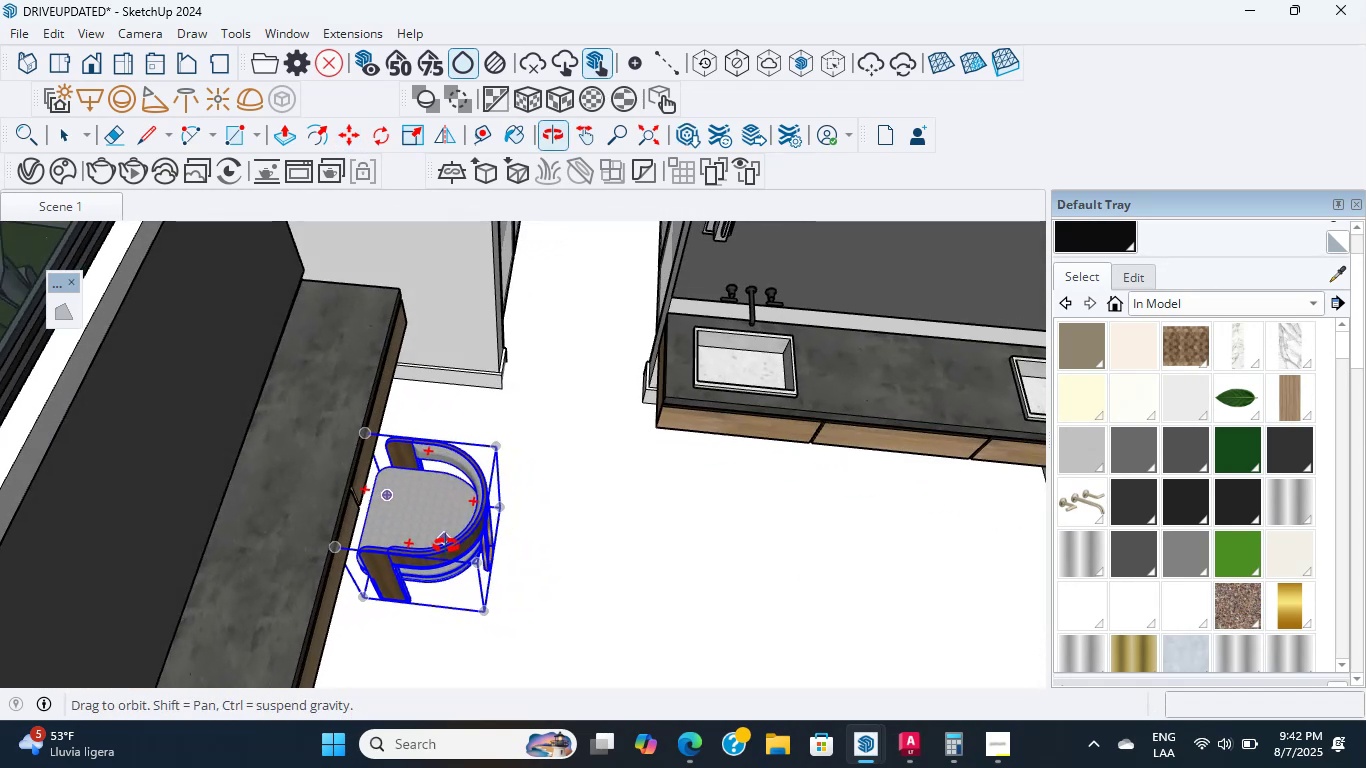 
hold_key(key=ShiftLeft, duration=0.86)
 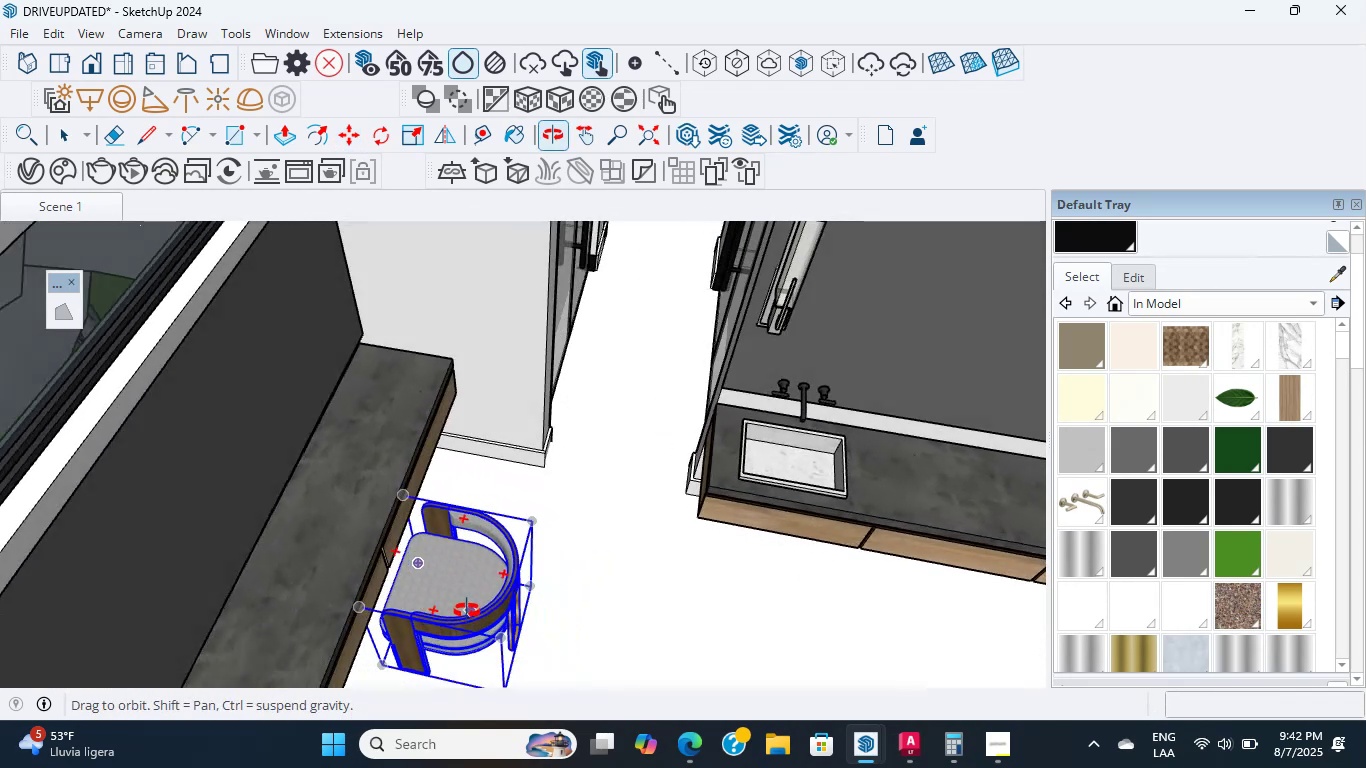 
hold_key(key=ShiftLeft, duration=0.81)
 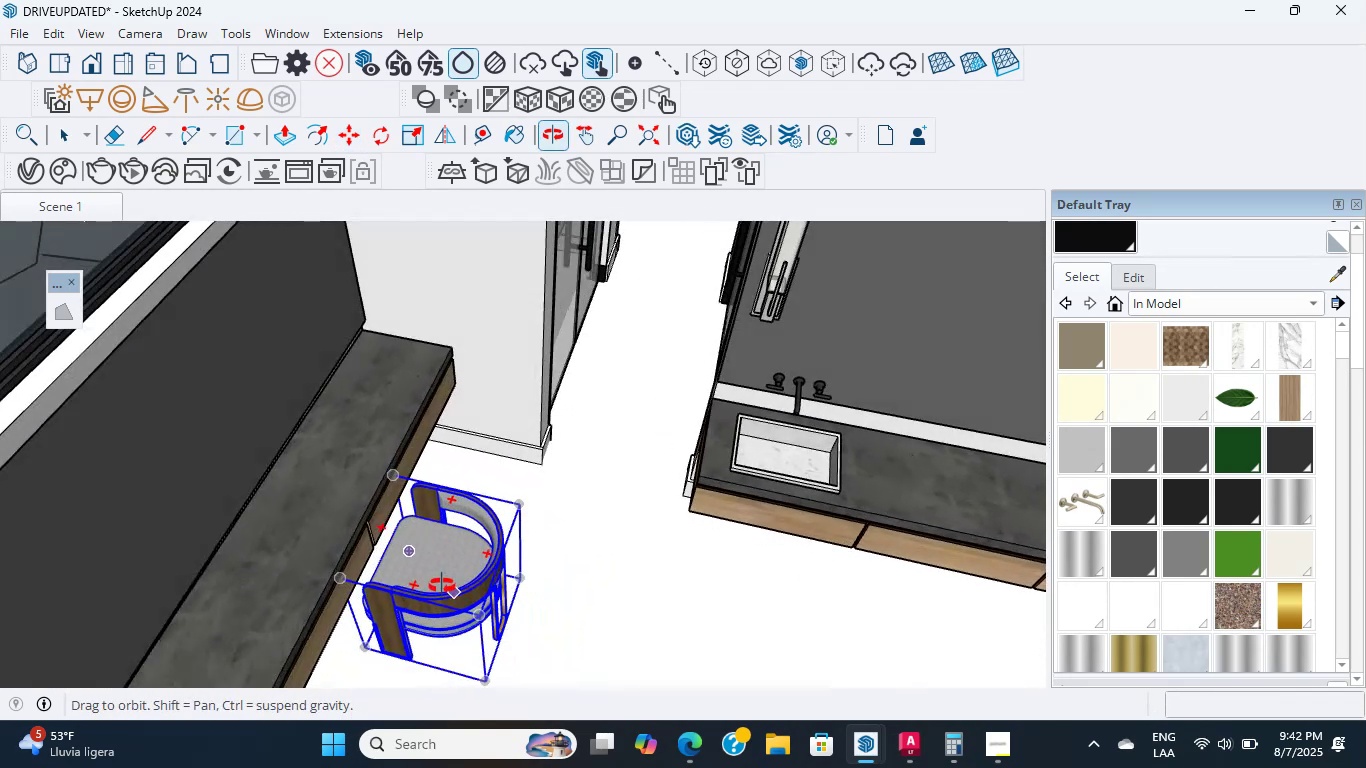 
hold_key(key=ShiftLeft, duration=0.66)
middle_click([576, 601])
 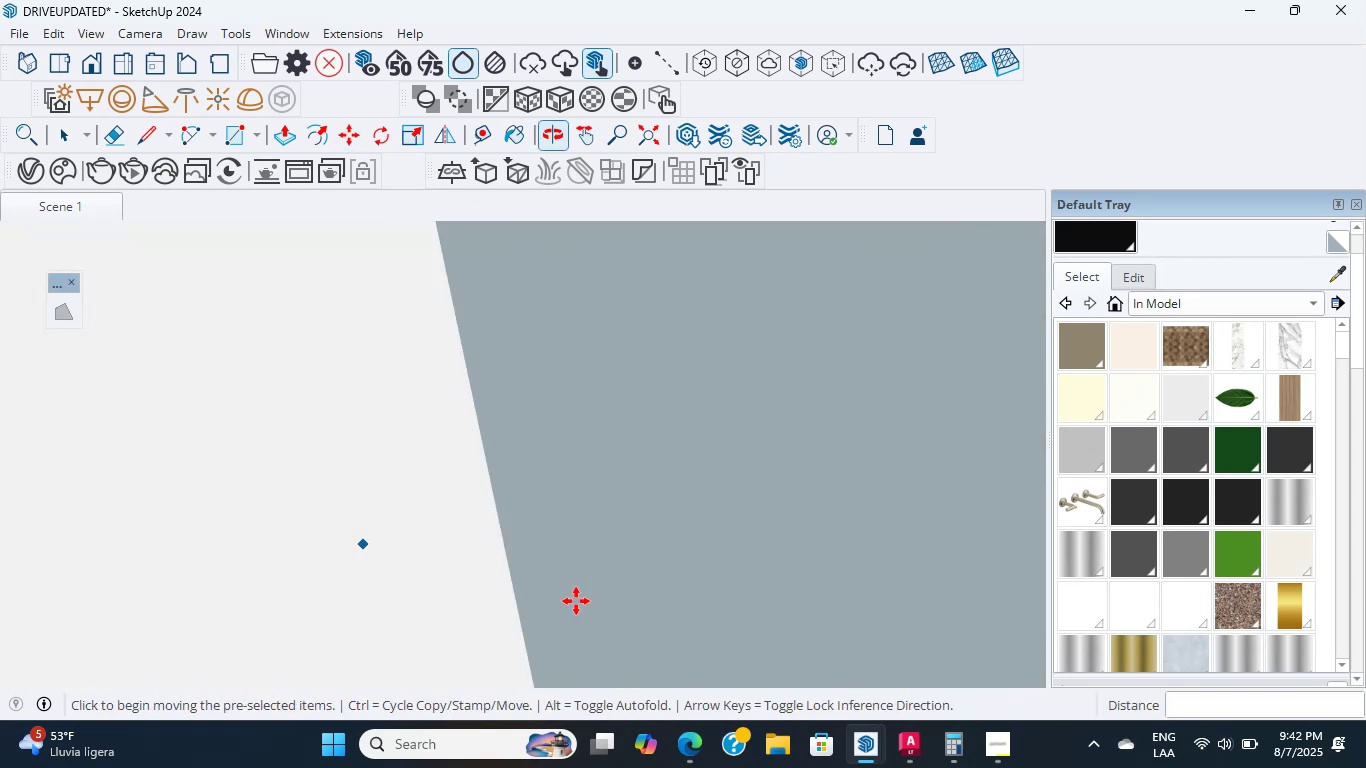 
hold_key(key=ShiftLeft, duration=3.21)
 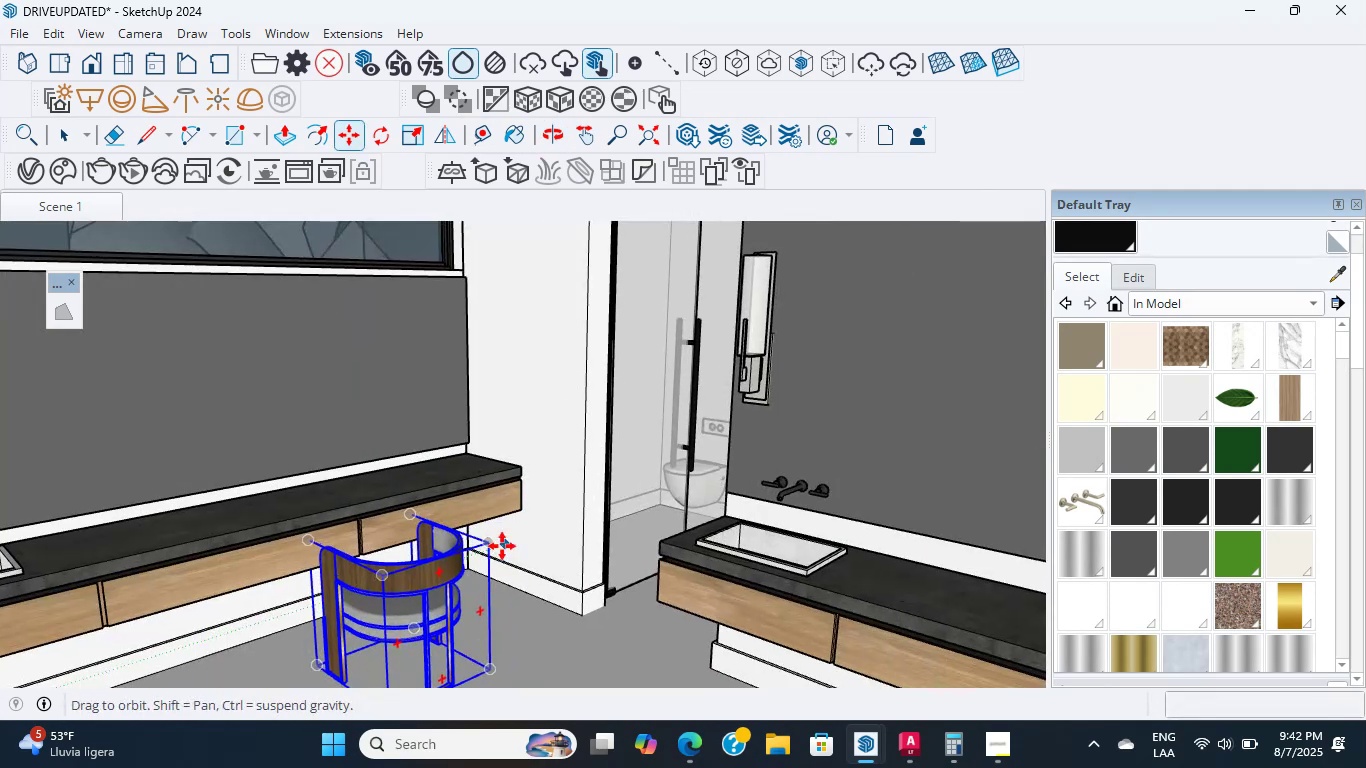 
scroll: coordinate [513, 532], scroll_direction: up, amount: 2.0
 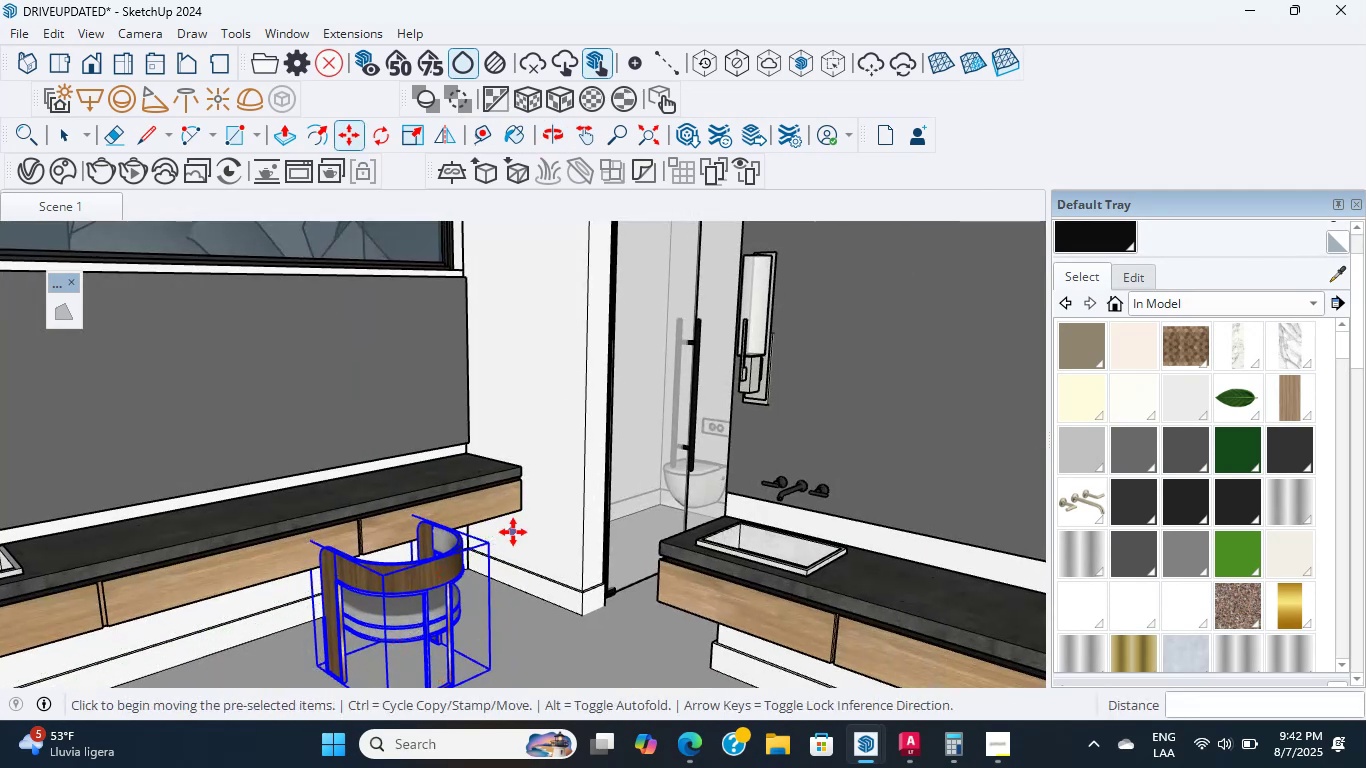 
hold_key(key=ShiftLeft, duration=0.7)
 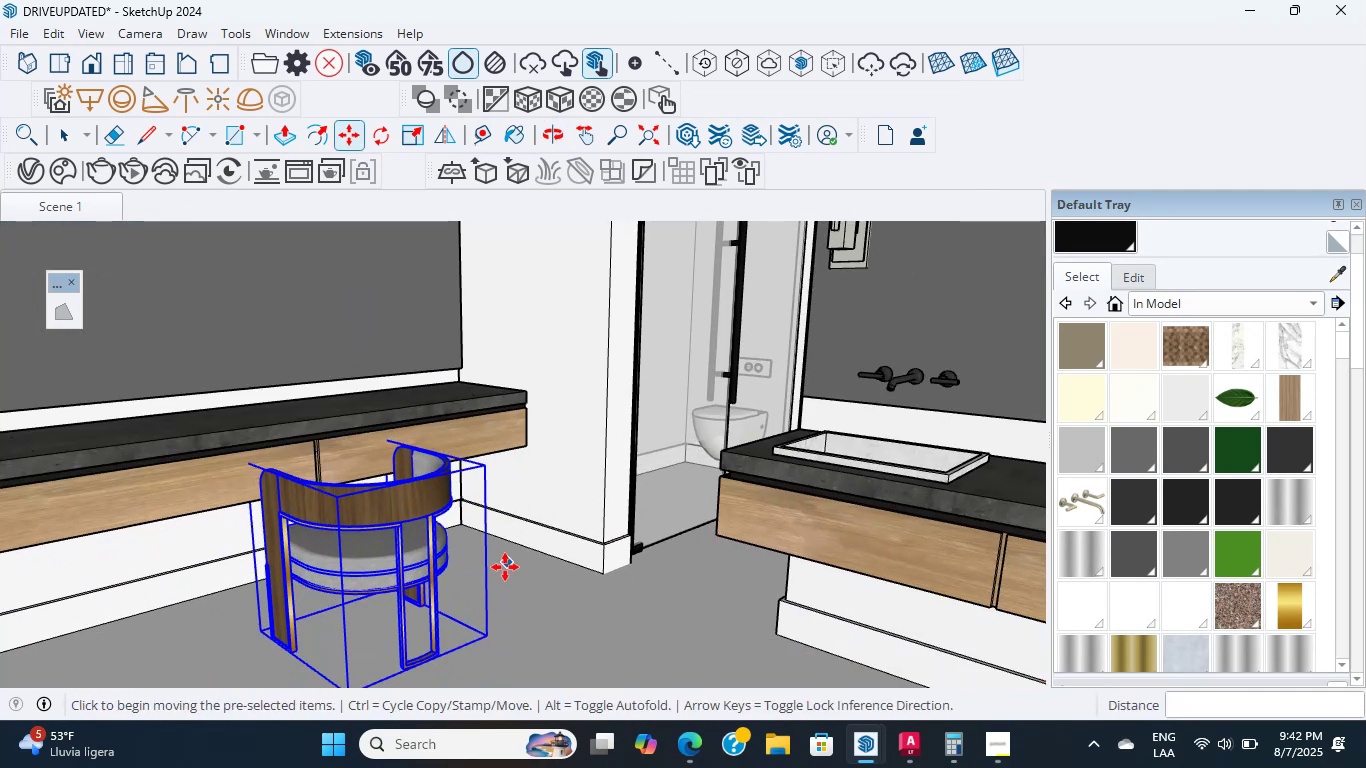 
left_click([481, 640])
 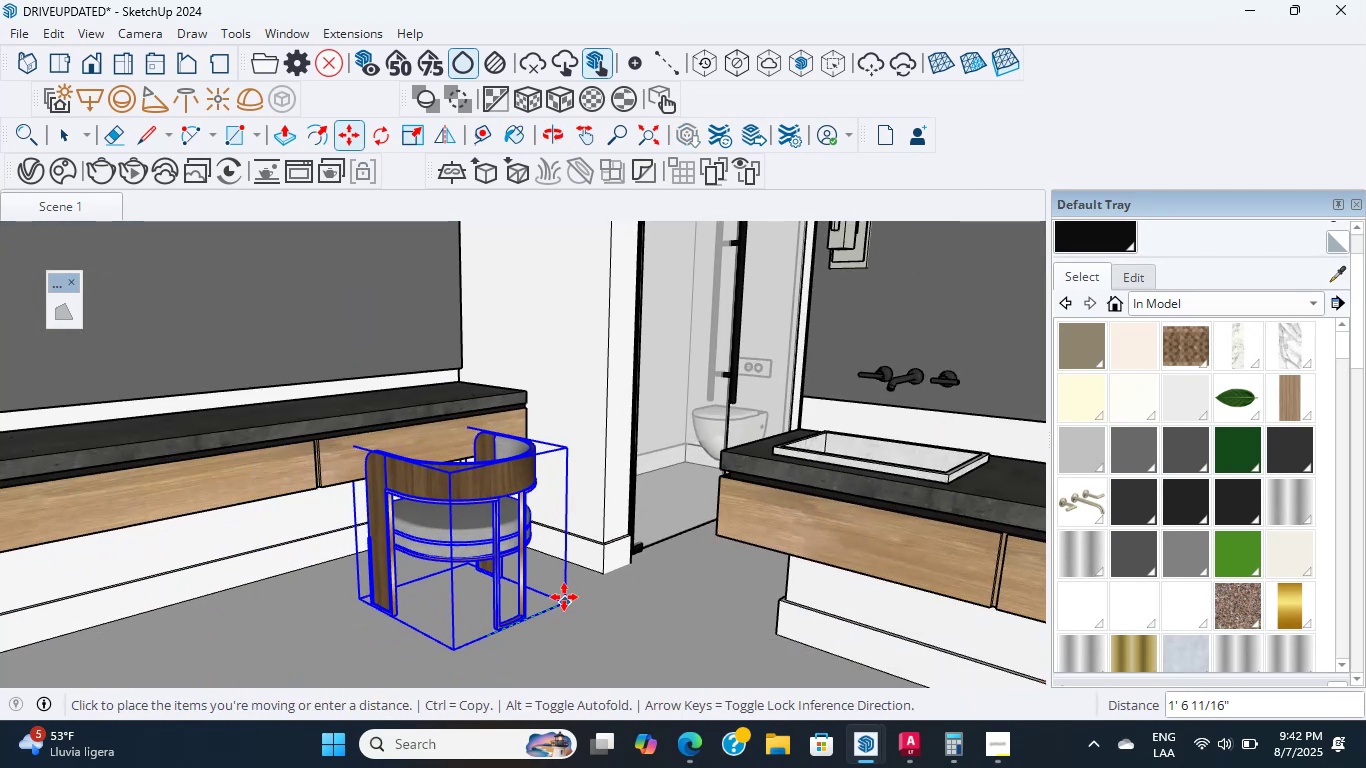 
left_click([567, 600])
 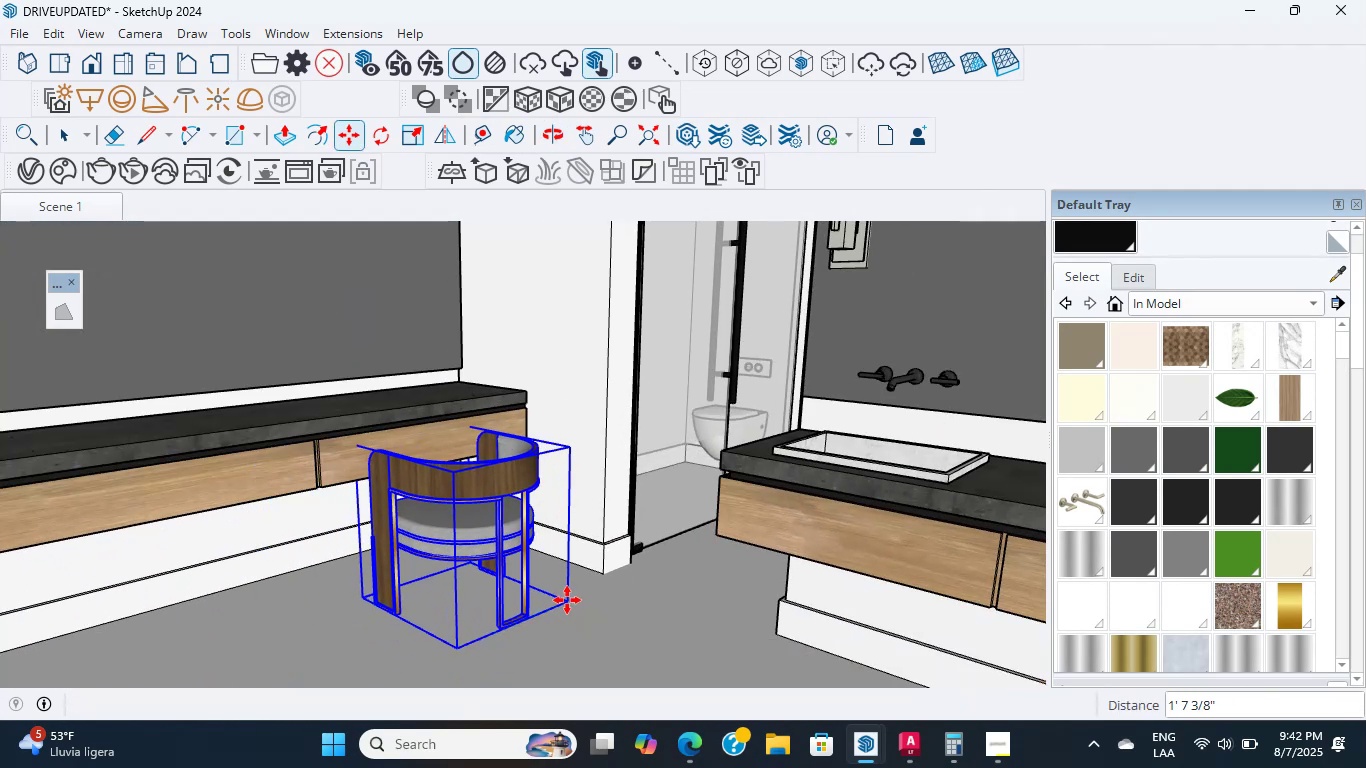 
scroll: coordinate [567, 593], scroll_direction: down, amount: 2.0
 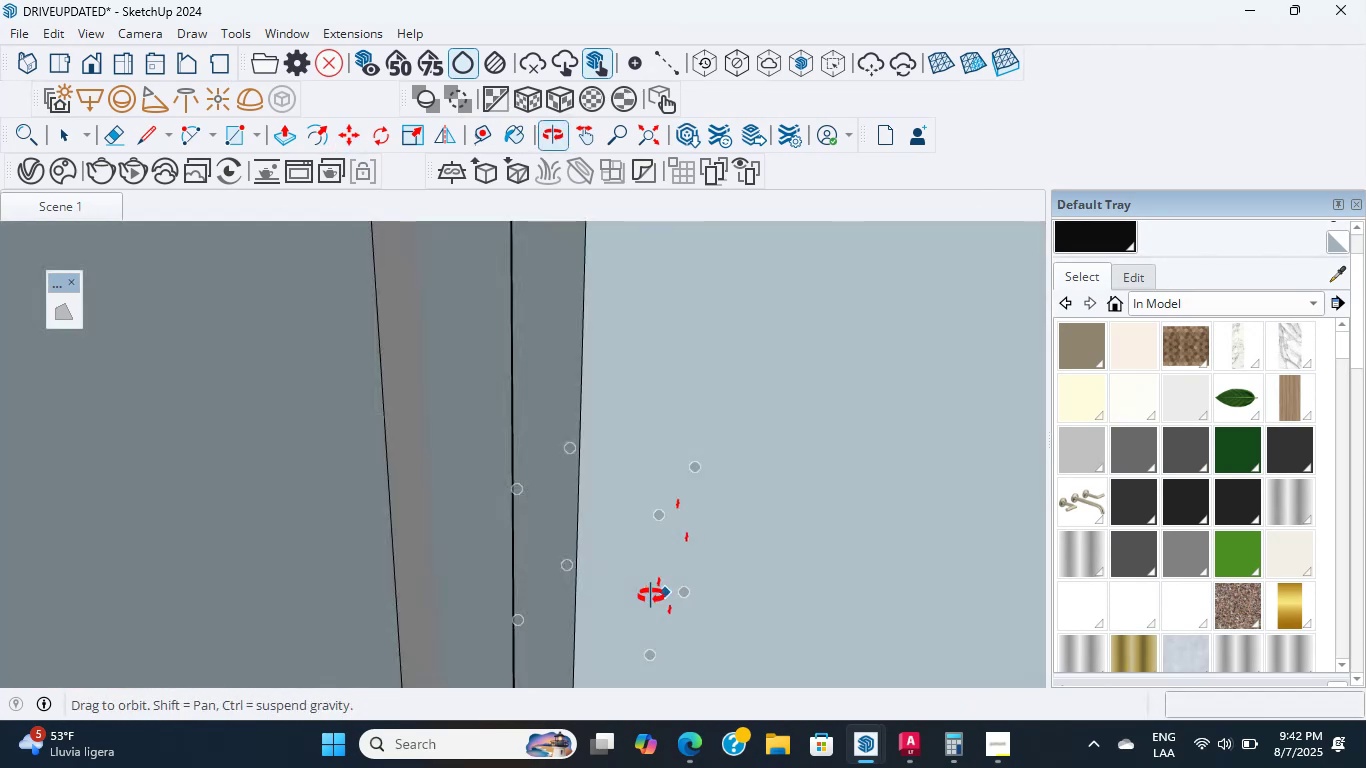 
scroll: coordinate [634, 621], scroll_direction: up, amount: 7.0
 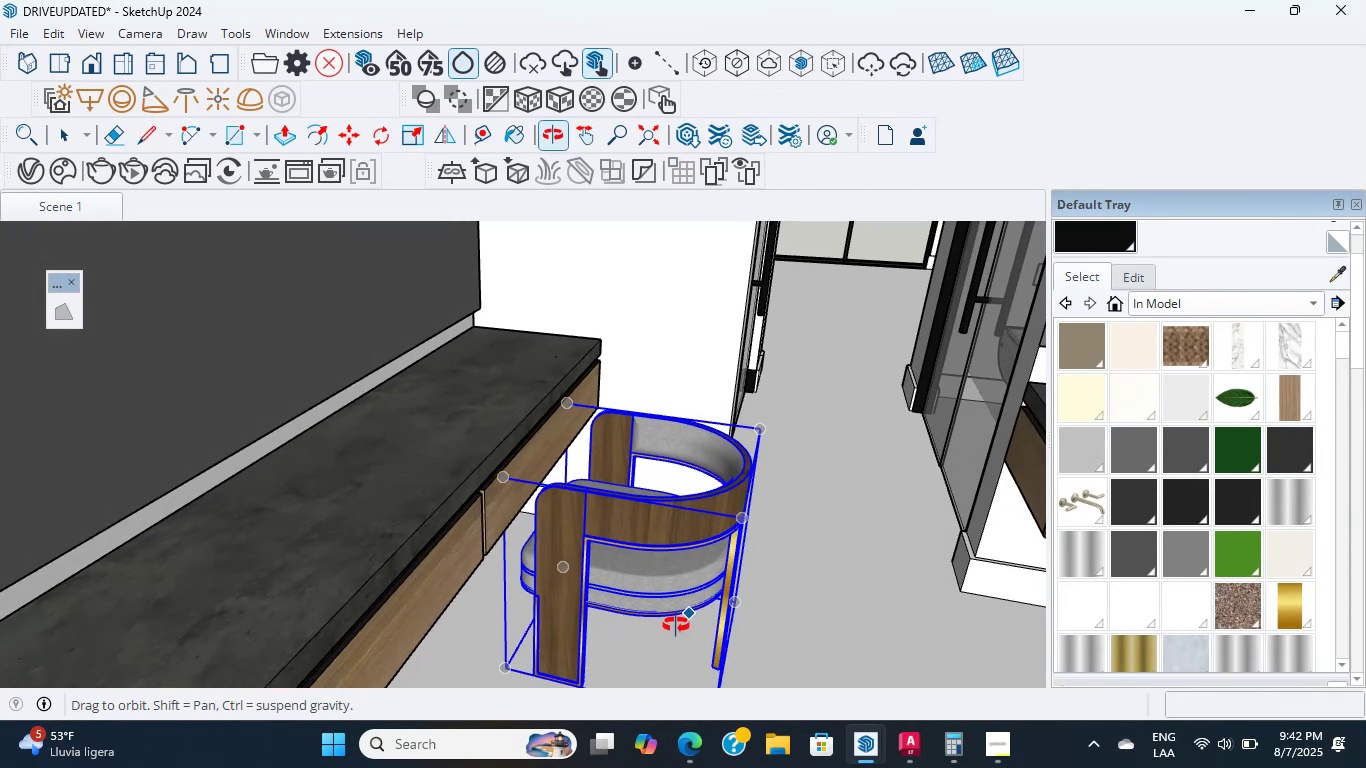 
hold_key(key=ShiftLeft, duration=0.68)
 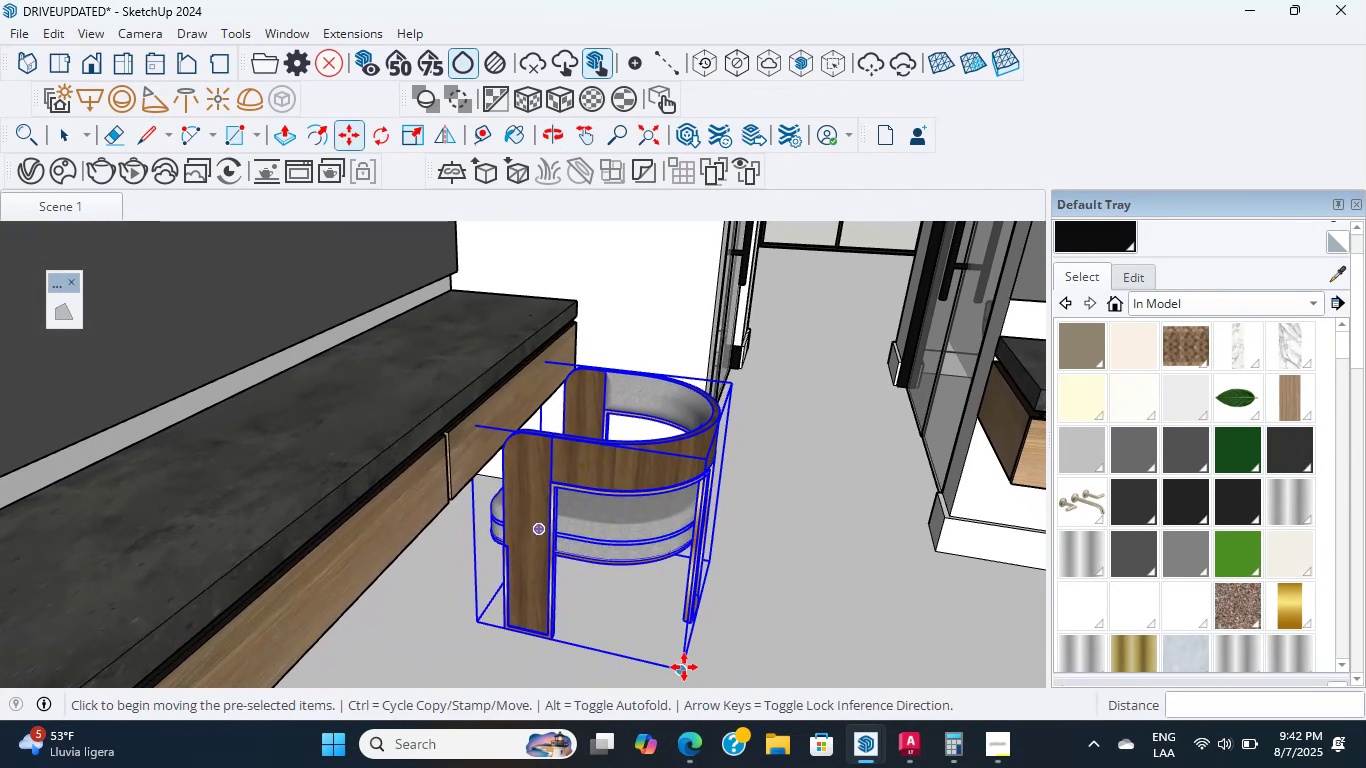 
left_click([683, 672])
 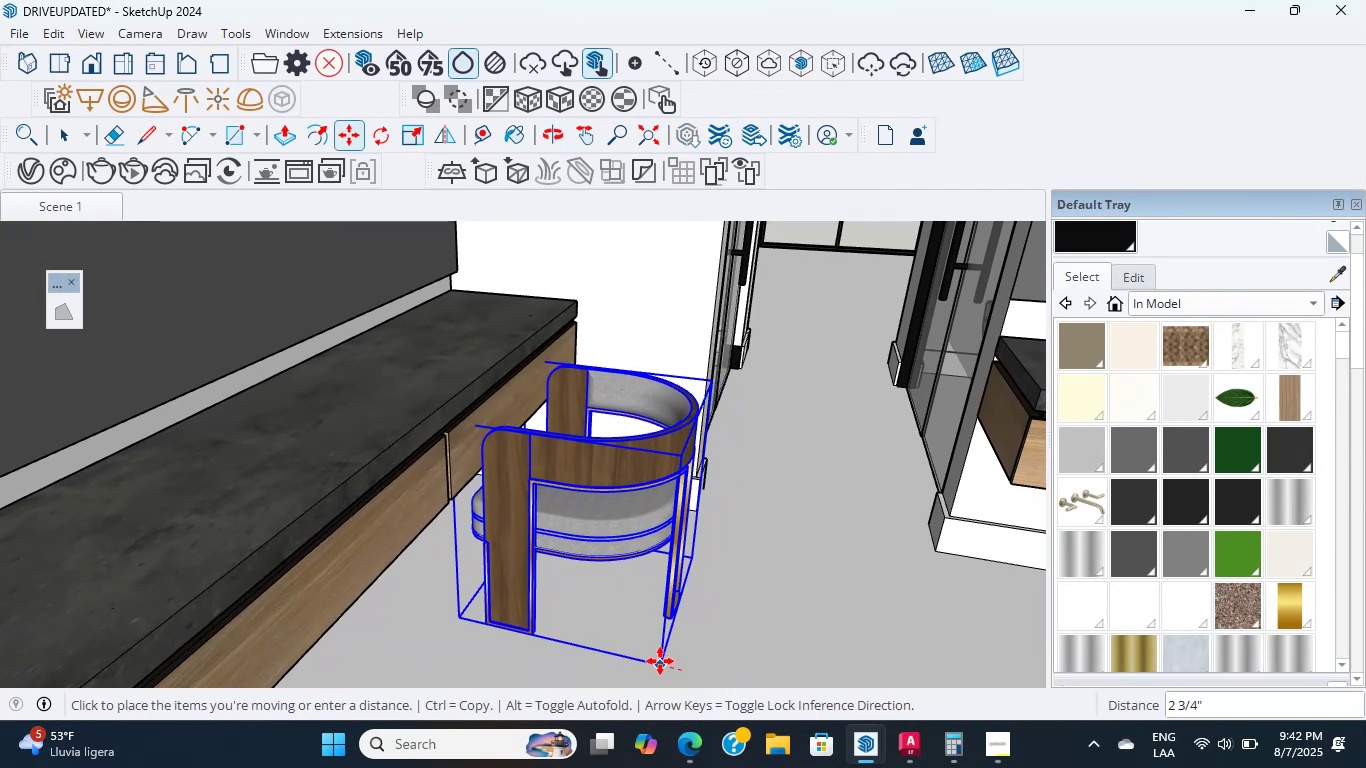 
left_click([658, 661])
 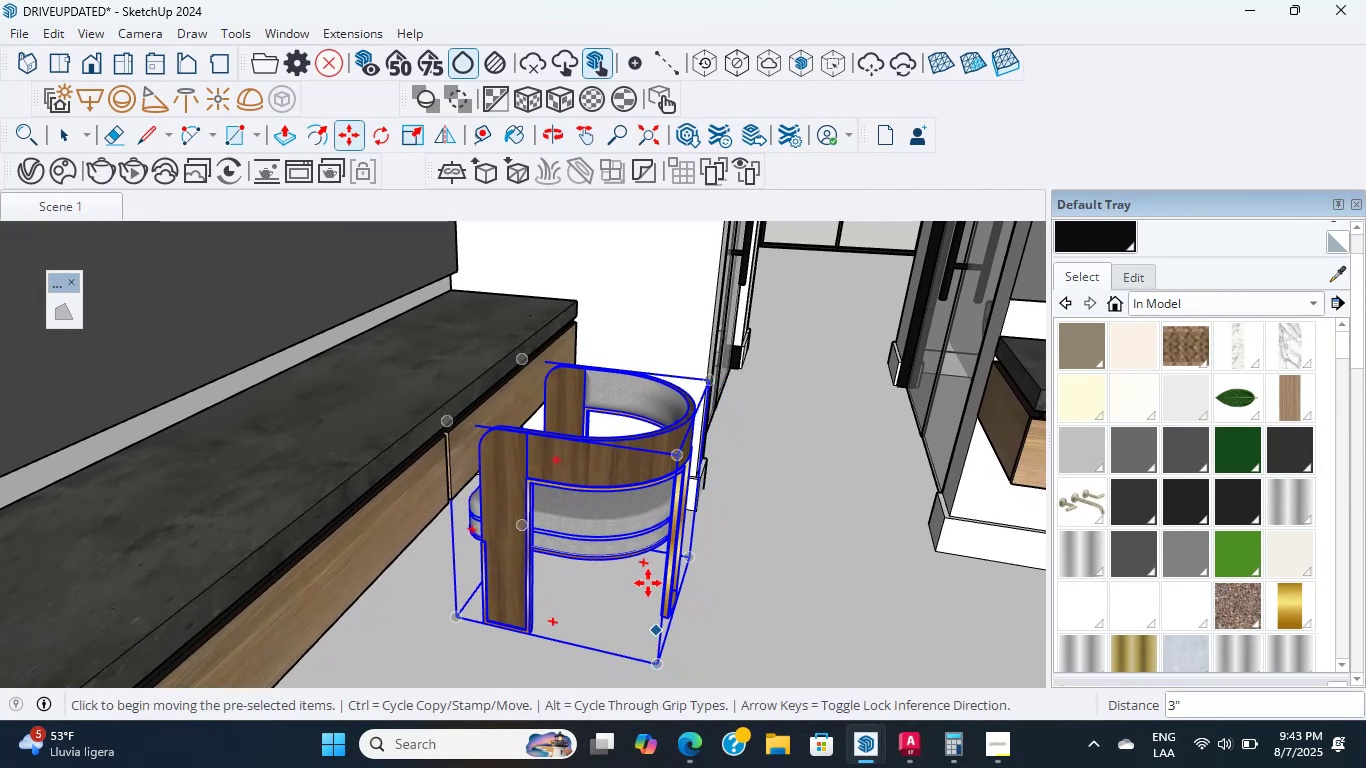 
scroll: coordinate [652, 589], scroll_direction: down, amount: 1.0
 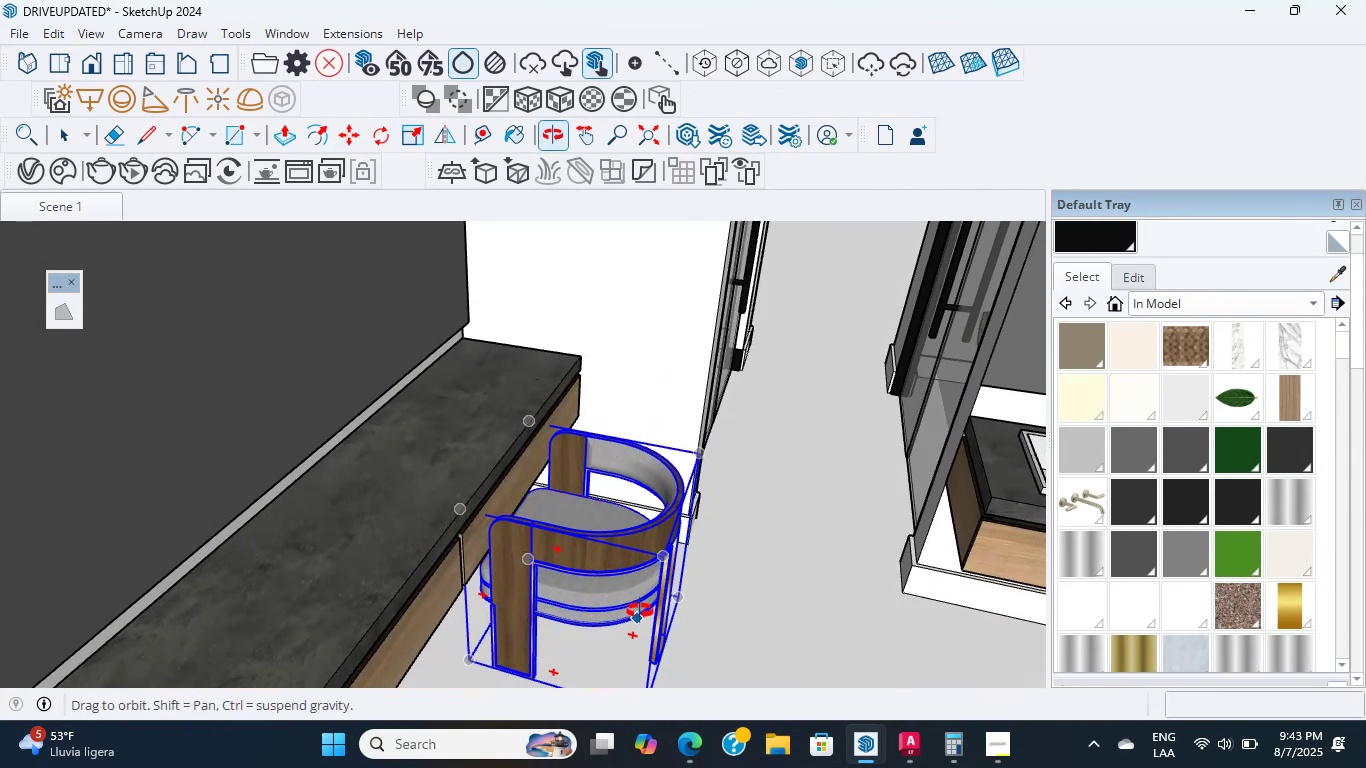 
scroll: coordinate [565, 442], scroll_direction: up, amount: 18.0
 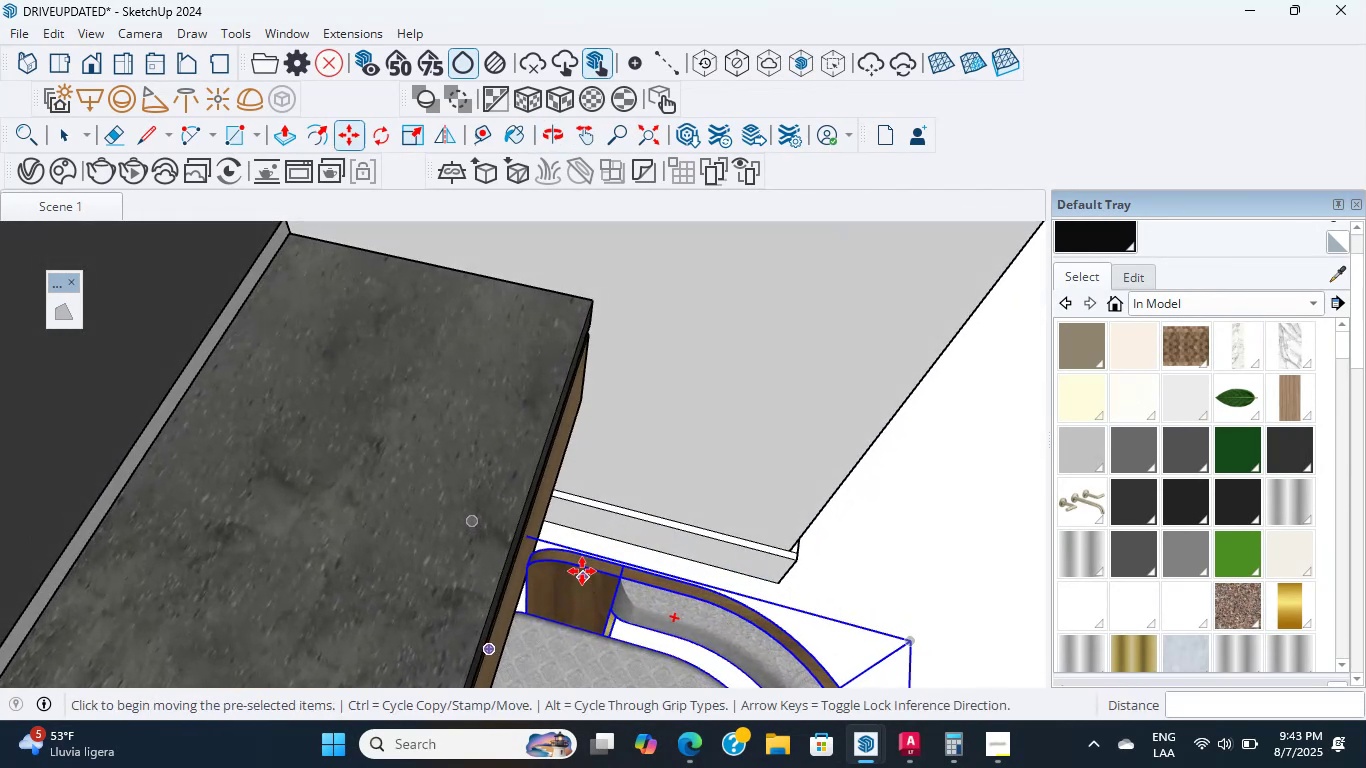 
left_click([577, 559])
 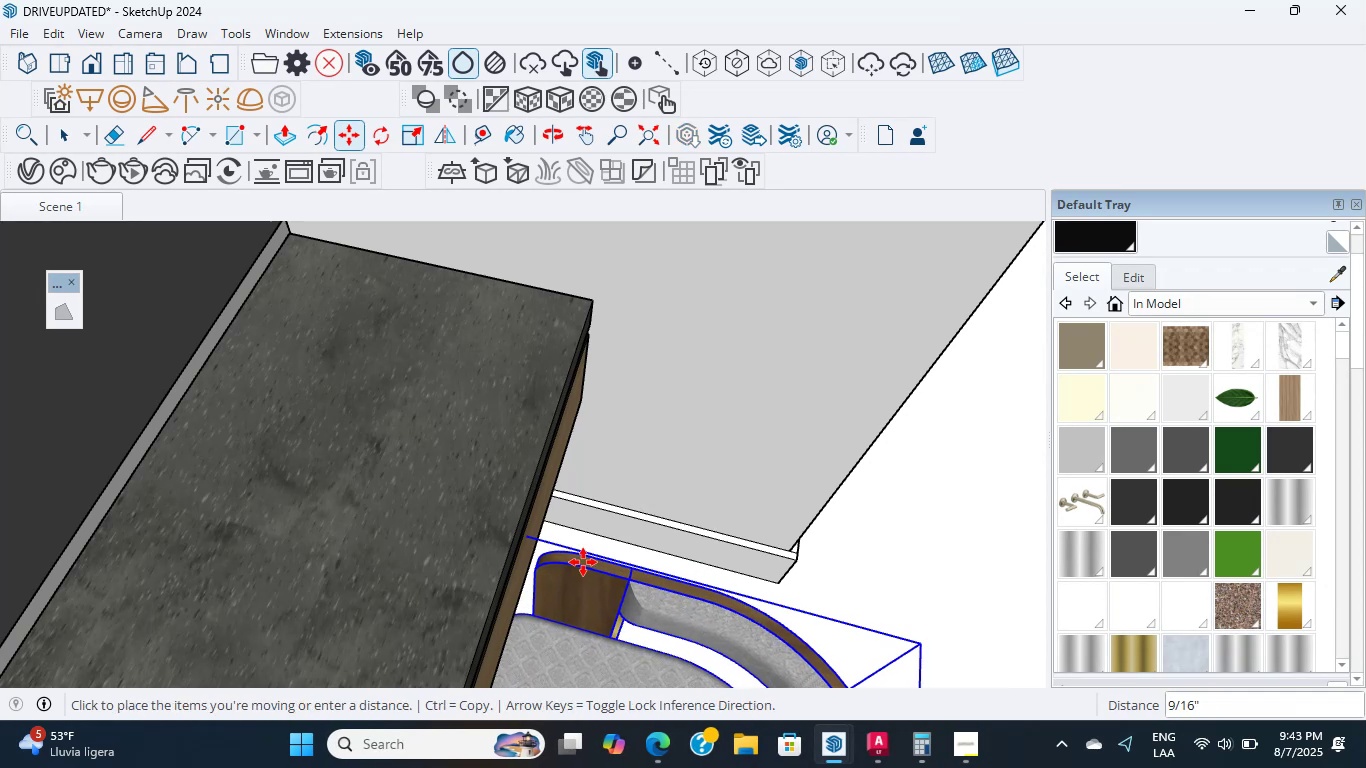 
left_click([582, 561])
 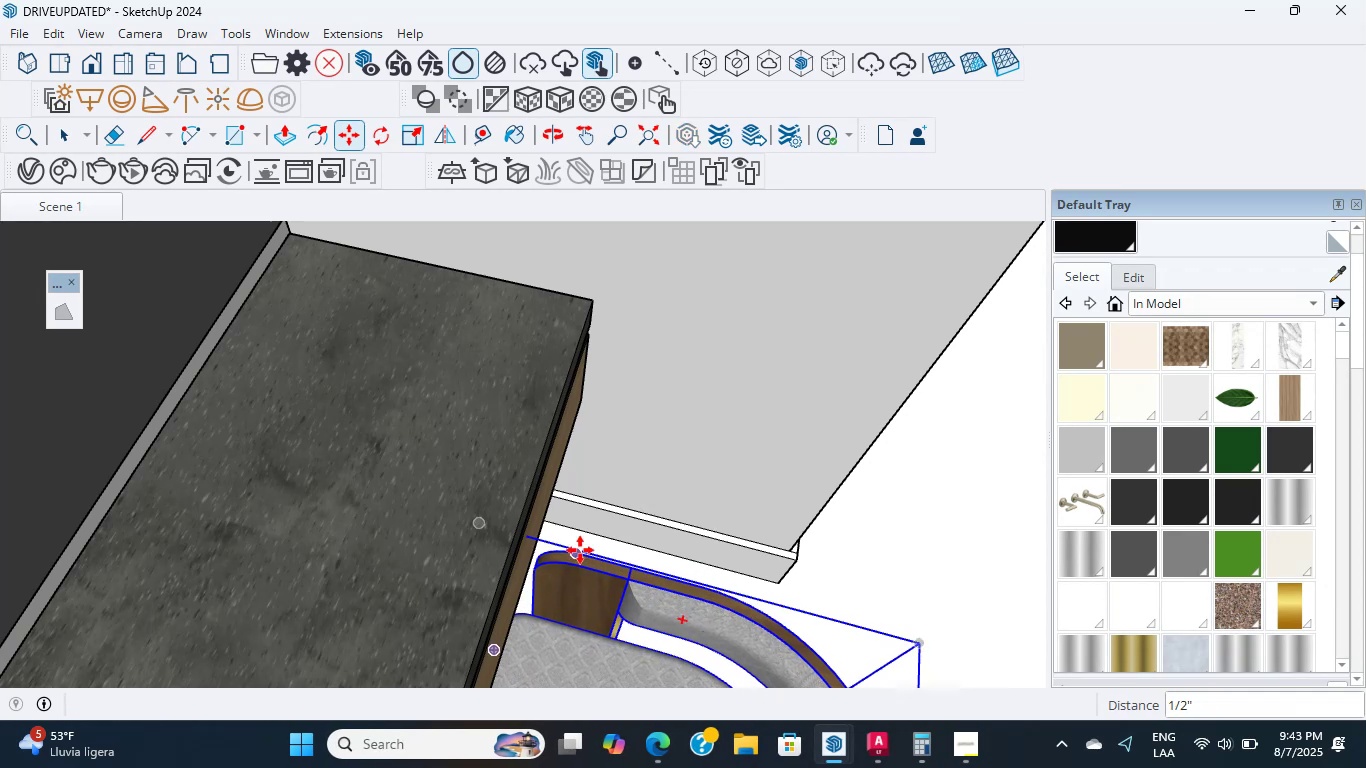 
scroll: coordinate [575, 507], scroll_direction: down, amount: 19.0
 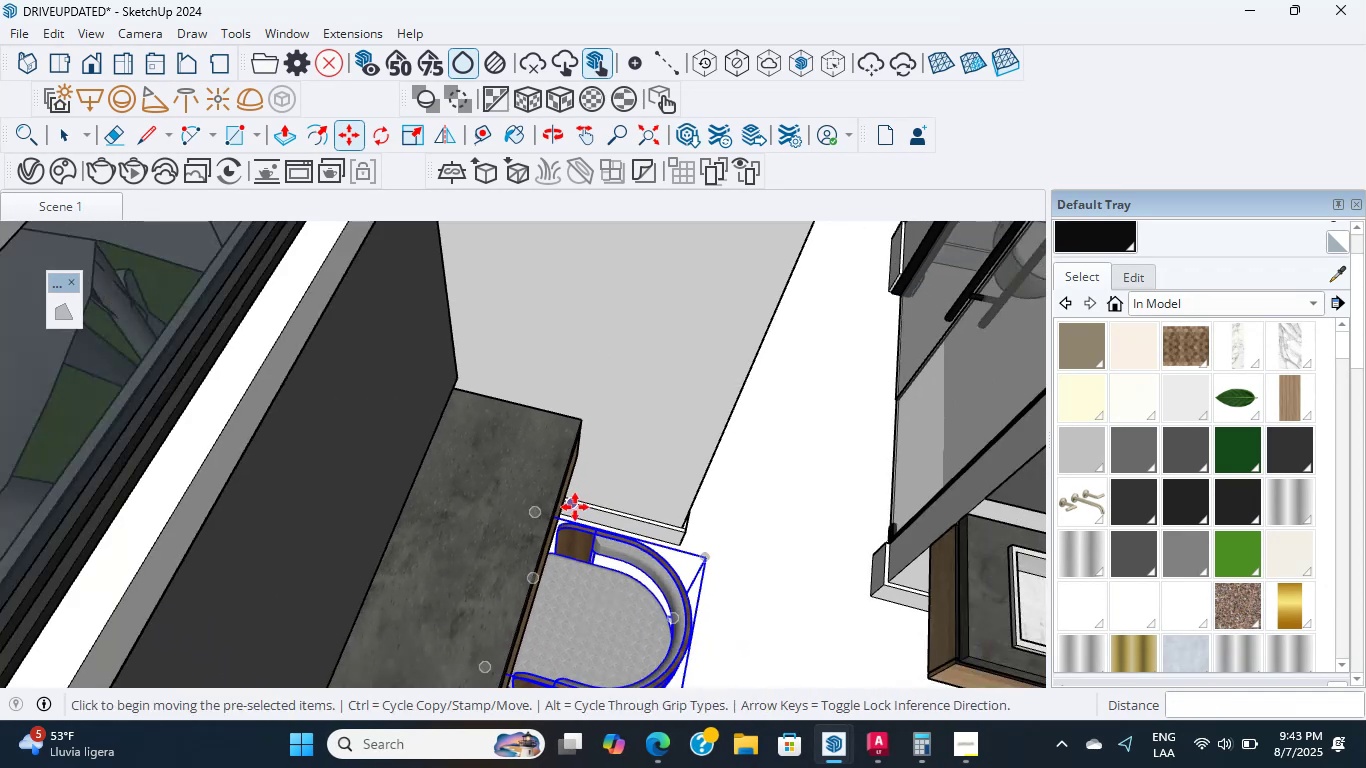 
hold_key(key=ShiftLeft, duration=0.61)
 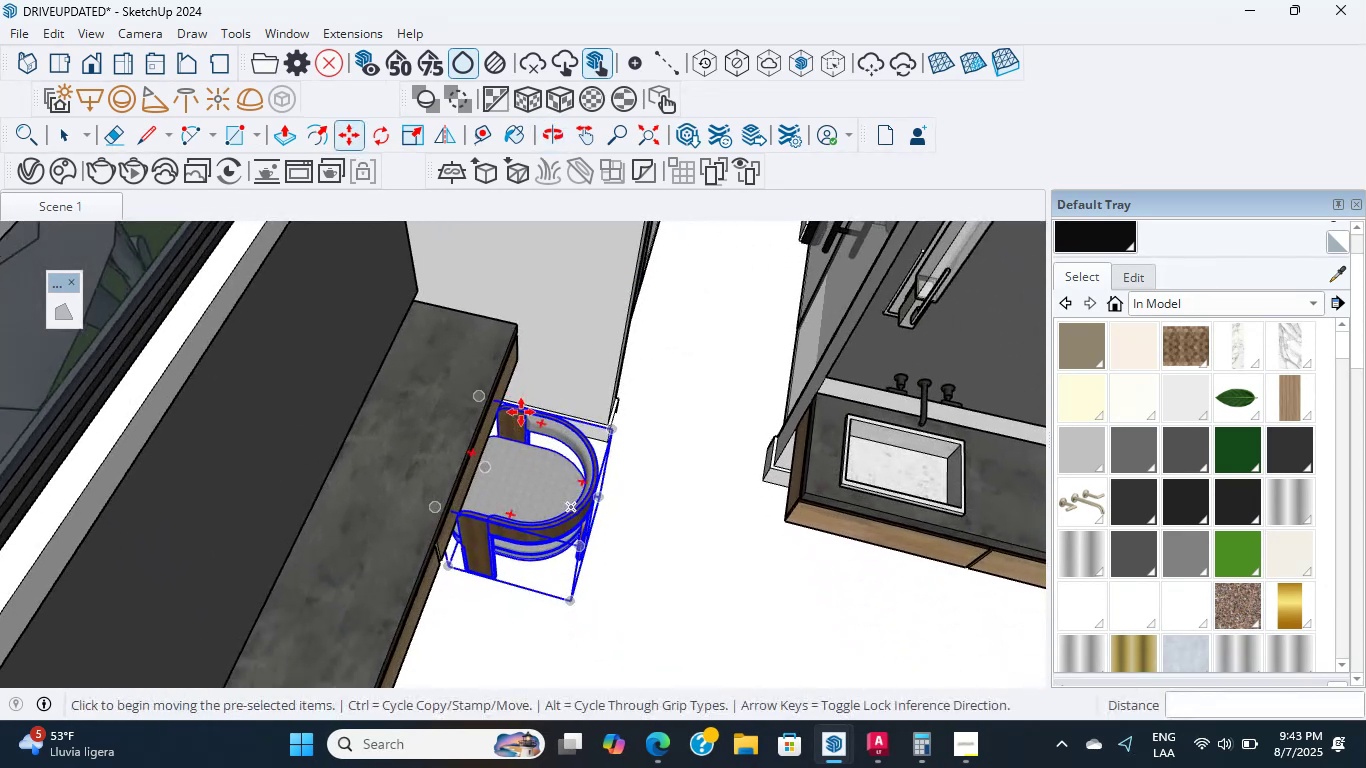 
scroll: coordinate [356, 317], scroll_direction: down, amount: 3.0
 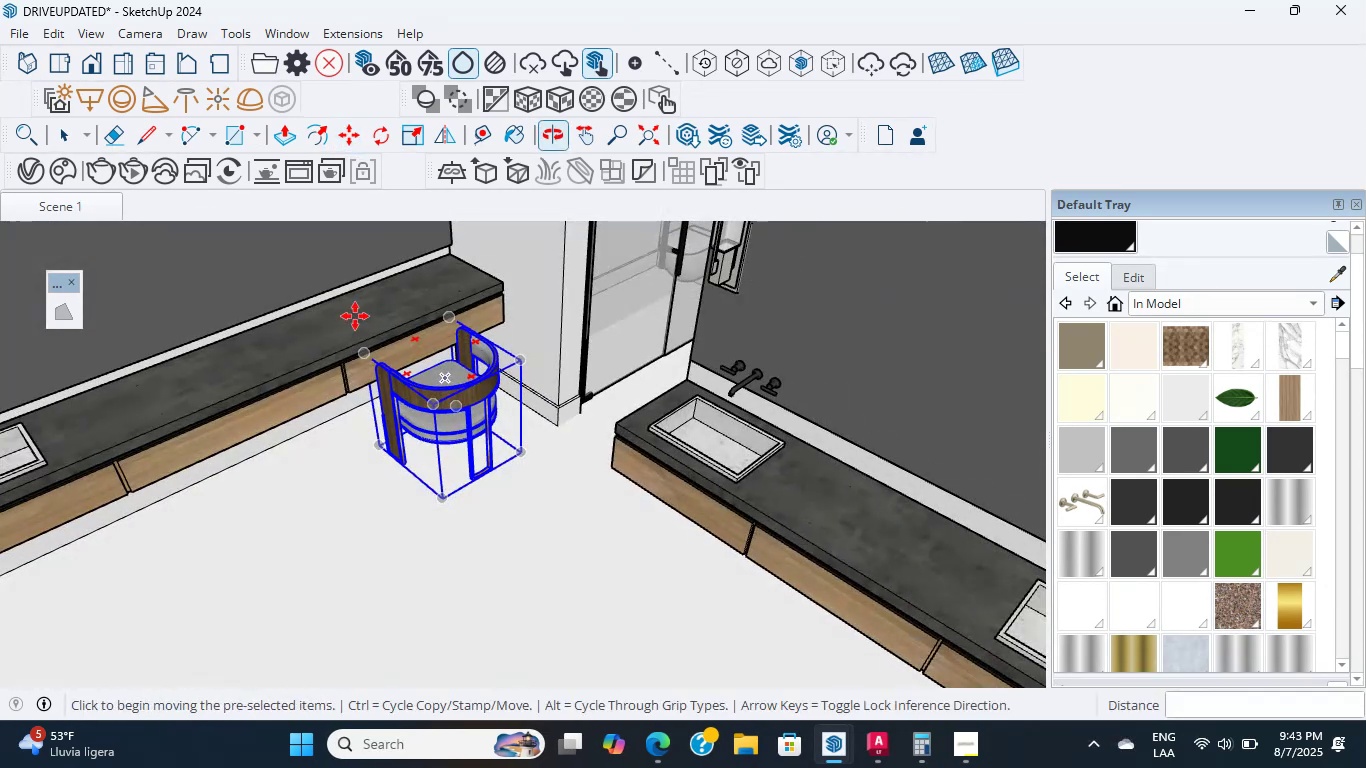 
scroll: coordinate [359, 316], scroll_direction: up, amount: 4.0
 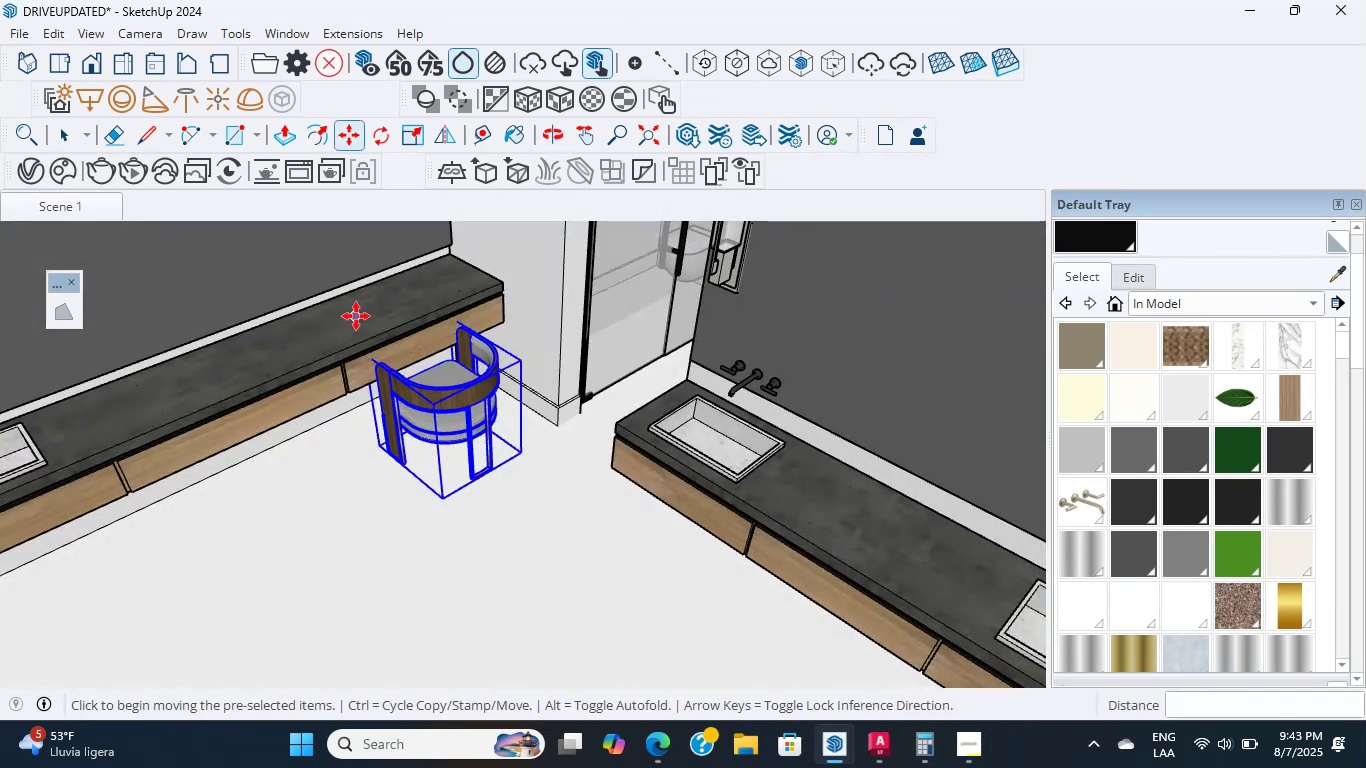 
hold_key(key=ShiftLeft, duration=0.57)
scroll: coordinate [438, 363], scroll_direction: up, amount: 1.0
 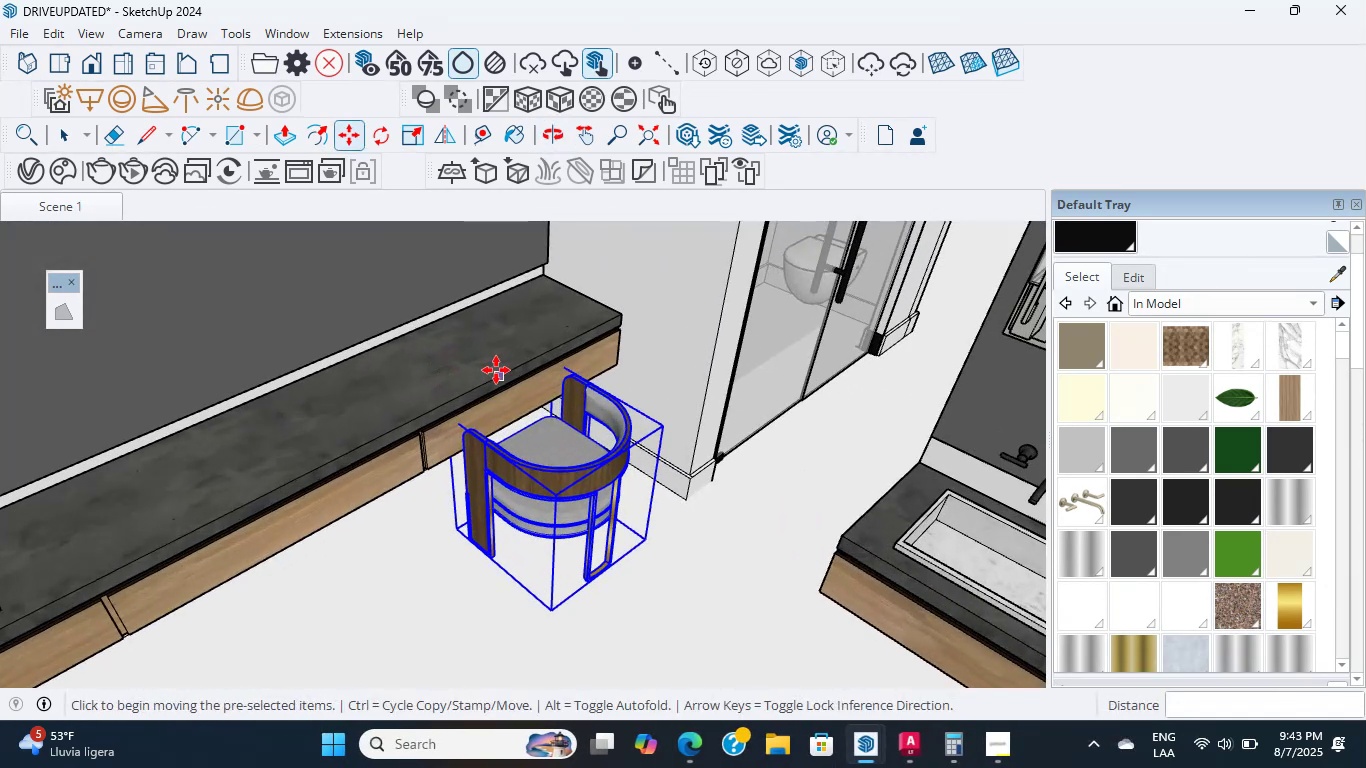 
left_click([497, 371])
 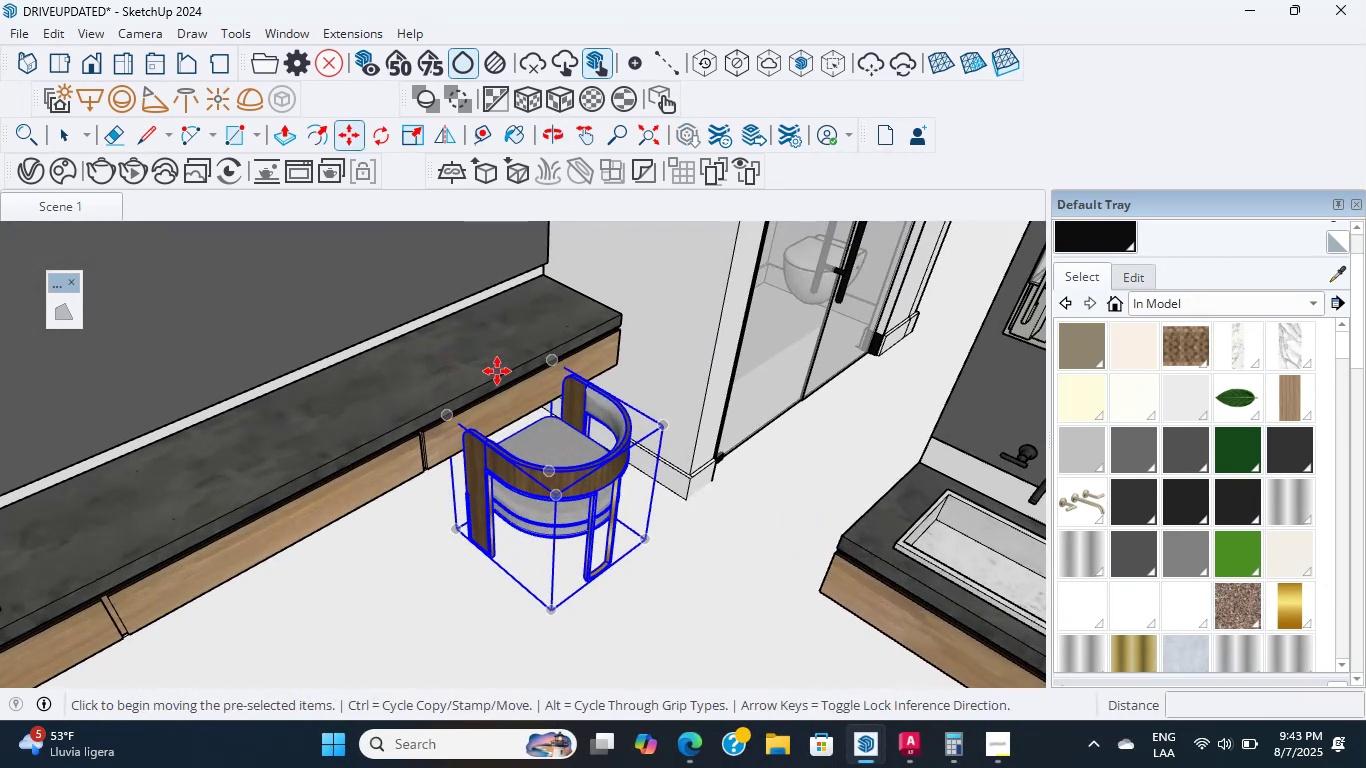 
key(Control+ControlLeft)
 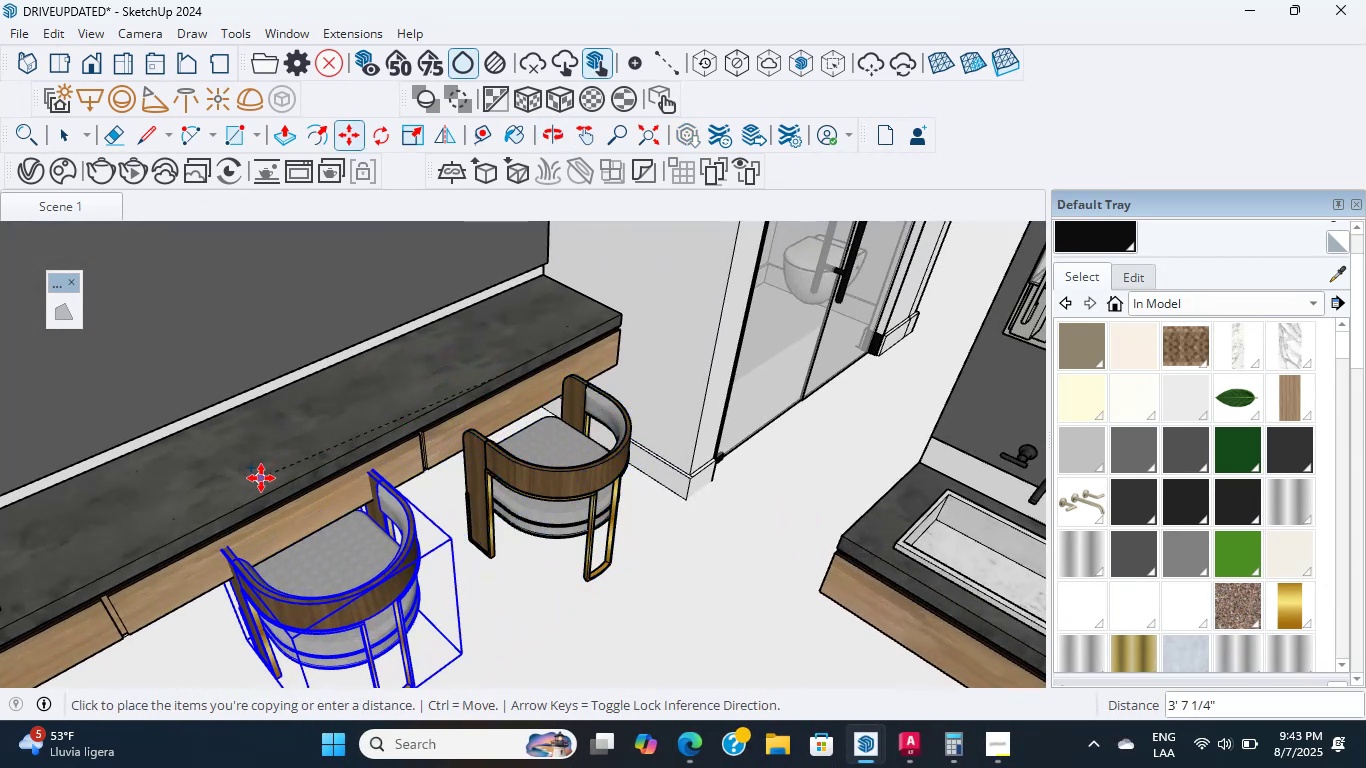 
left_click([259, 492])
 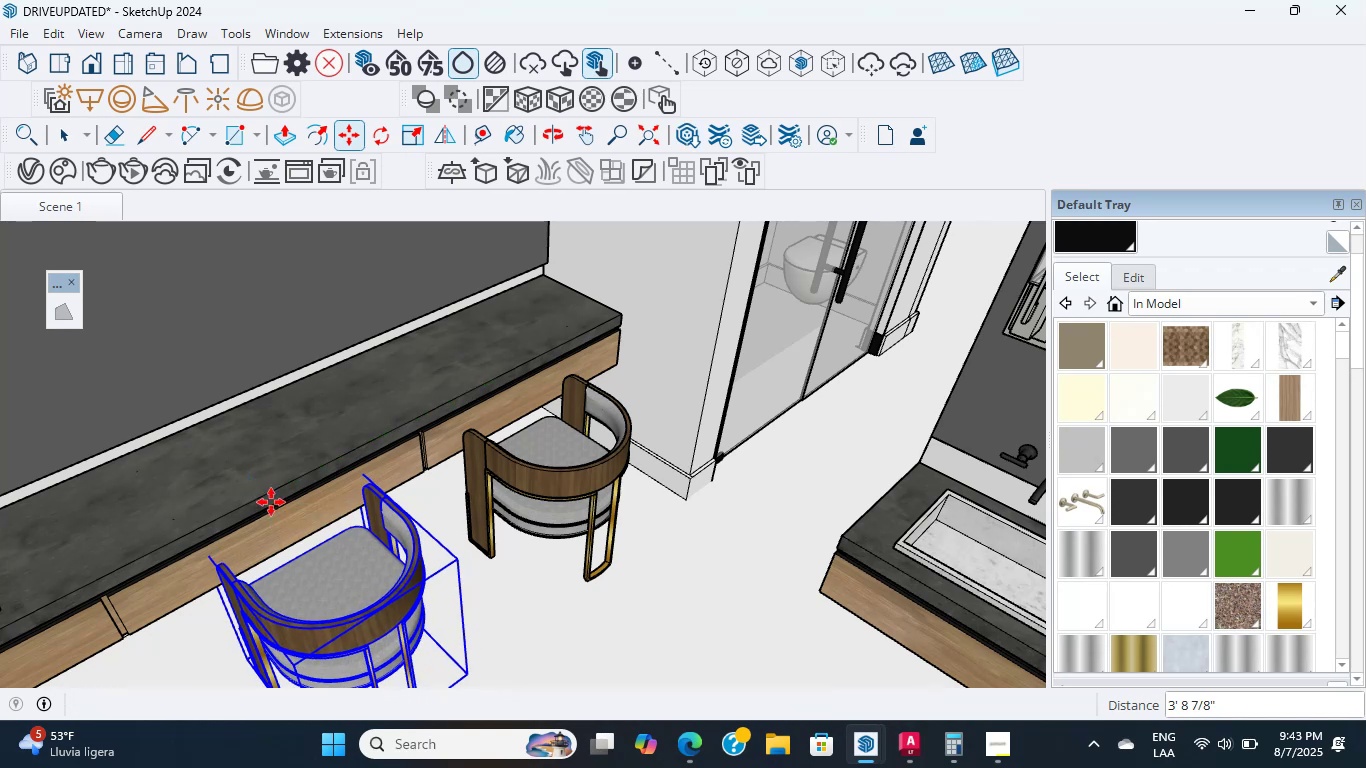 
scroll: coordinate [305, 534], scroll_direction: down, amount: 6.0
 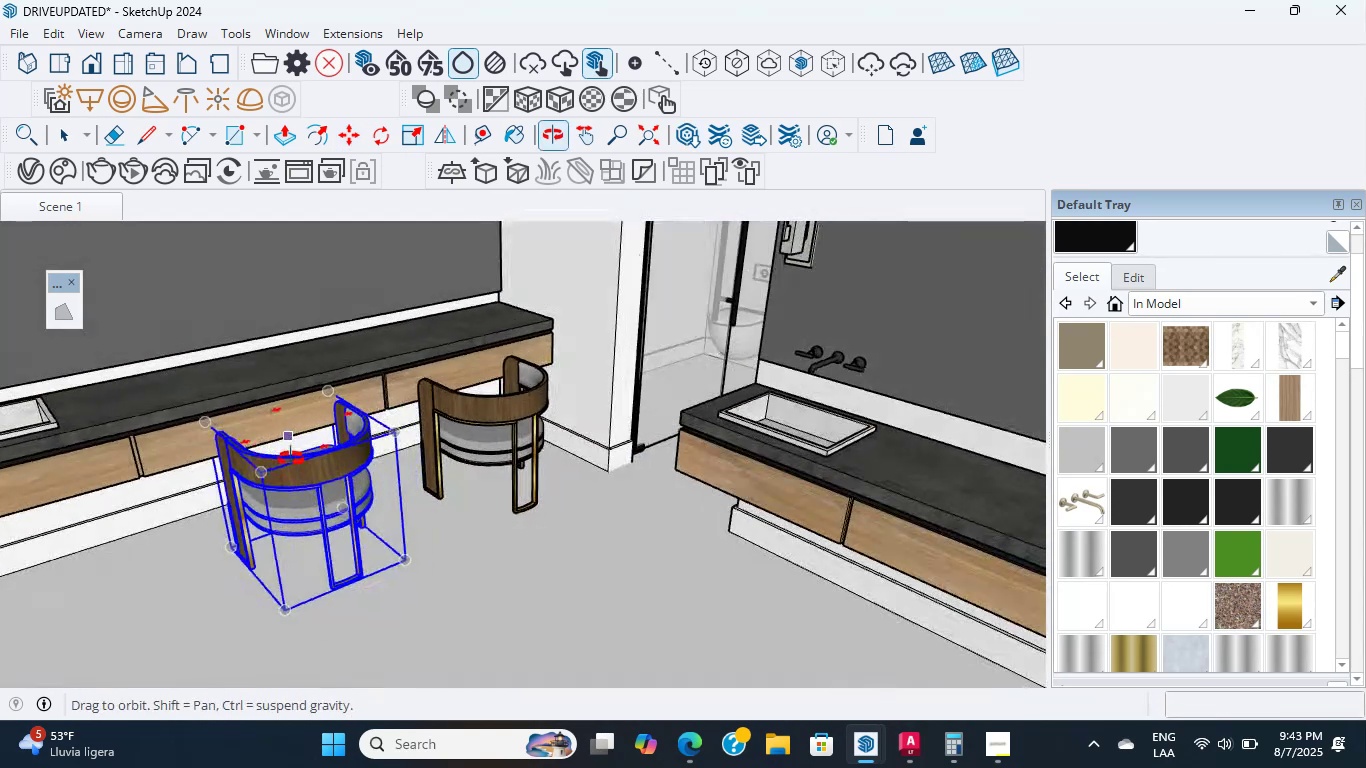 
key(Escape)
 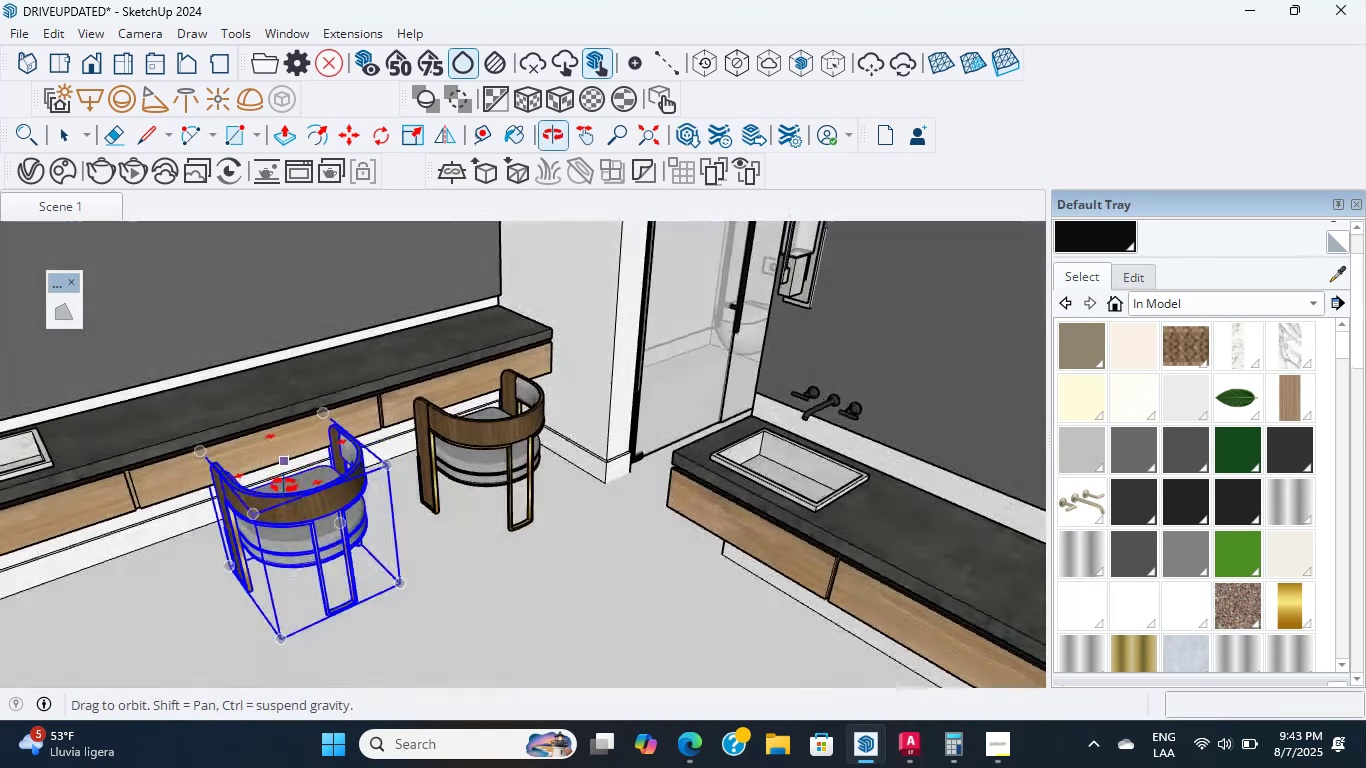 
scroll: coordinate [324, 433], scroll_direction: down, amount: 8.0
 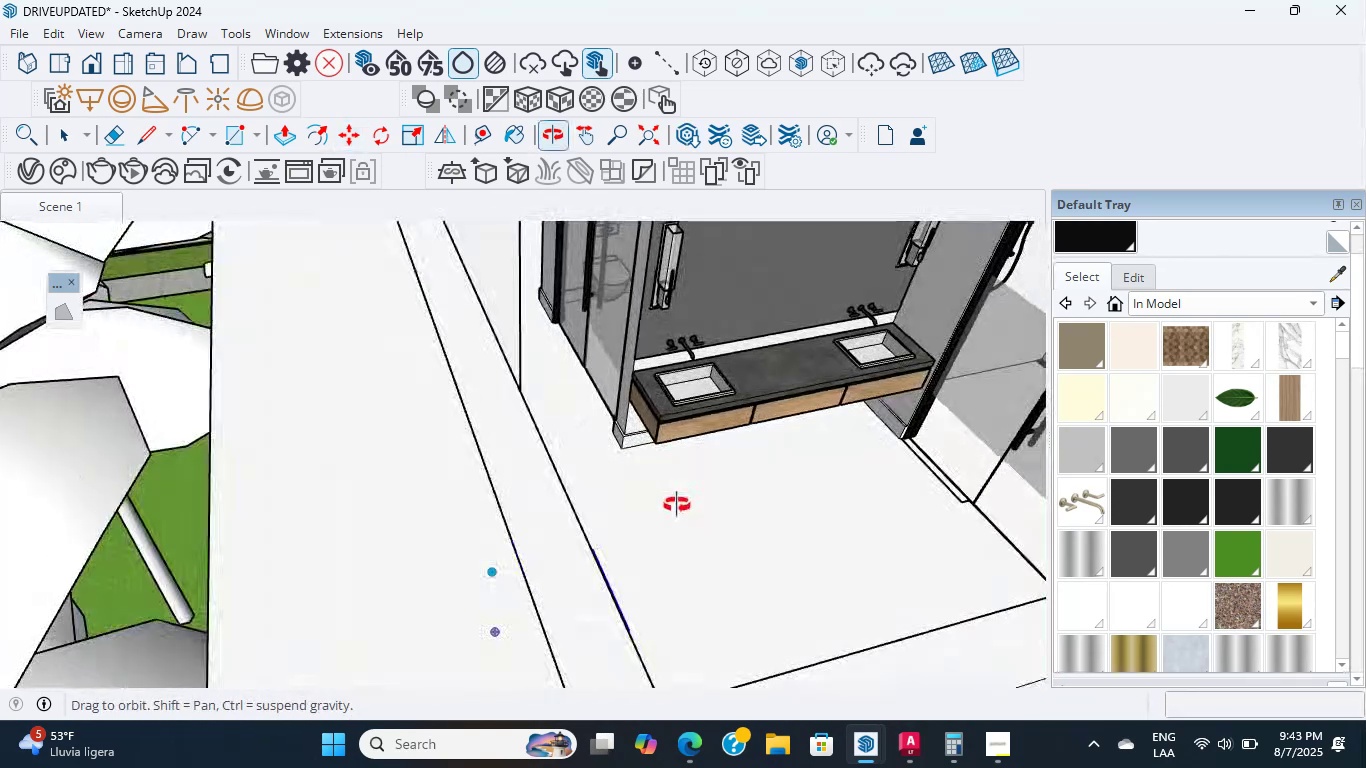 
hold_key(key=ShiftLeft, duration=0.73)
 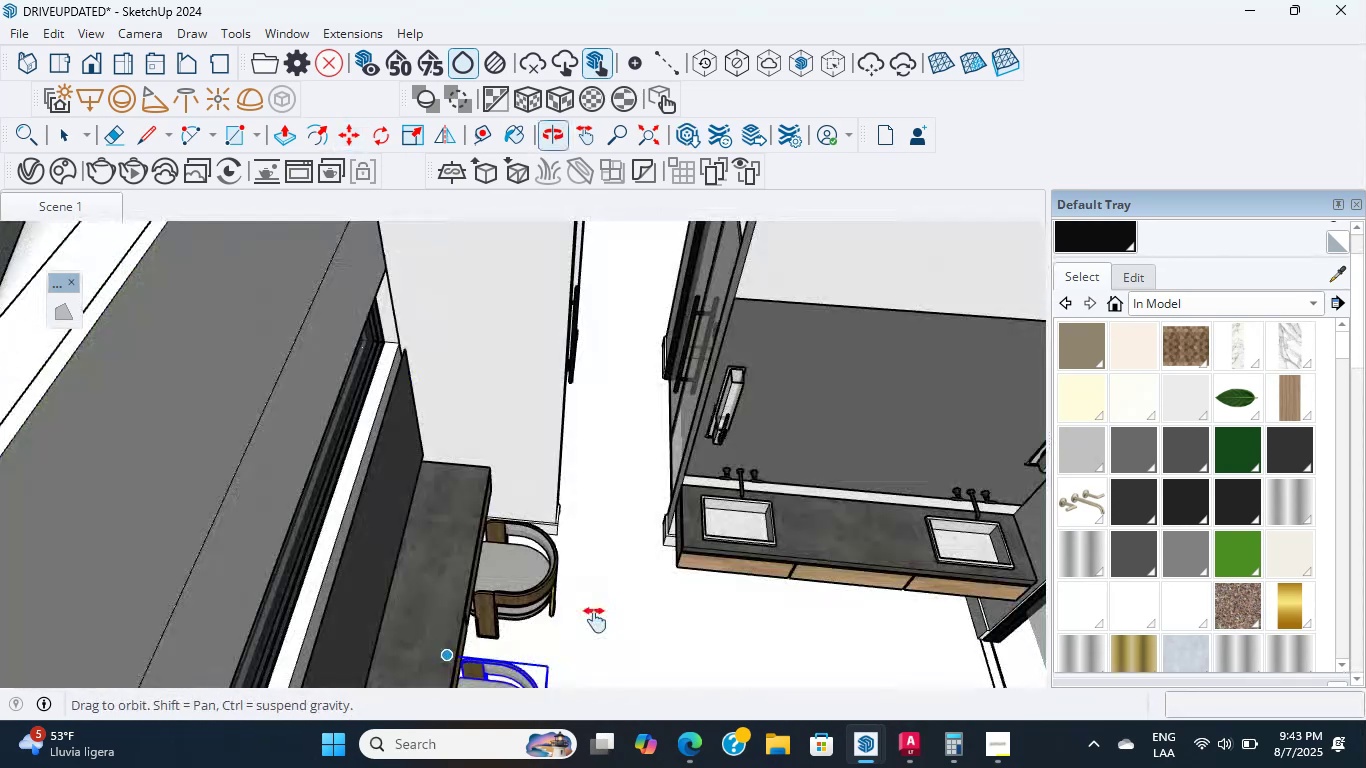 
hold_key(key=ShiftLeft, duration=0.7)
 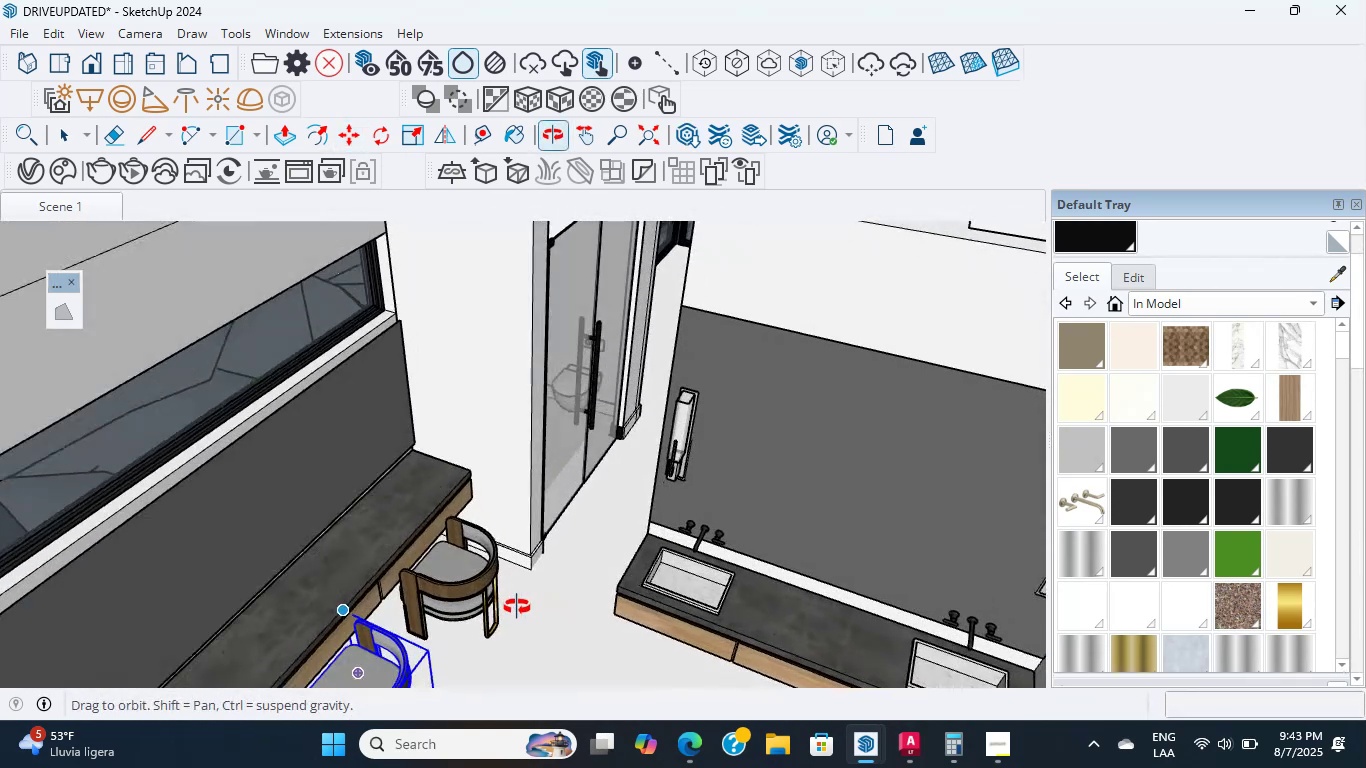 
hold_key(key=ShiftLeft, duration=1.61)
scroll: coordinate [366, 432], scroll_direction: up, amount: 1.0
 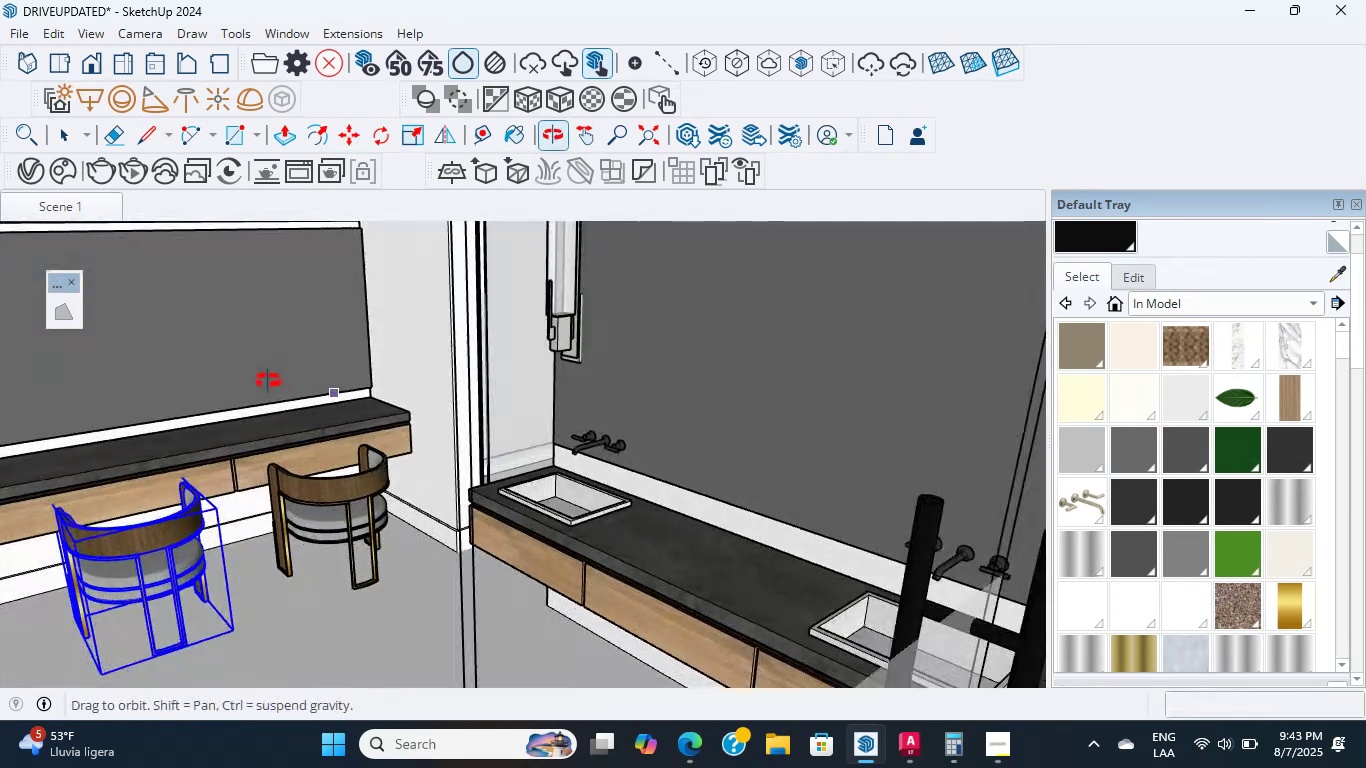 
key(Shift+ShiftLeft)
 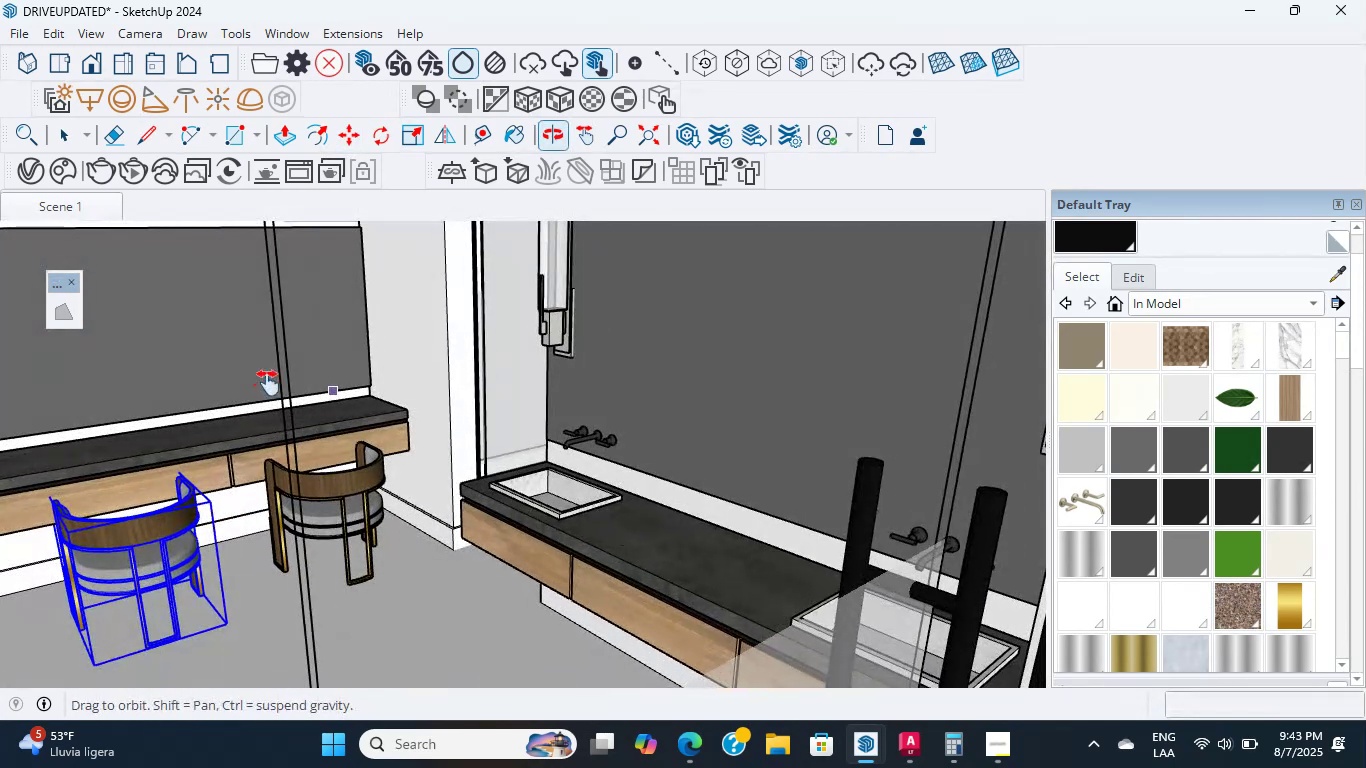 
key(Shift+ShiftLeft)
 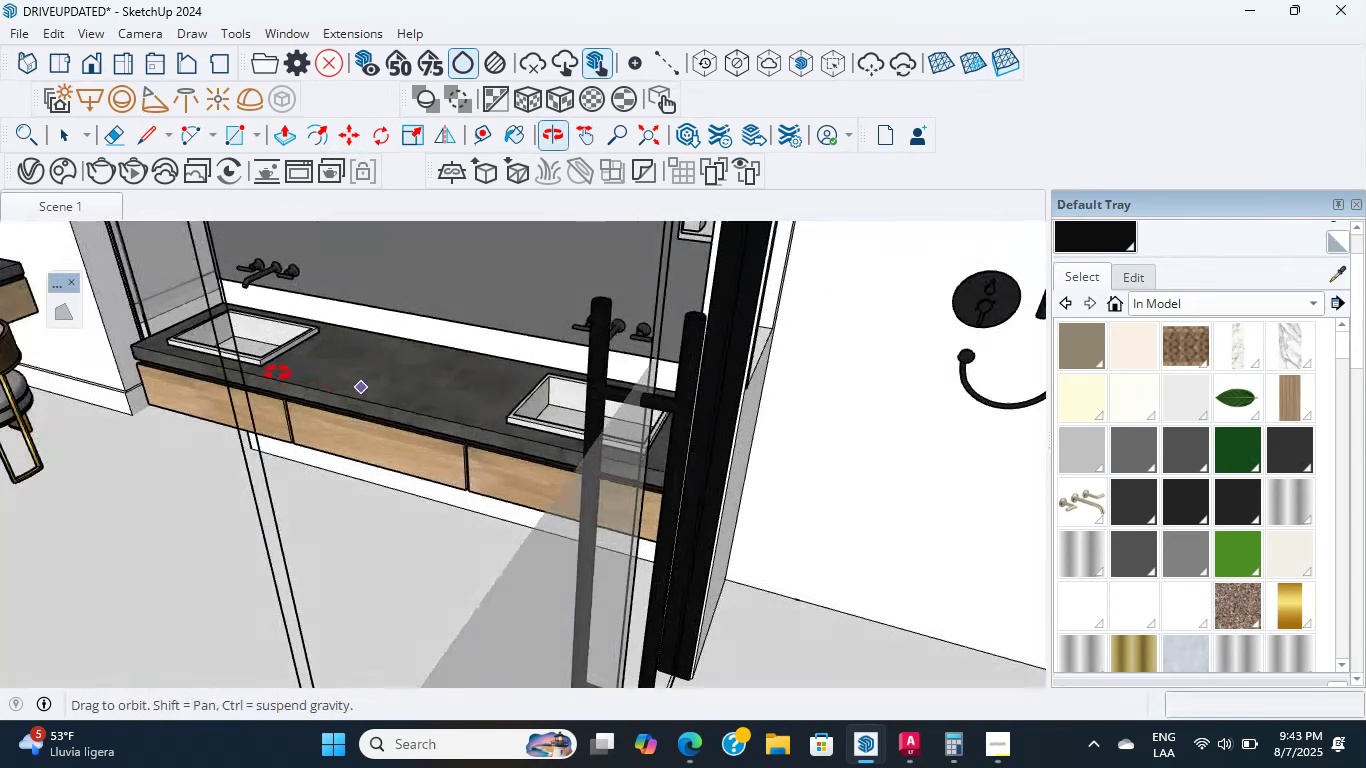 
hold_key(key=ShiftLeft, duration=2.13)
 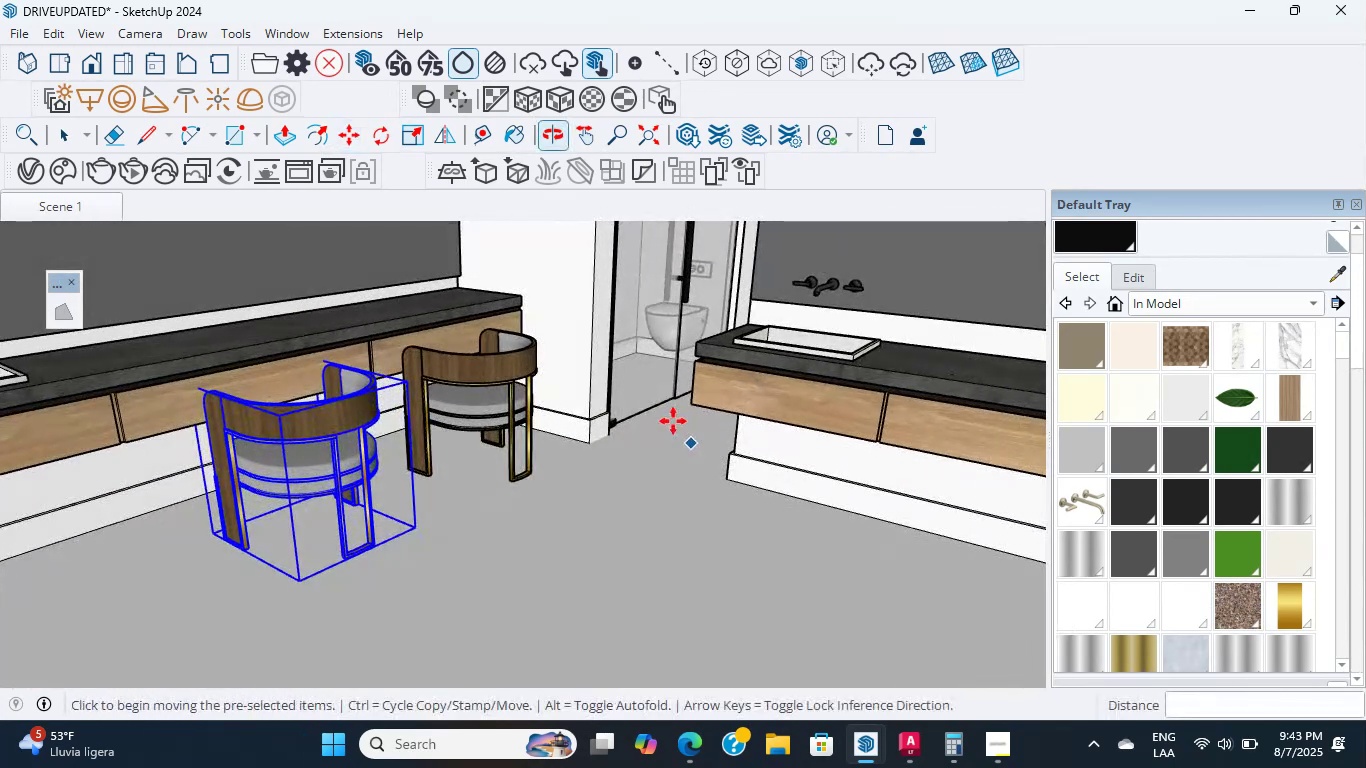 
hold_key(key=ShiftLeft, duration=0.42)
 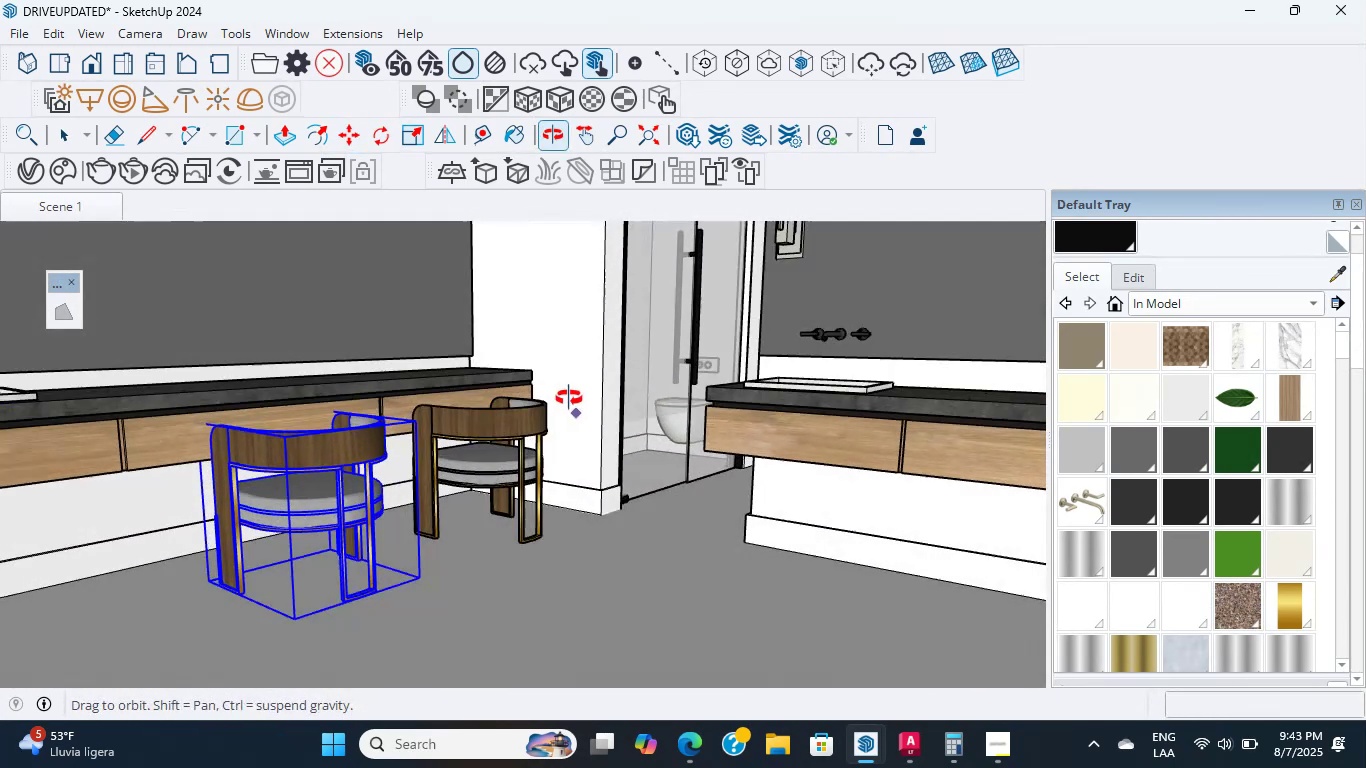 
scroll: coordinate [549, 413], scroll_direction: up, amount: 1.0
 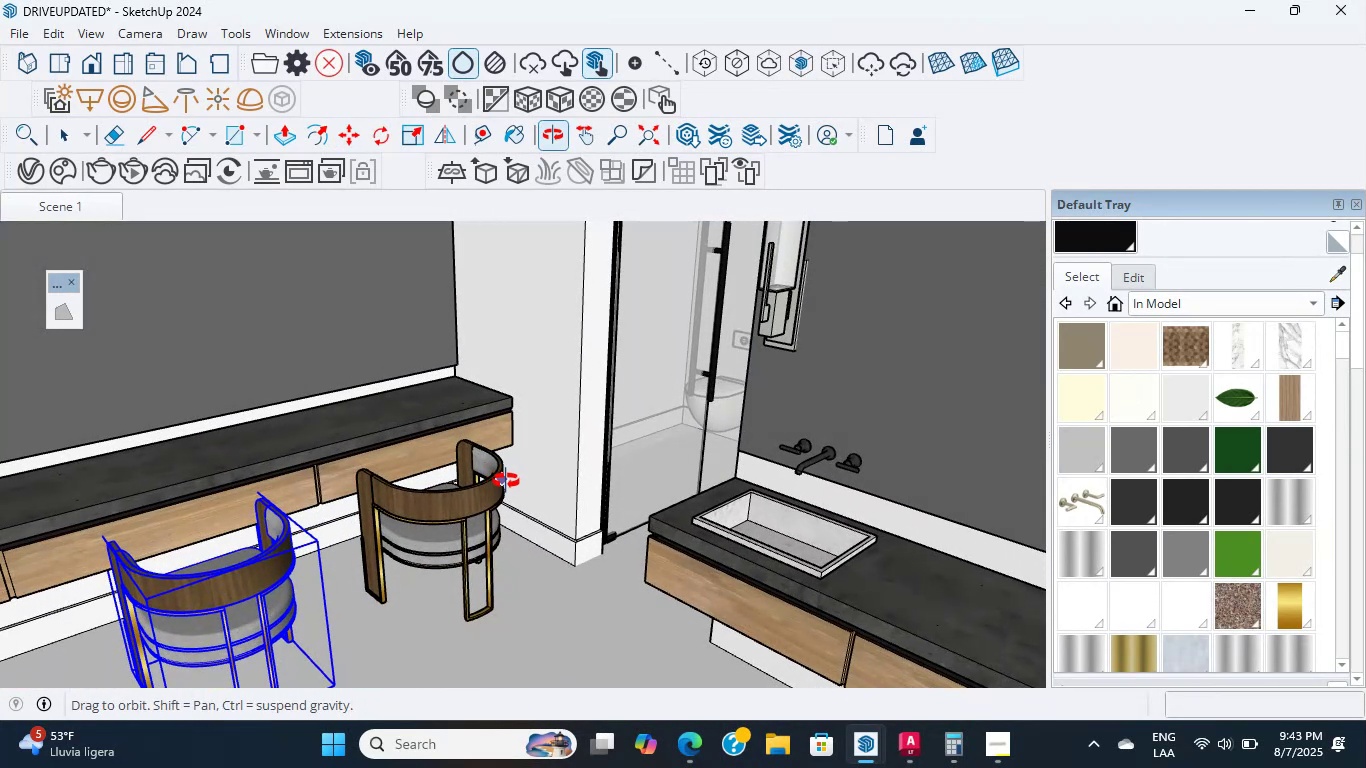 
wait(6.59)
 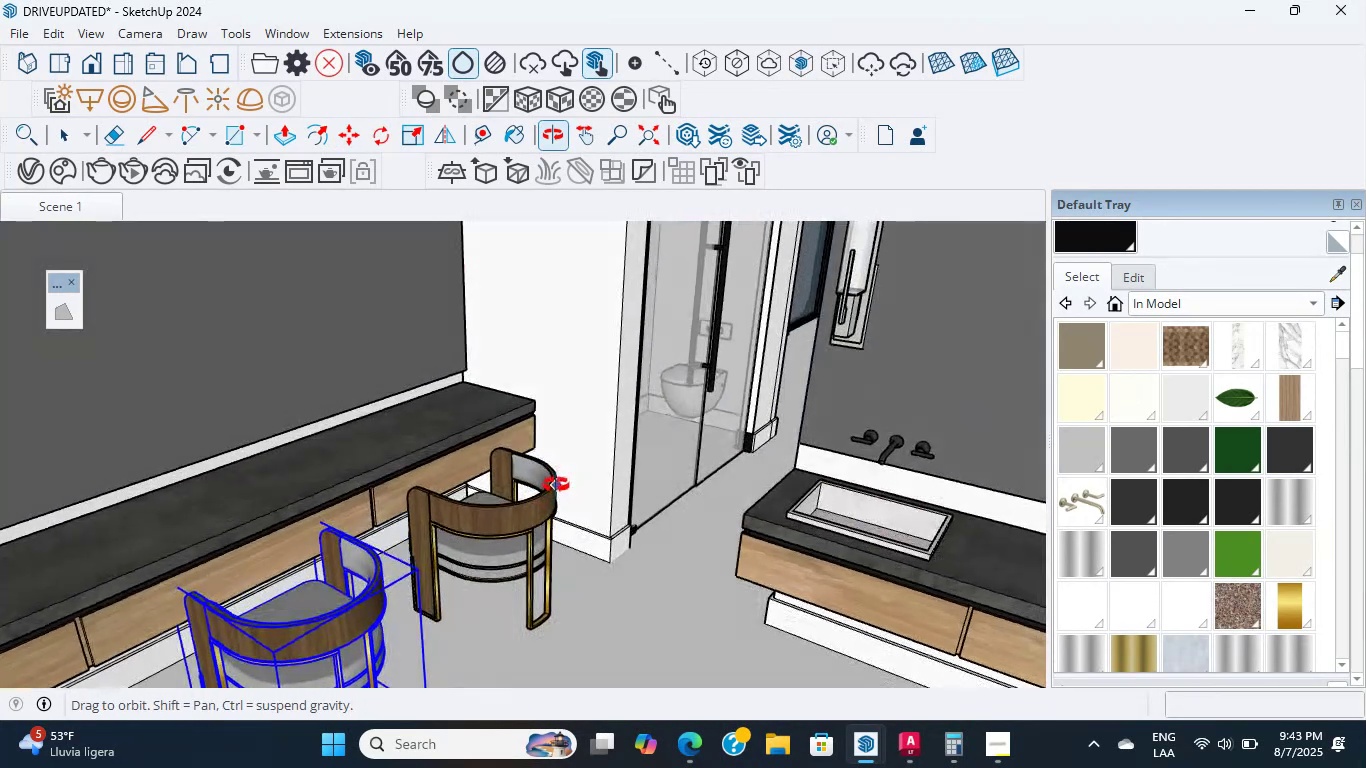 
scroll: coordinate [528, 492], scroll_direction: down, amount: 7.0
 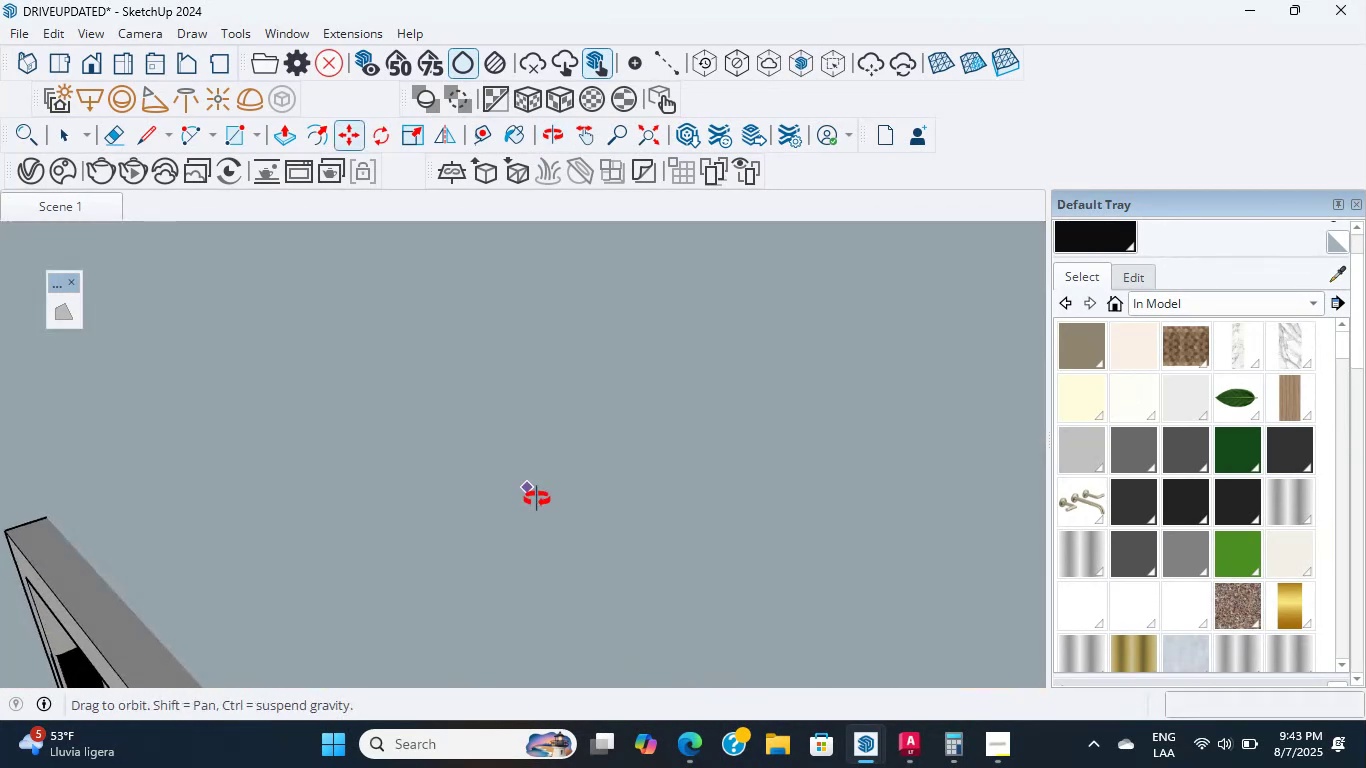 
hold_key(key=ShiftLeft, duration=1.51)
 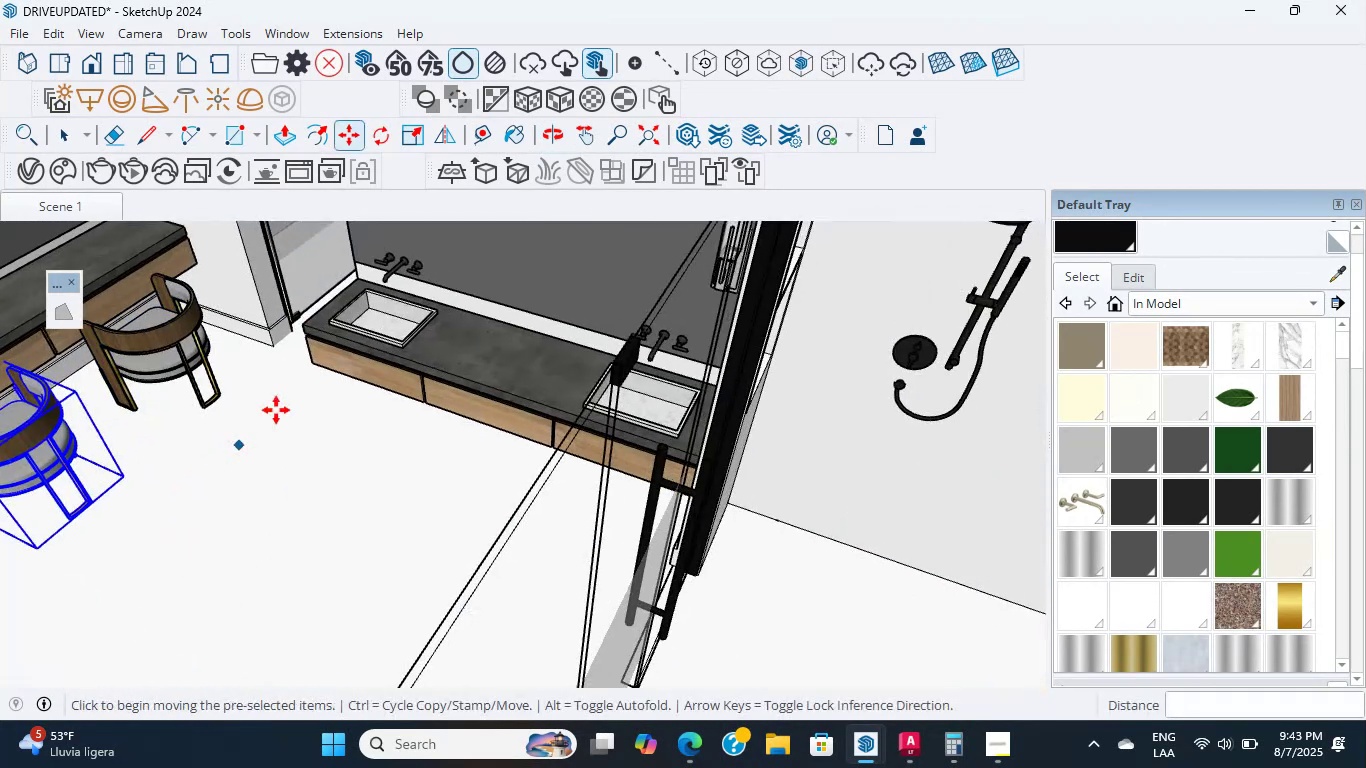 
key(Control+S)
 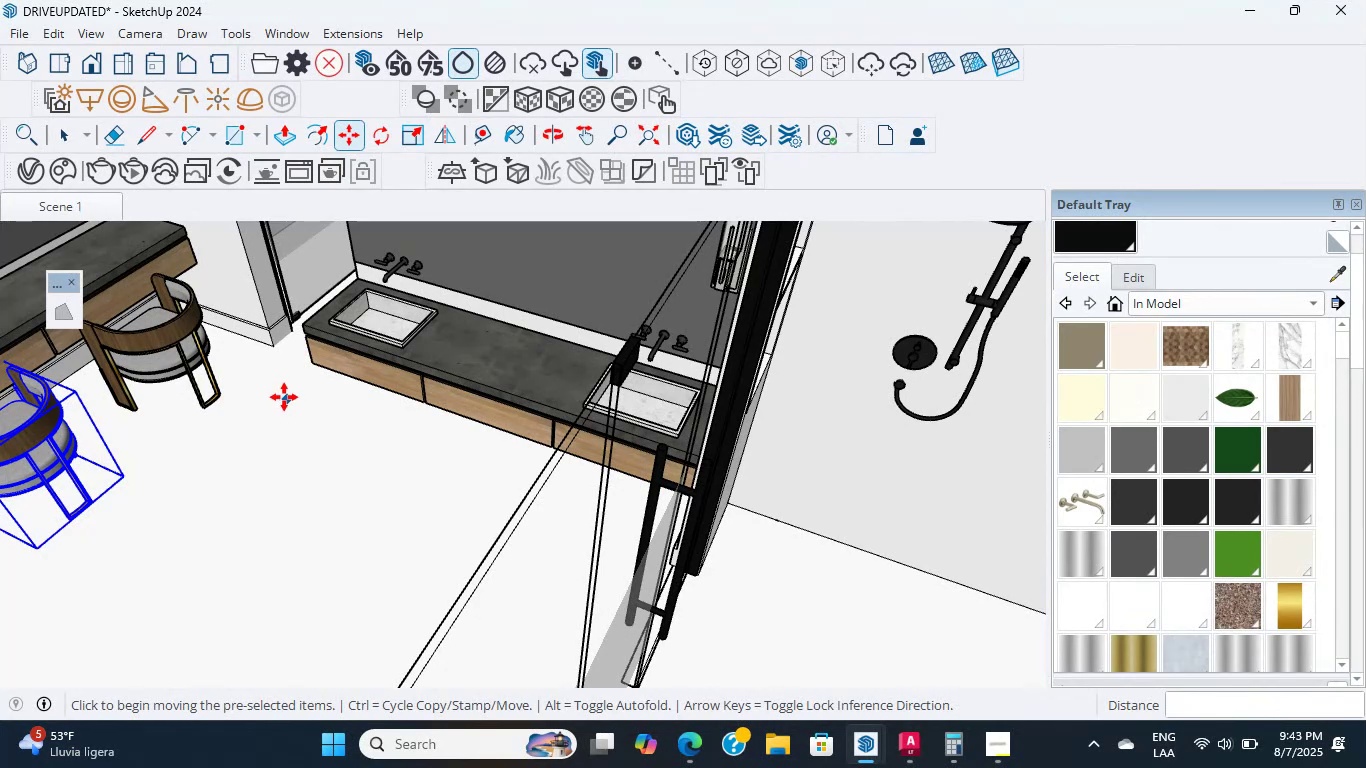 
hold_key(key=ShiftLeft, duration=0.68)
 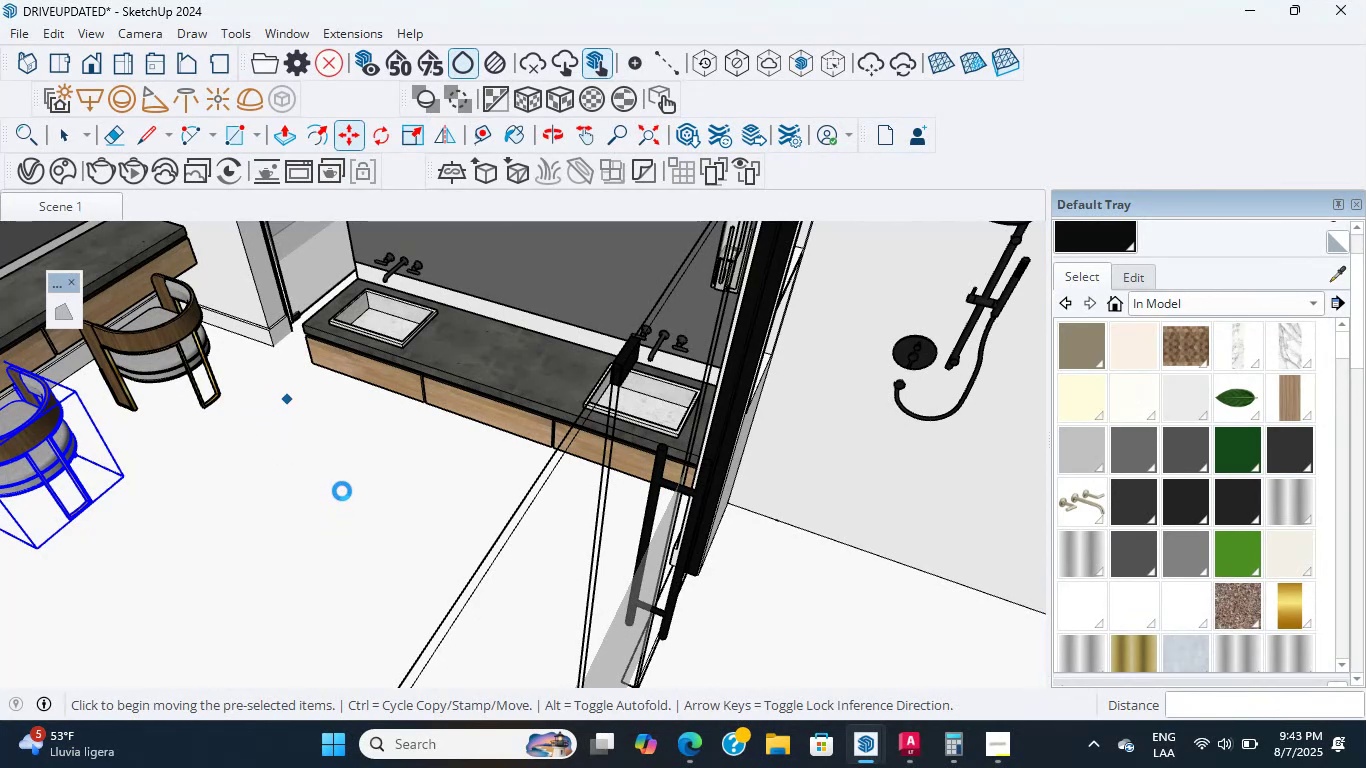 
scroll: coordinate [345, 460], scroll_direction: down, amount: 3.0
 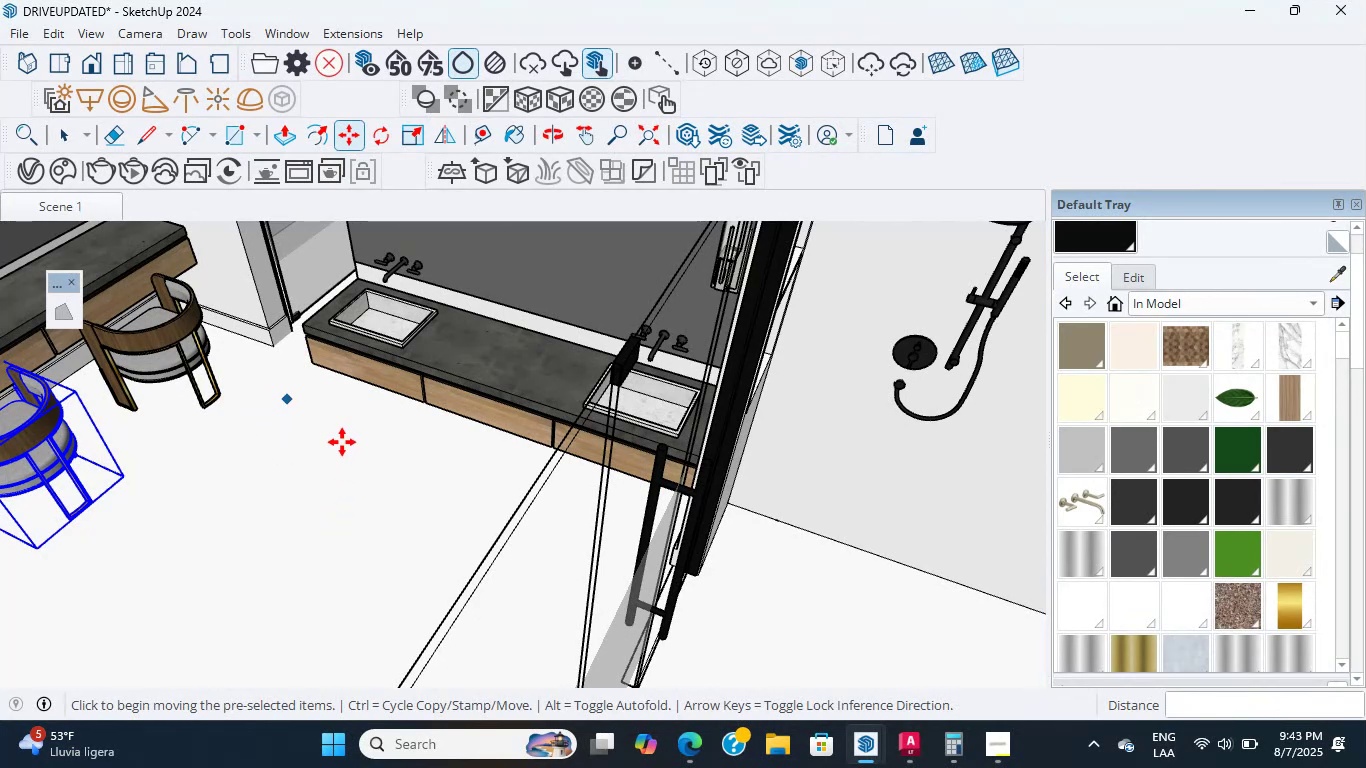 
hold_key(key=ShiftLeft, duration=0.38)
 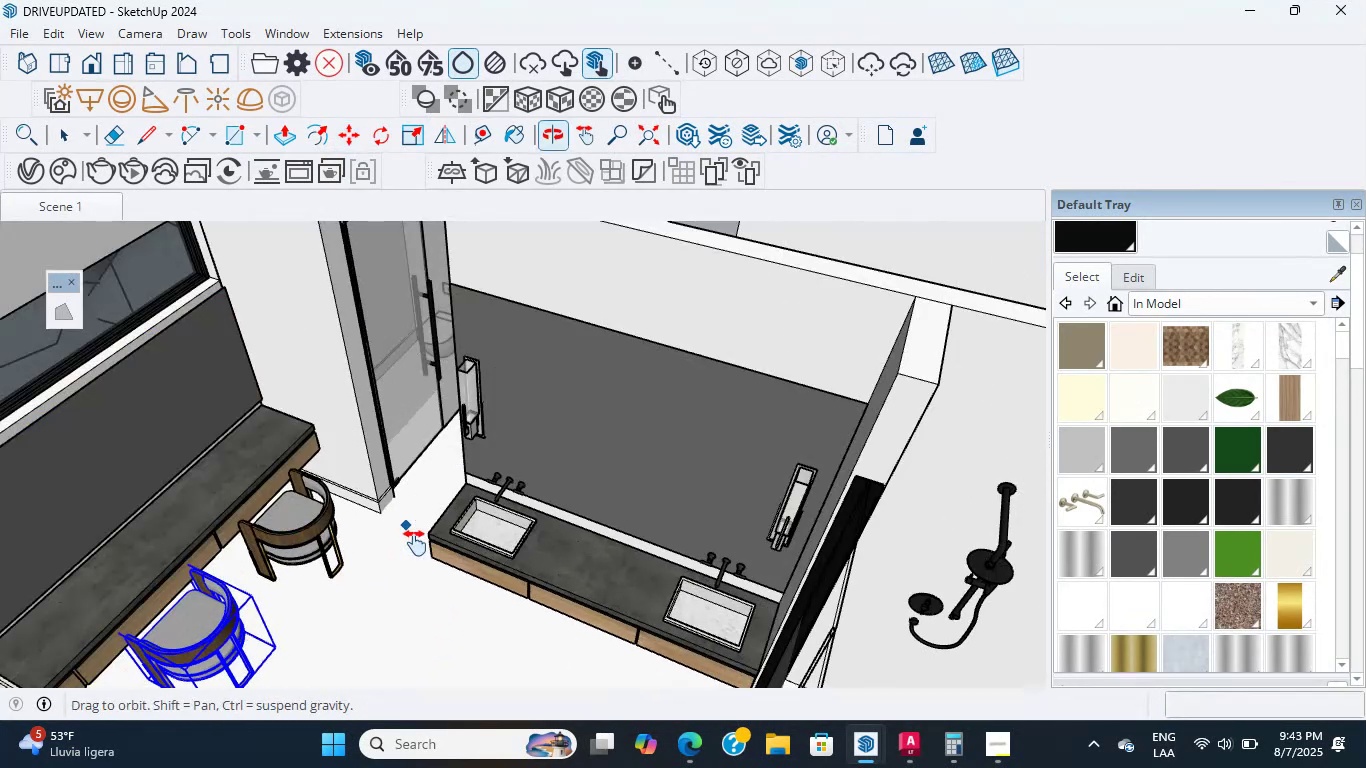 
scroll: coordinate [289, 481], scroll_direction: up, amount: 6.0
 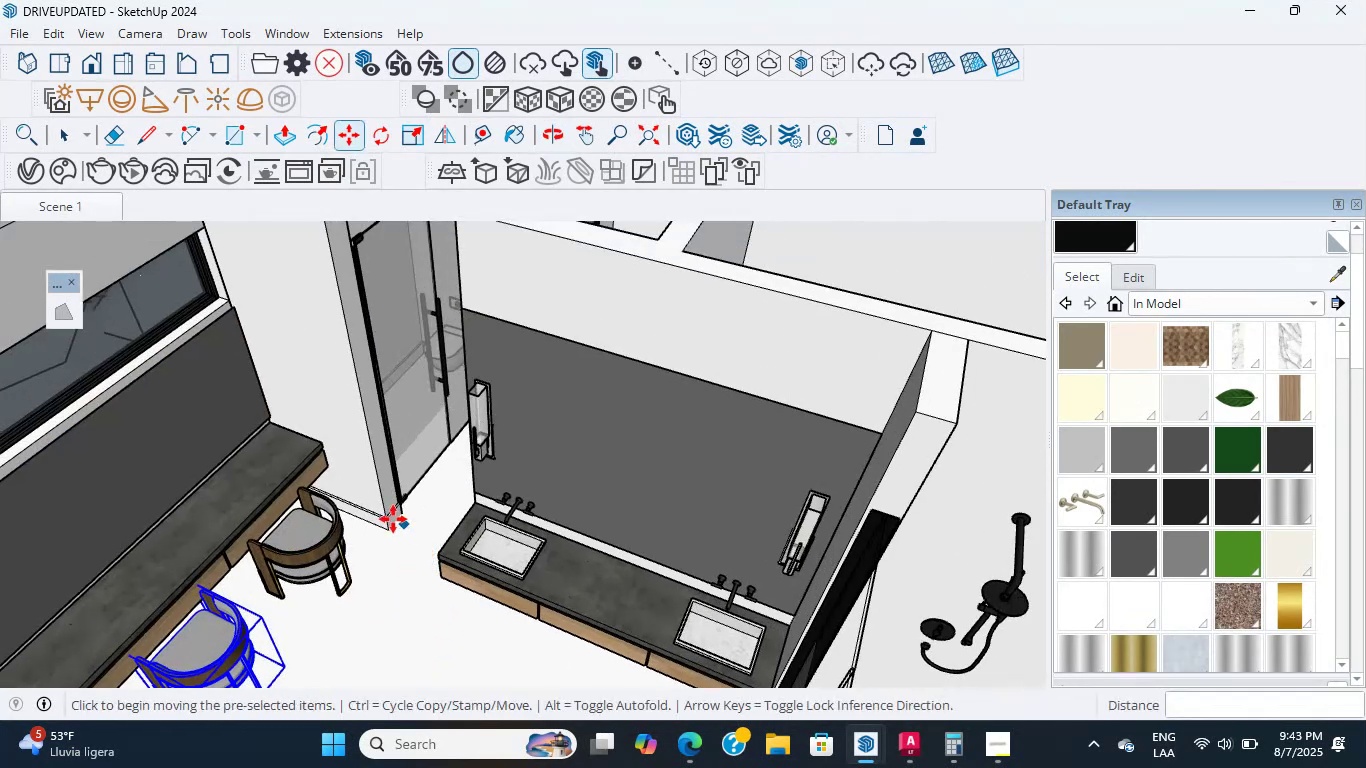 
scroll: coordinate [466, 414], scroll_direction: down, amount: 8.0
 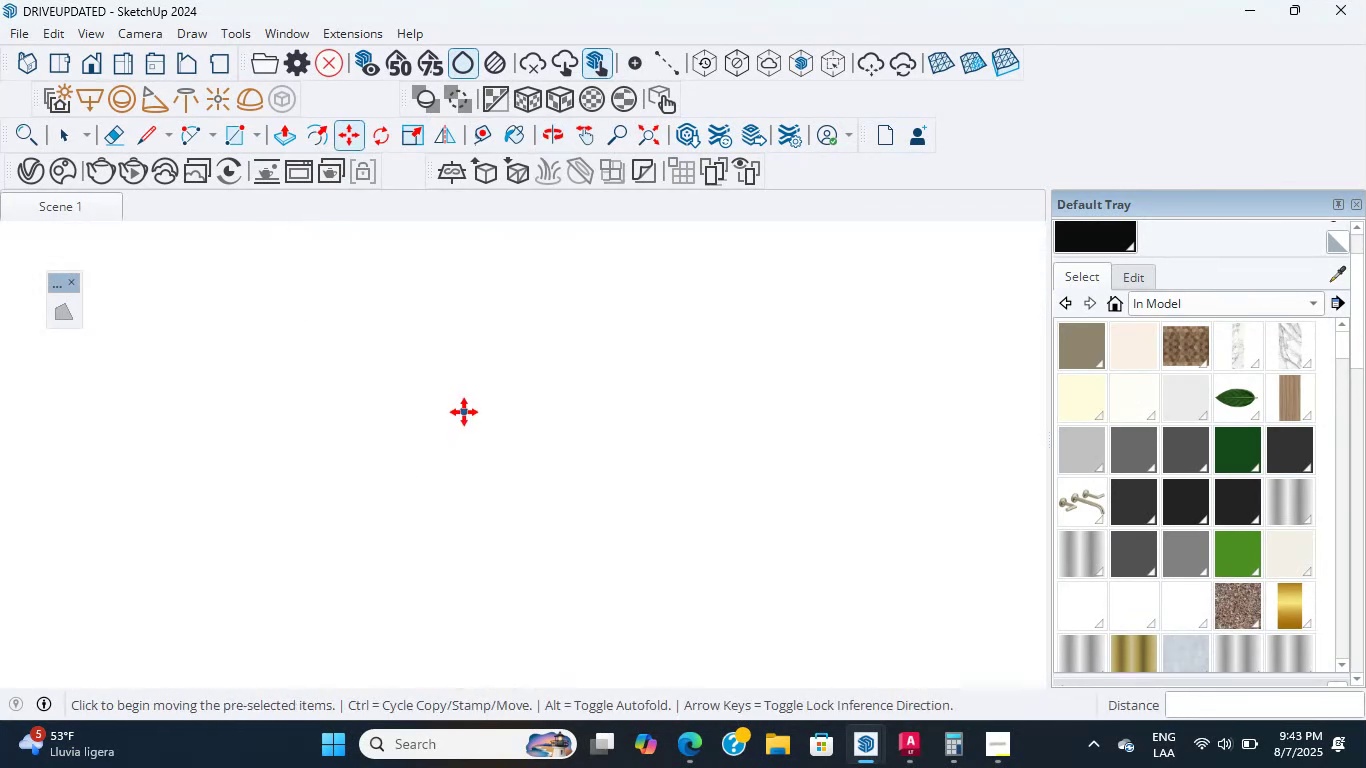 
hold_key(key=ShiftLeft, duration=1.95)
 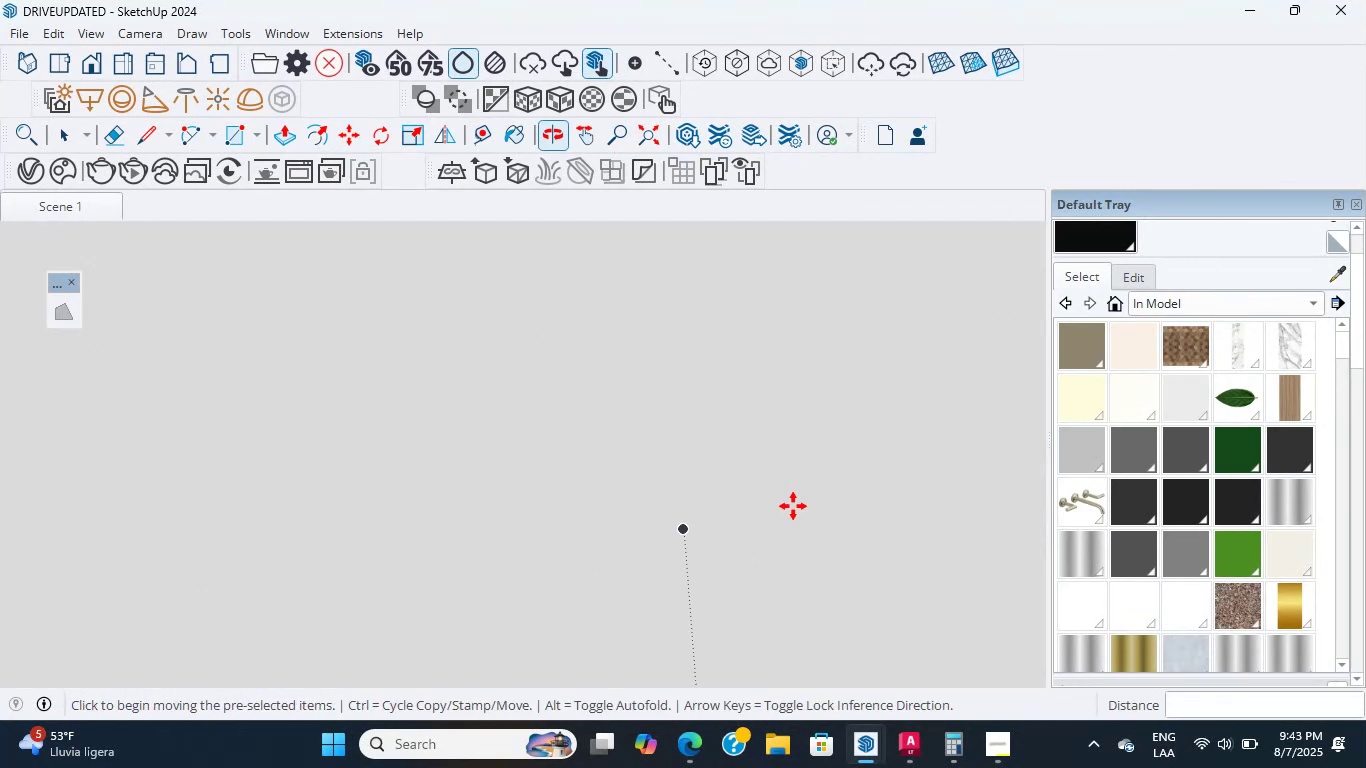 
hold_key(key=ShiftLeft, duration=0.53)
 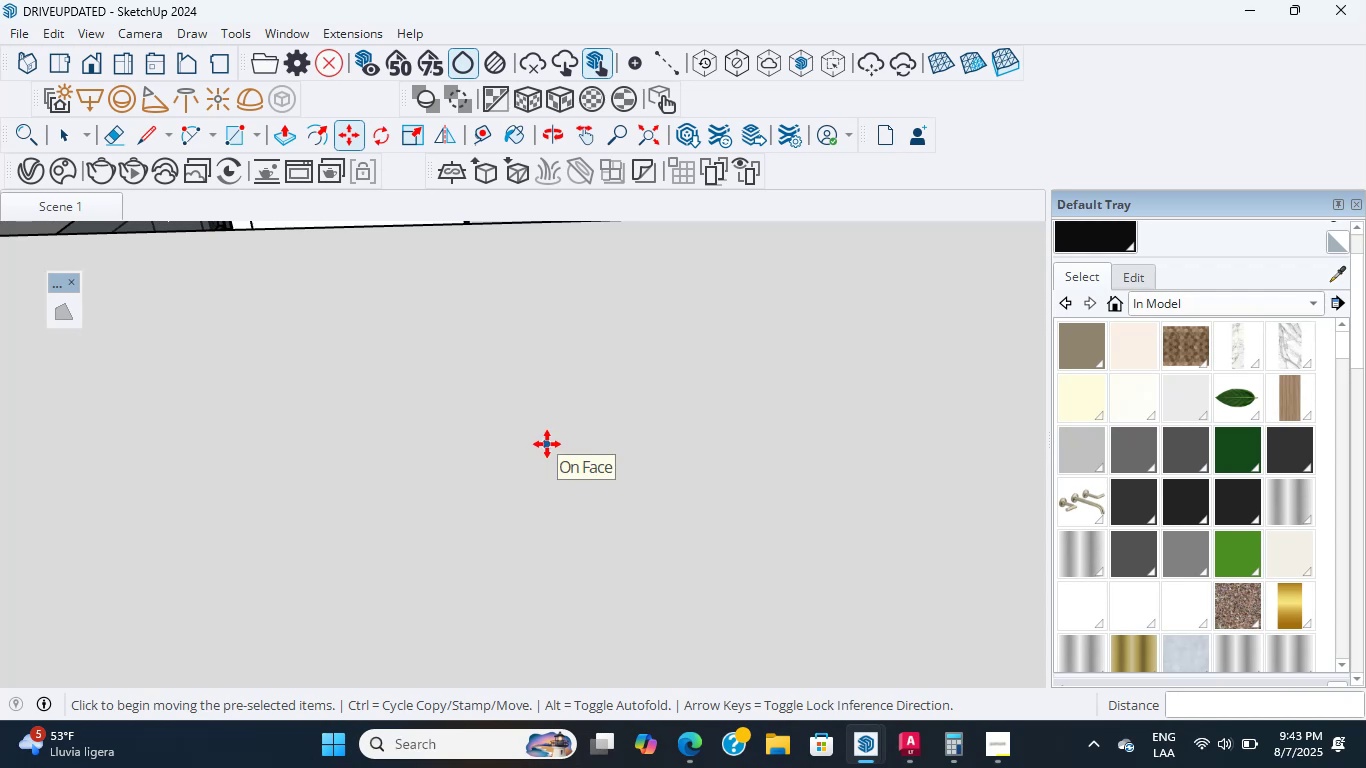 
scroll: coordinate [547, 444], scroll_direction: up, amount: 3.0
 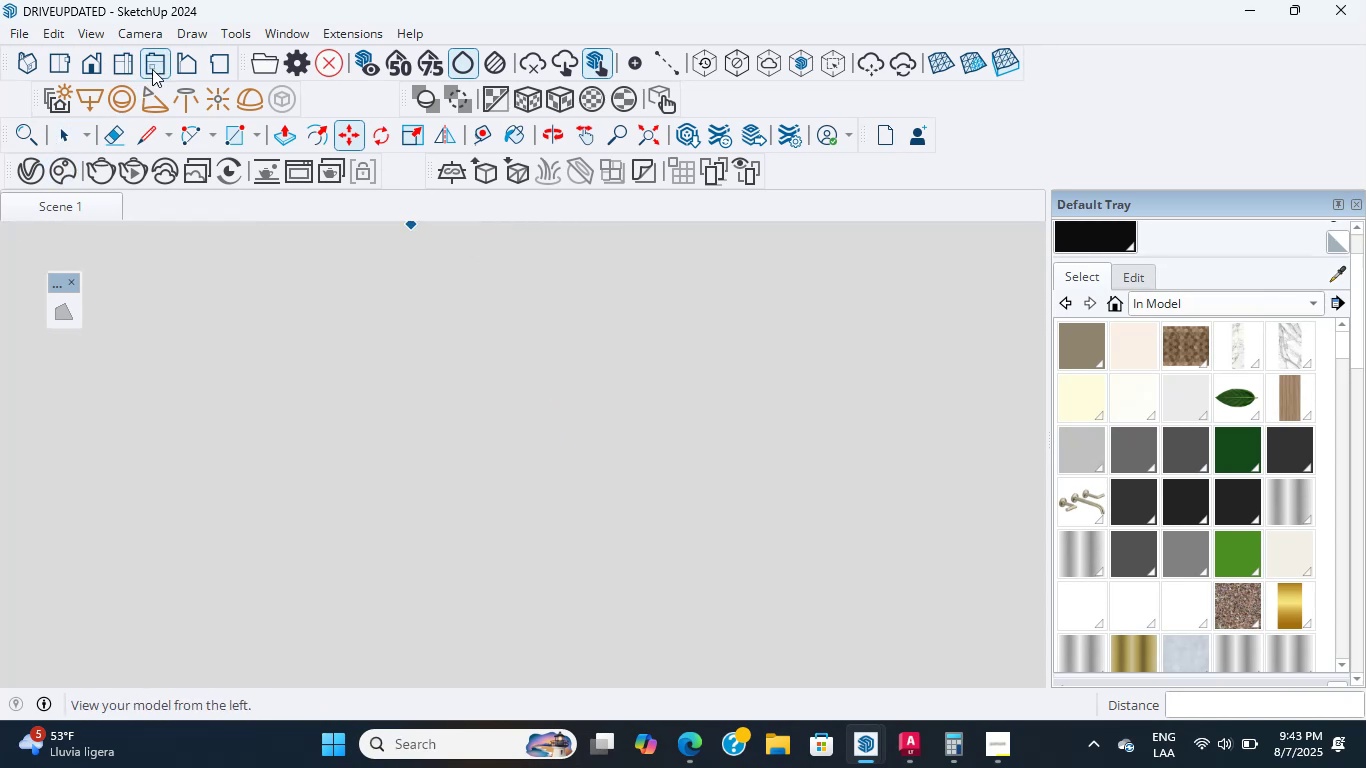 
left_click([103, 60])
 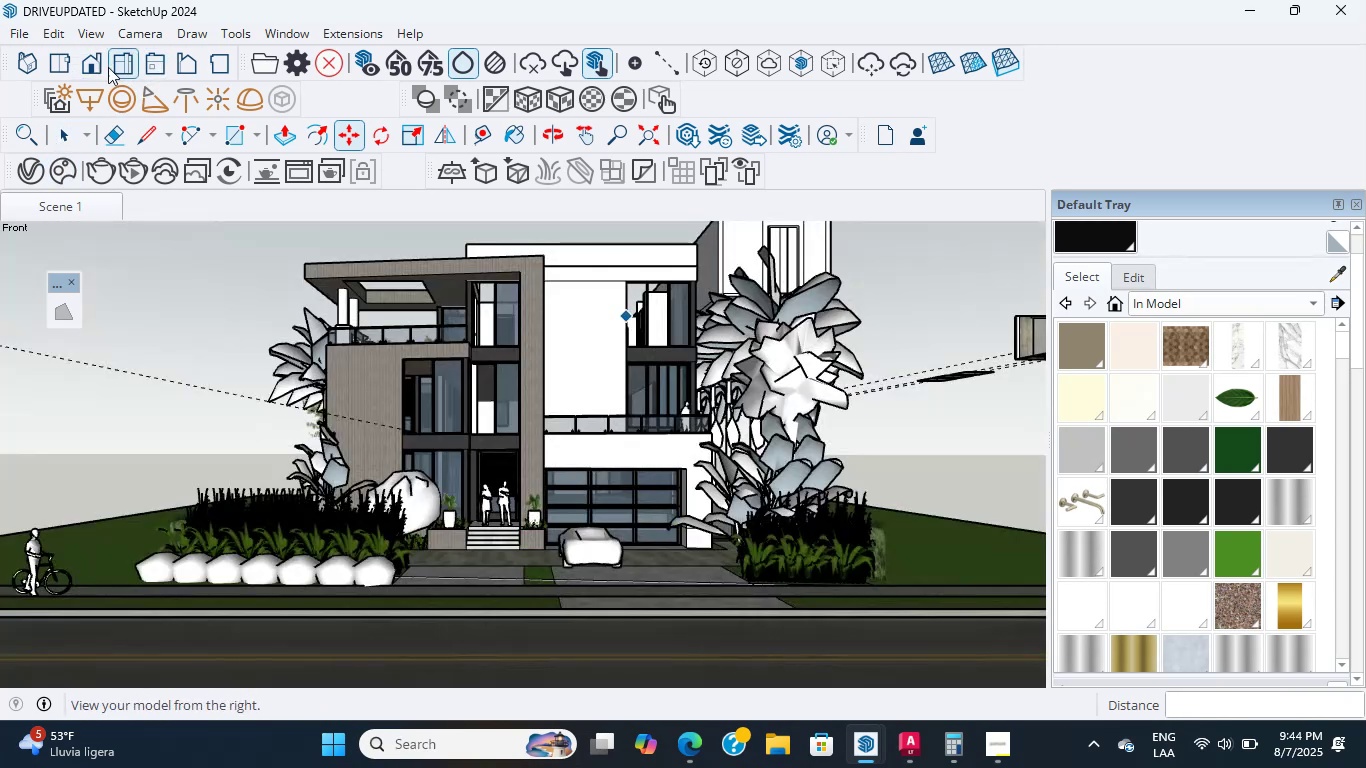 
scroll: coordinate [773, 459], scroll_direction: up, amount: 23.0
 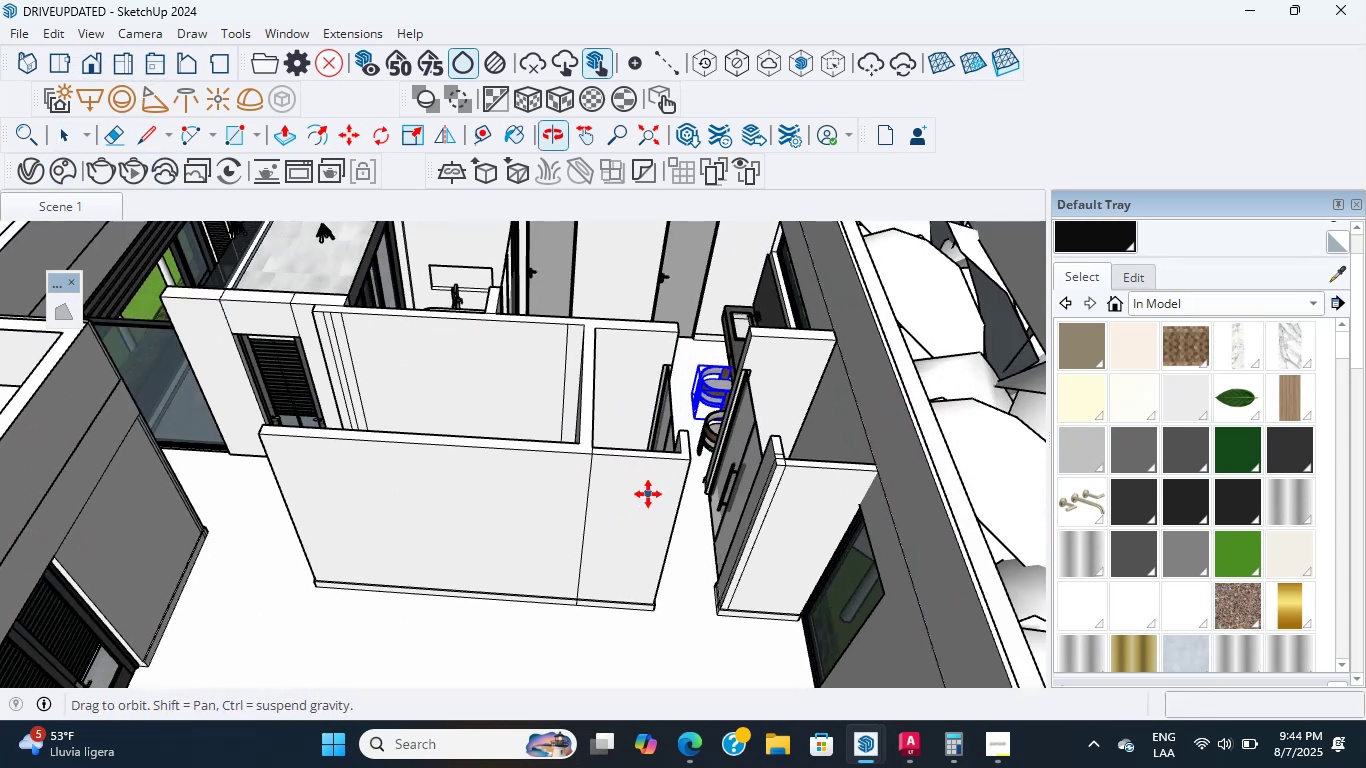 
key(Shift+ShiftLeft)
 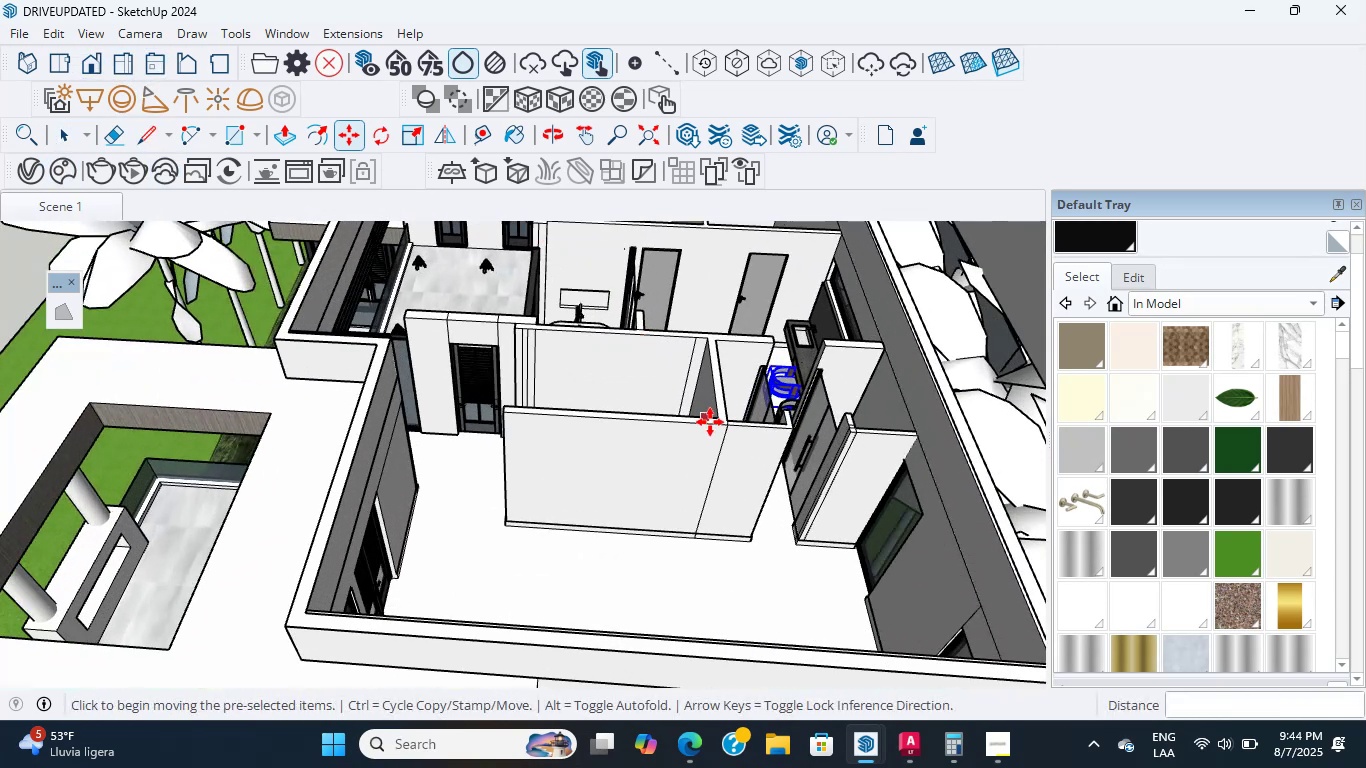 
hold_key(key=ShiftLeft, duration=0.37)
 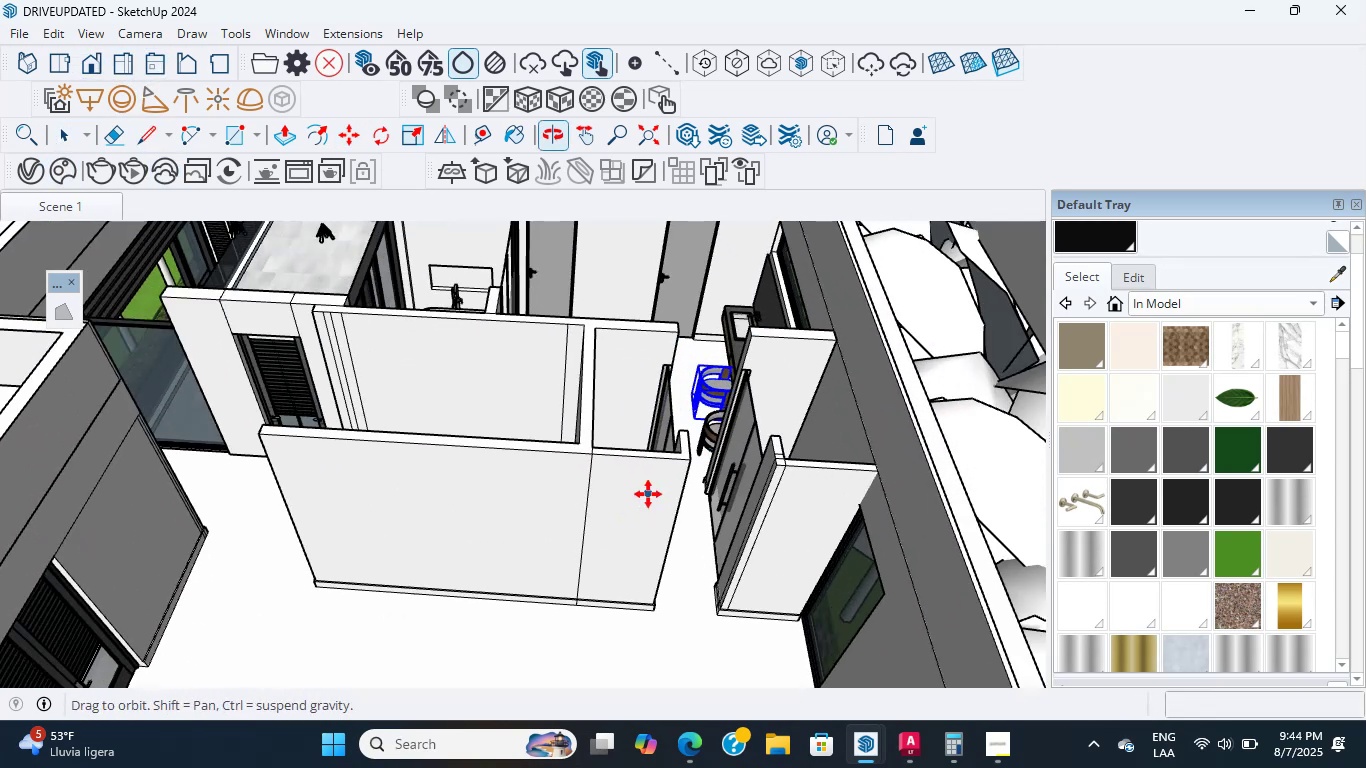 
scroll: coordinate [772, 415], scroll_direction: up, amount: 8.0
 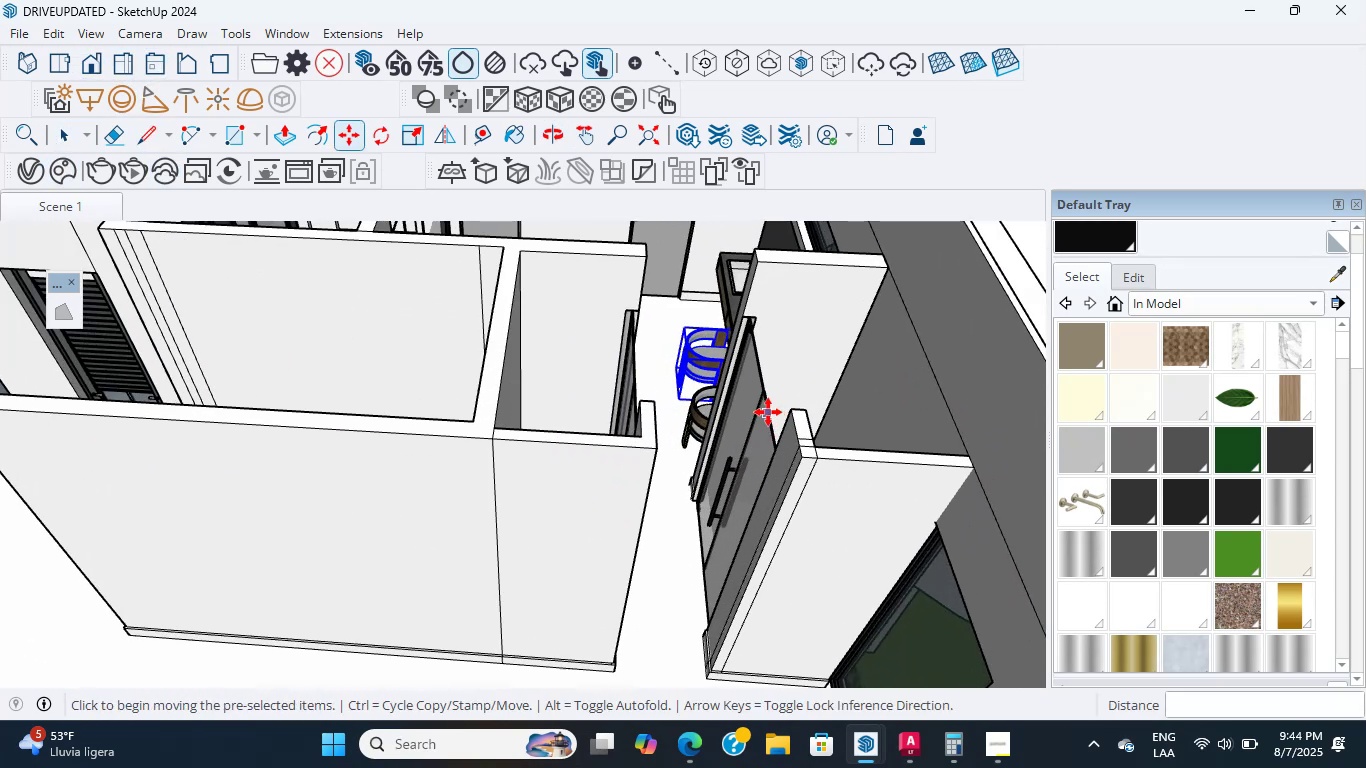 
key(Escape)
 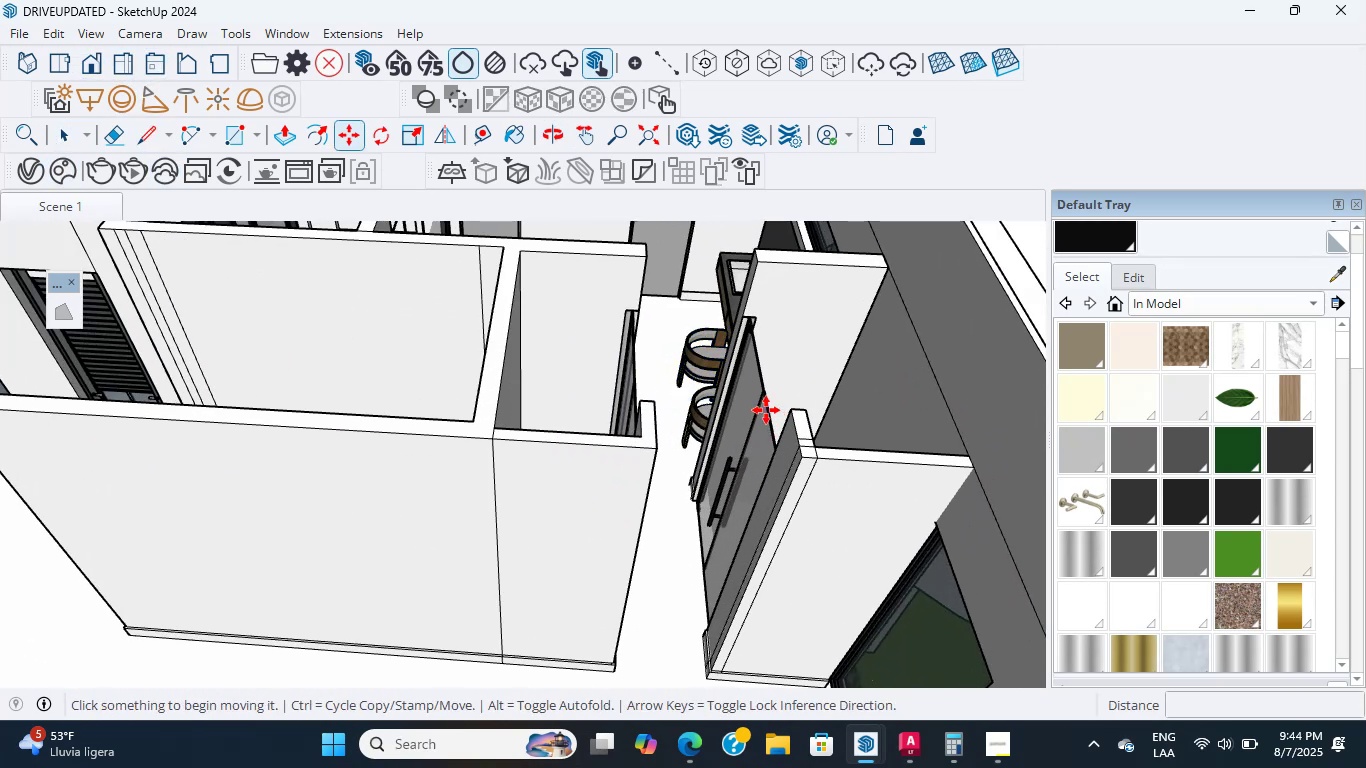 
key(Escape)
 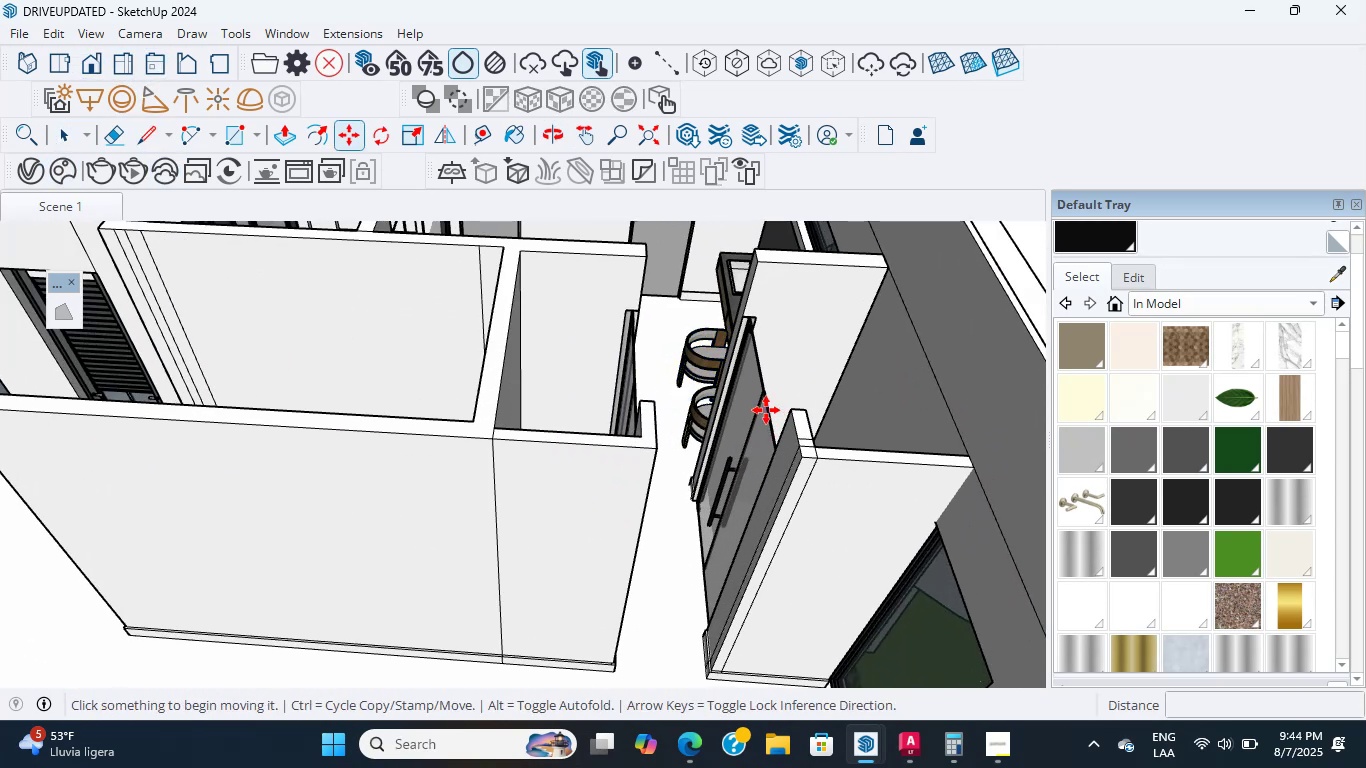 
scroll: coordinate [646, 395], scroll_direction: up, amount: 6.0
 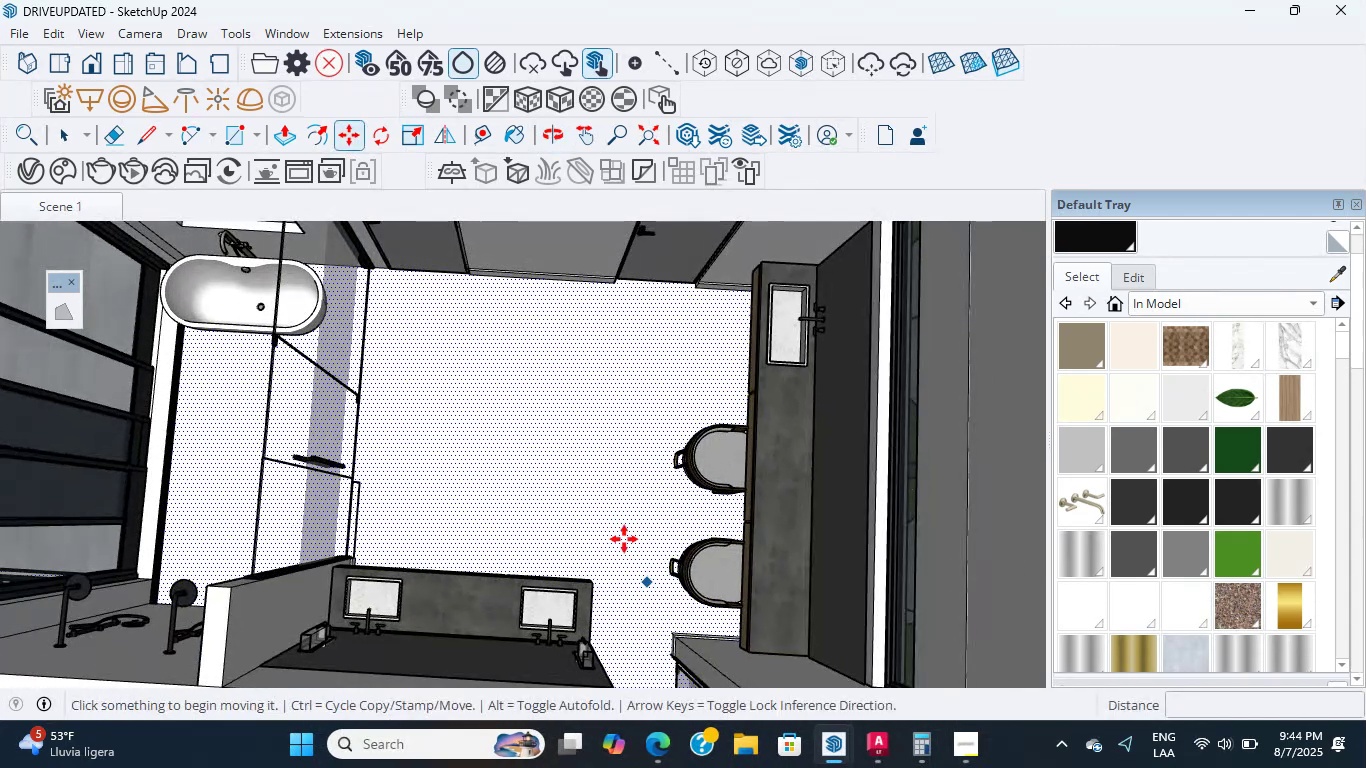 
hold_key(key=ShiftLeft, duration=0.68)
 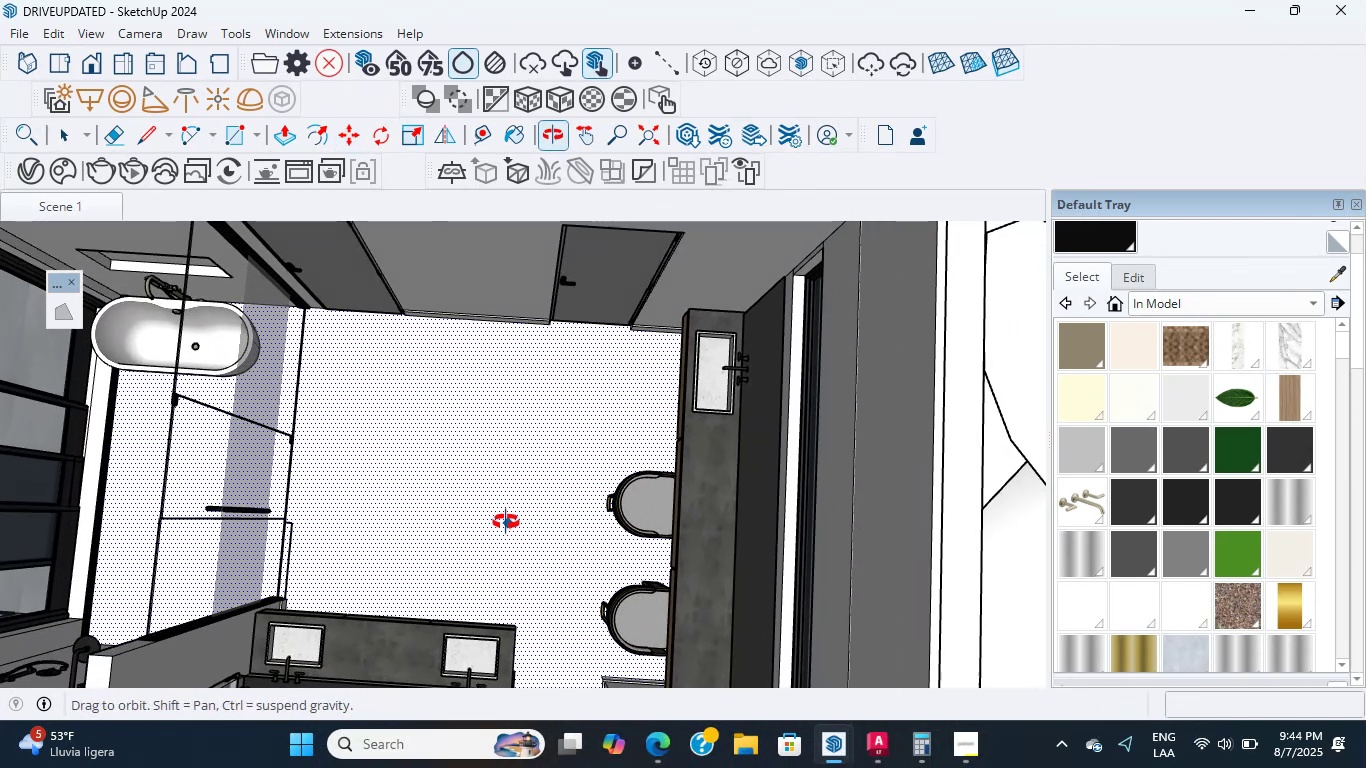 
hold_key(key=ShiftLeft, duration=0.53)
 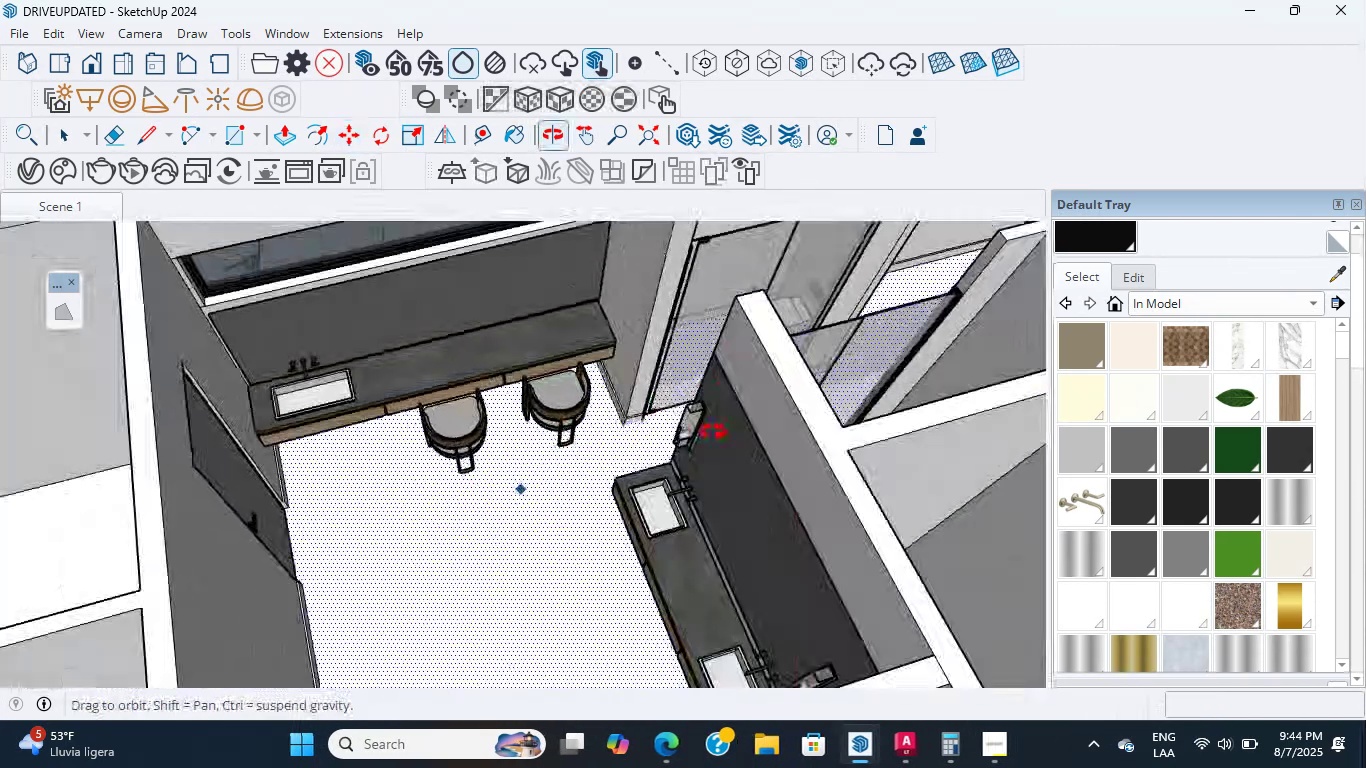 
hold_key(key=ShiftLeft, duration=0.65)
 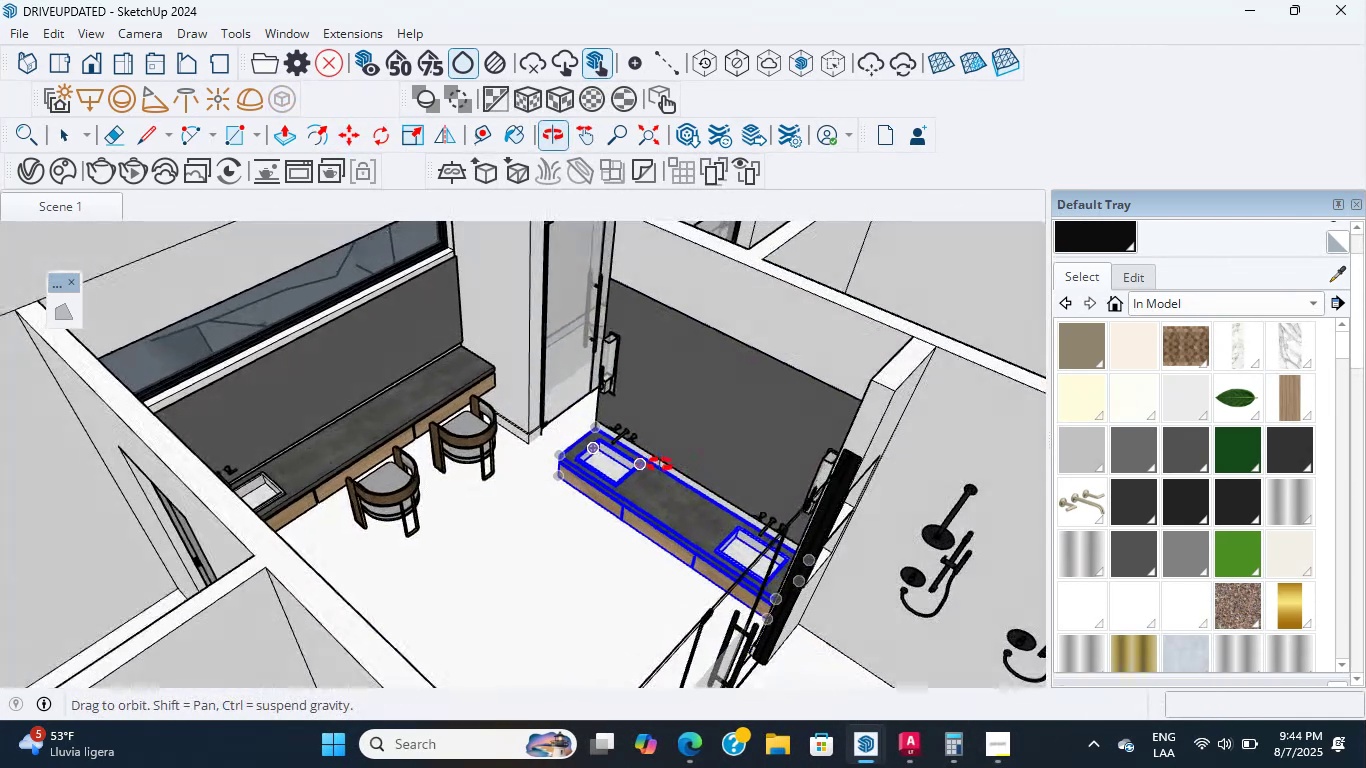 
scroll: coordinate [0, 426], scroll_direction: up, amount: 9.0
 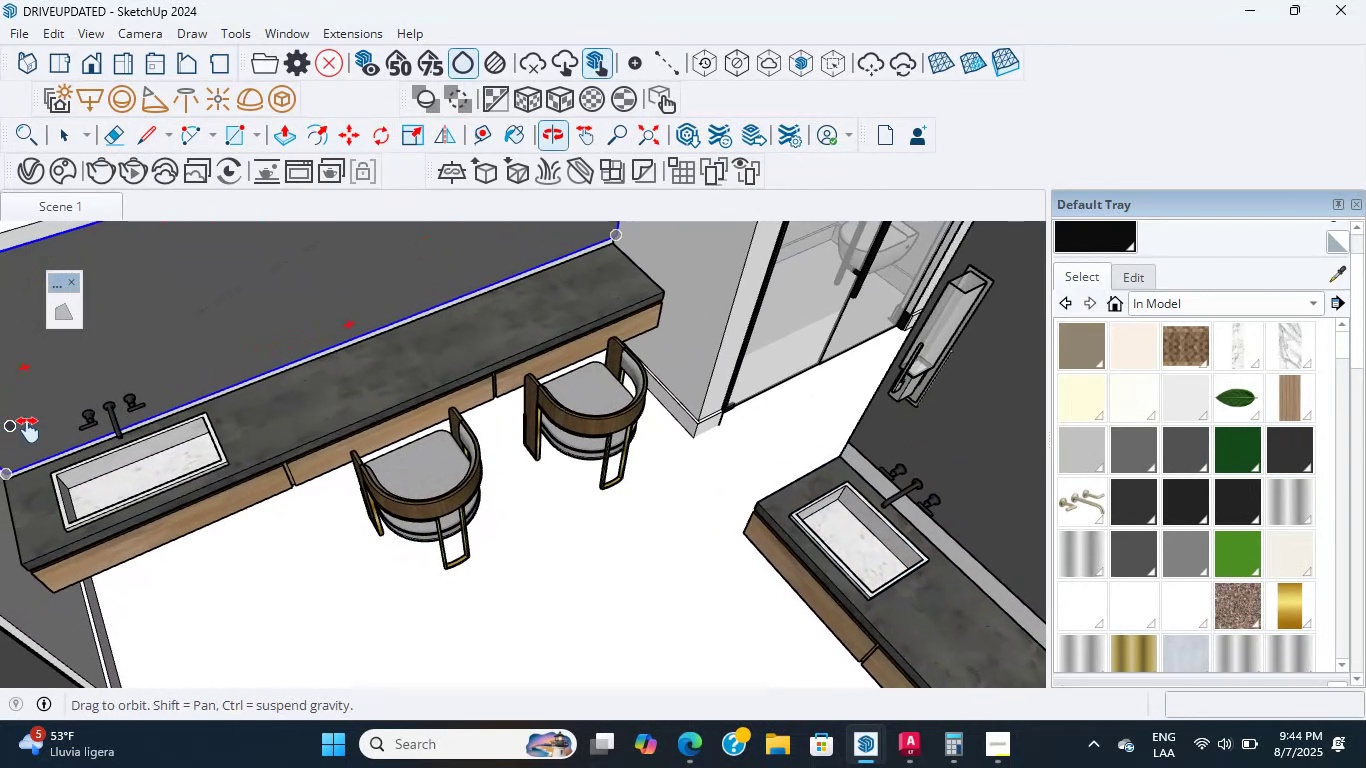 
hold_key(key=ShiftLeft, duration=0.92)
 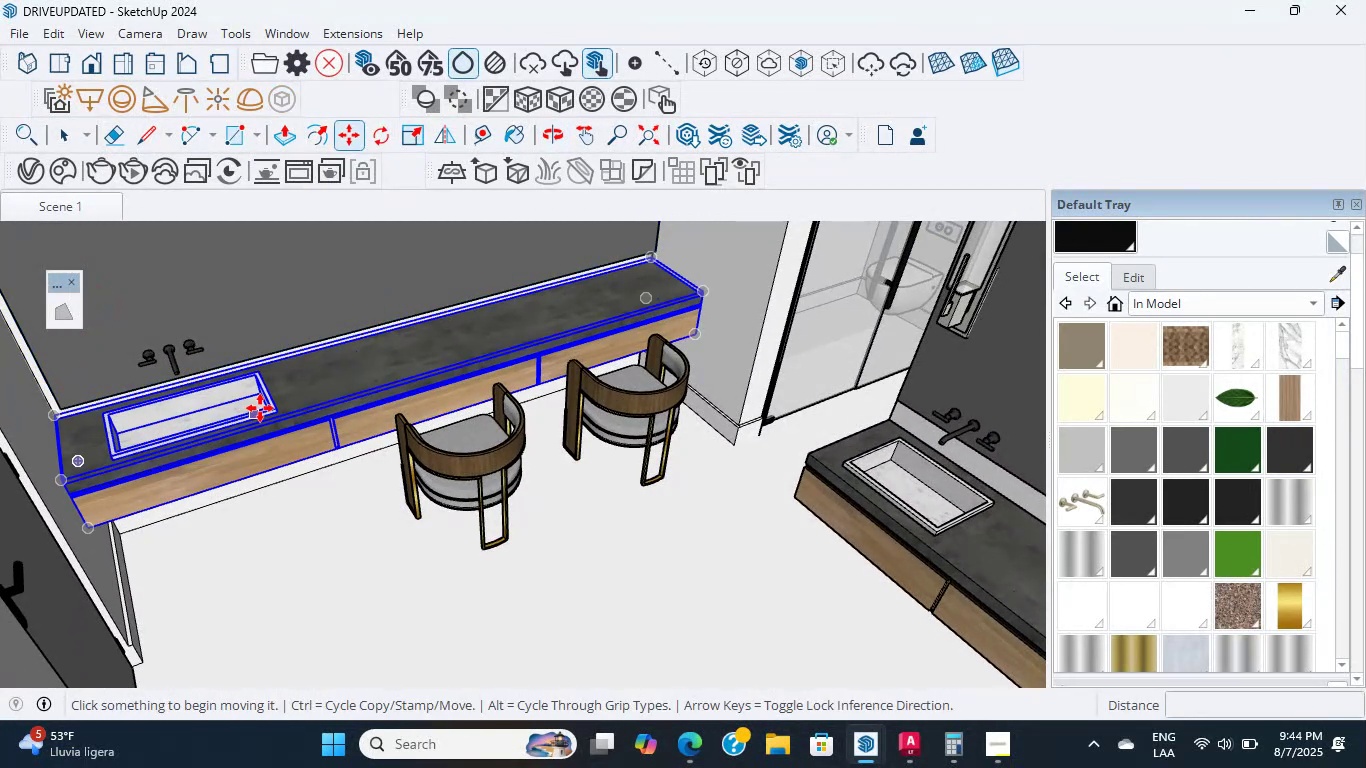 
wait(7.33)
 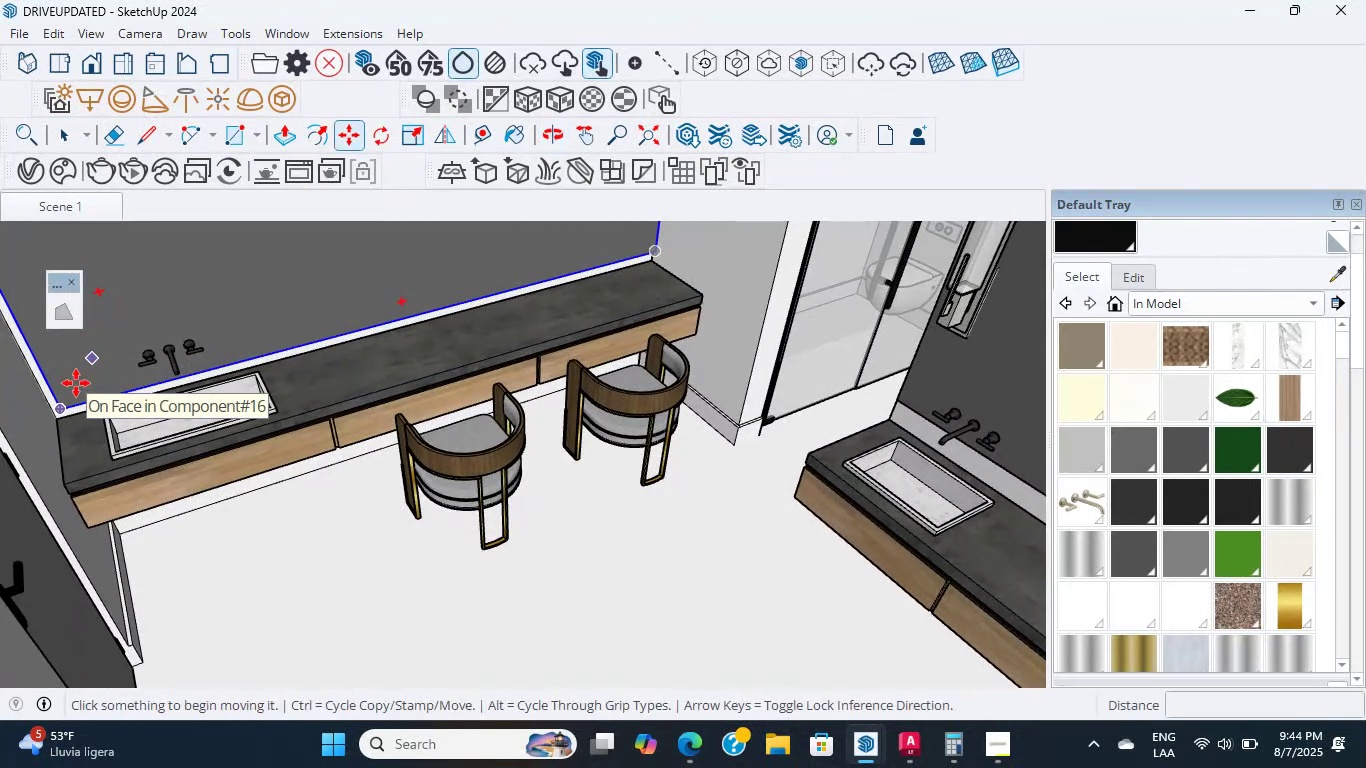 
scroll: coordinate [315, 320], scroll_direction: up, amount: 5.0
 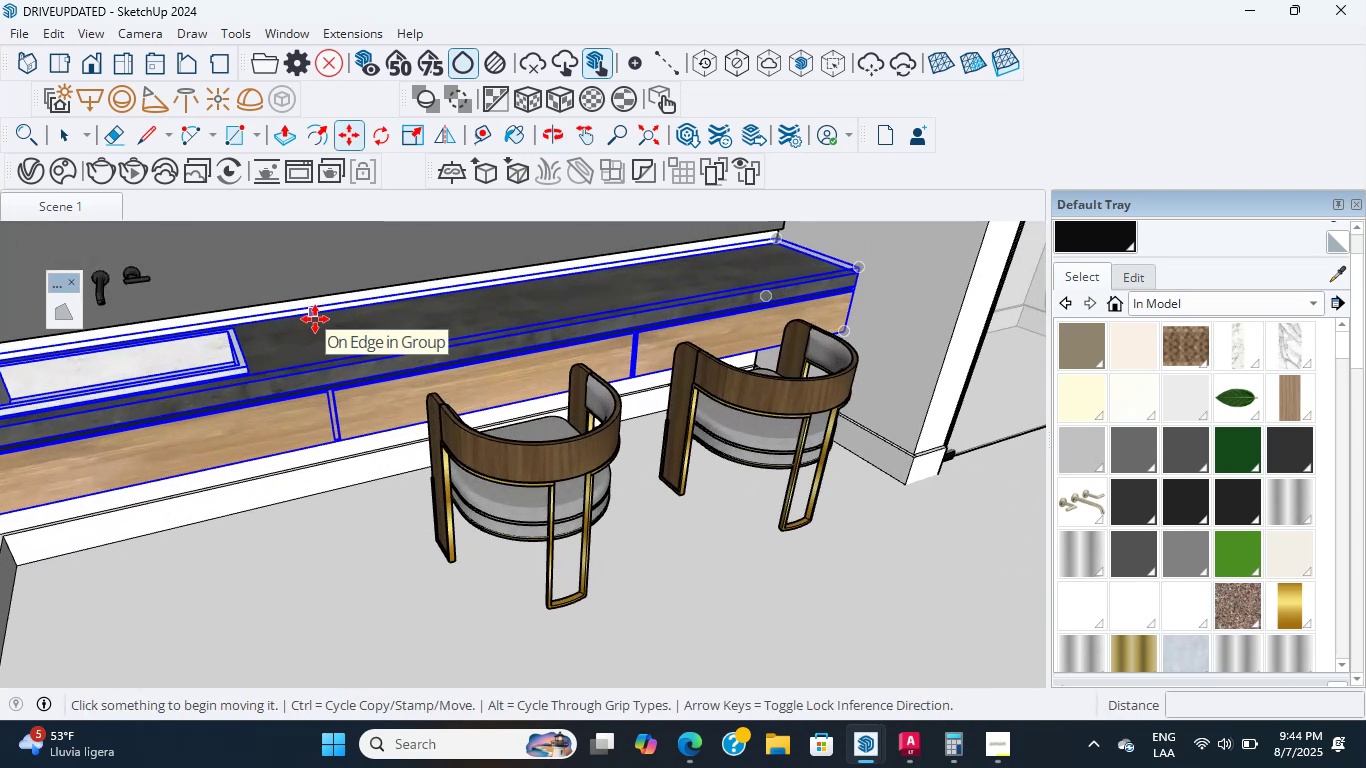 
scroll: coordinate [315, 319], scroll_direction: down, amount: 1.0
 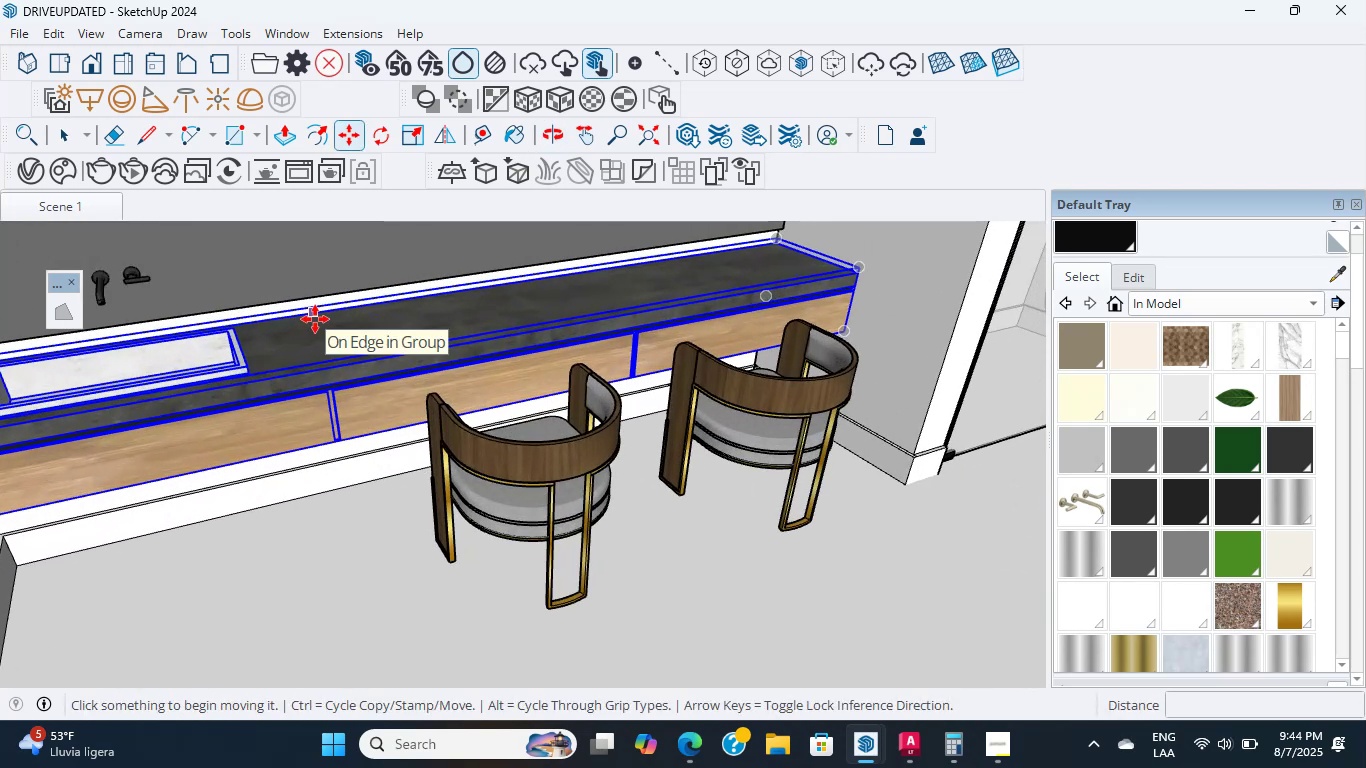 
hold_key(key=ShiftLeft, duration=1.68)
 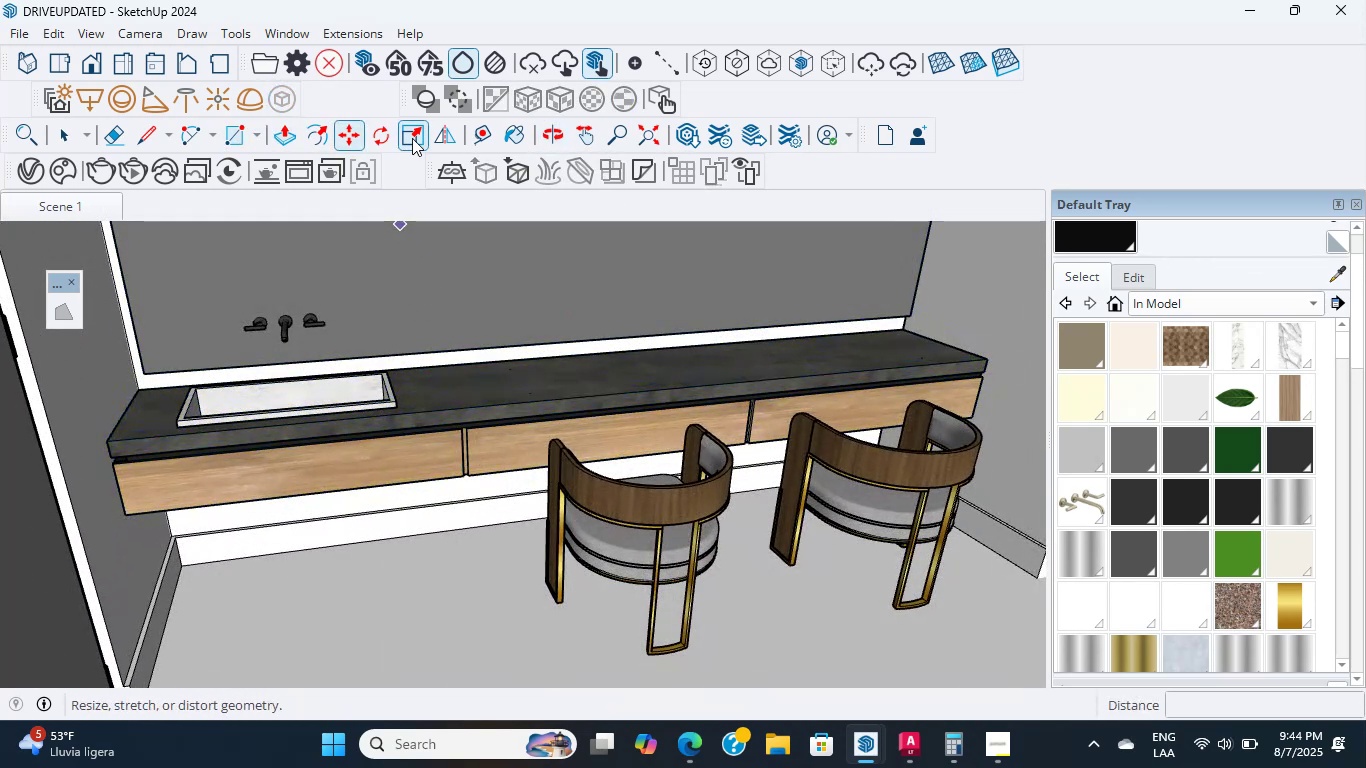 
left_click([482, 123])
 